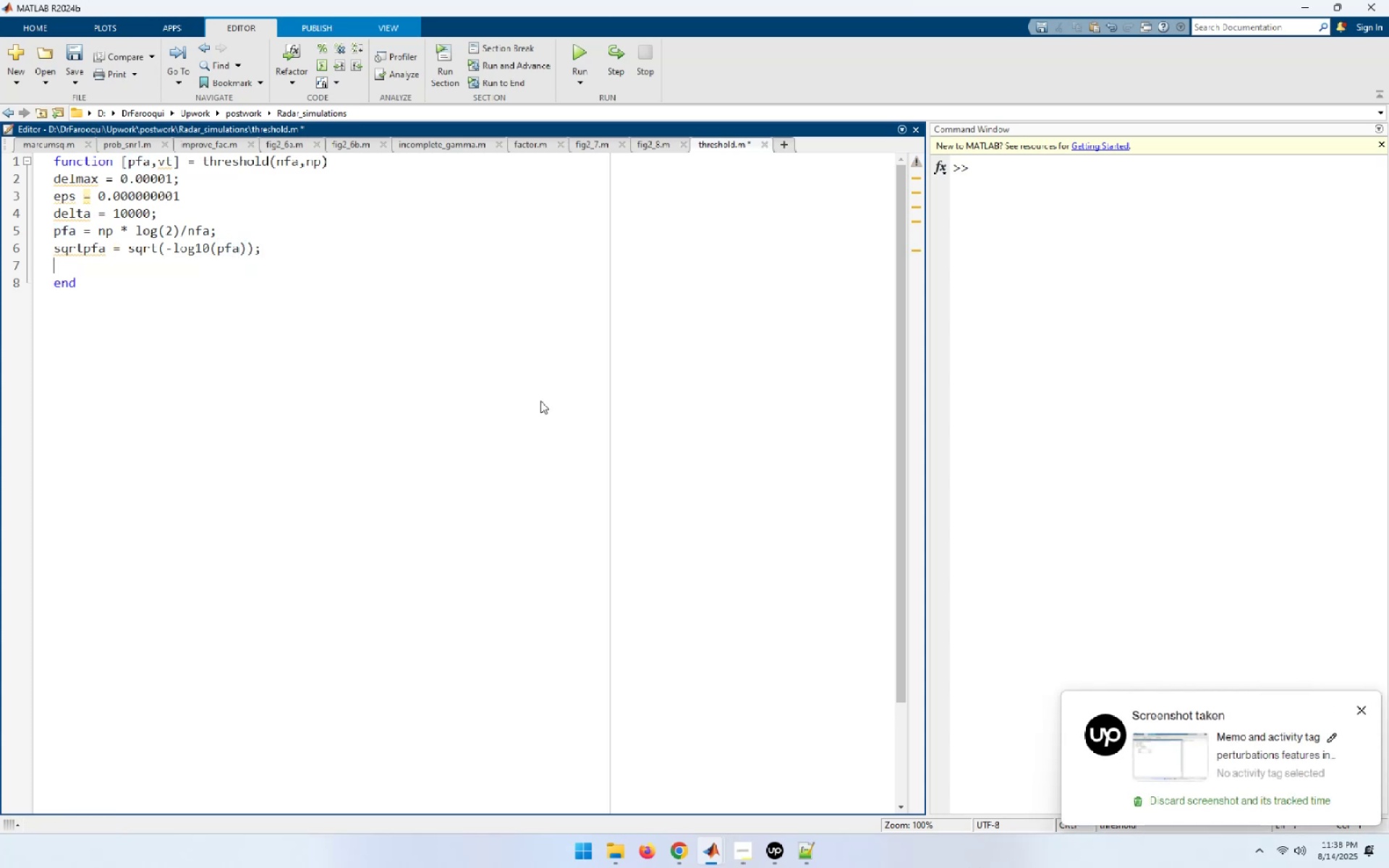 
type(sqrtnp = )
 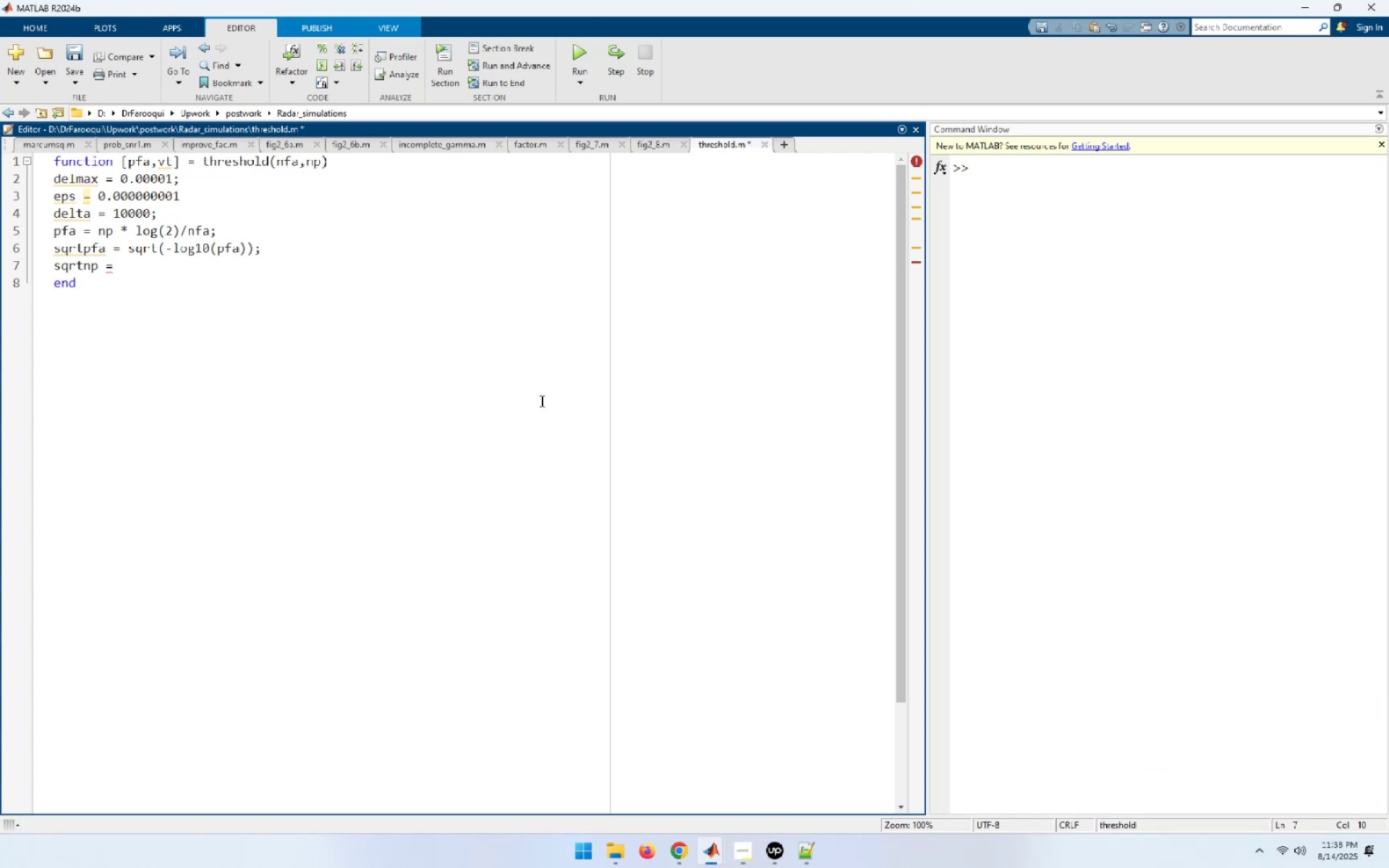 
type(sqrt(np);)
 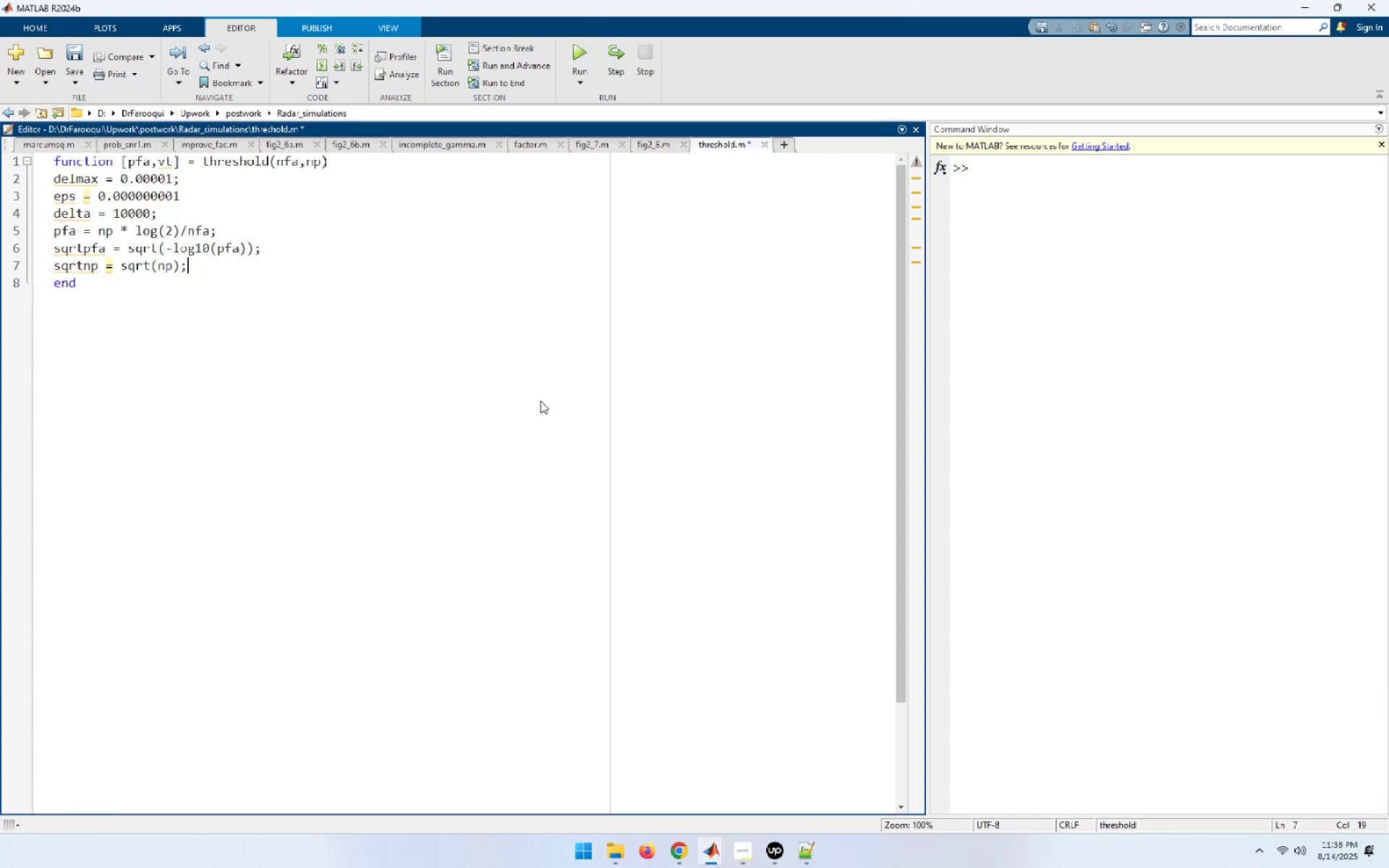 
key(Enter)
 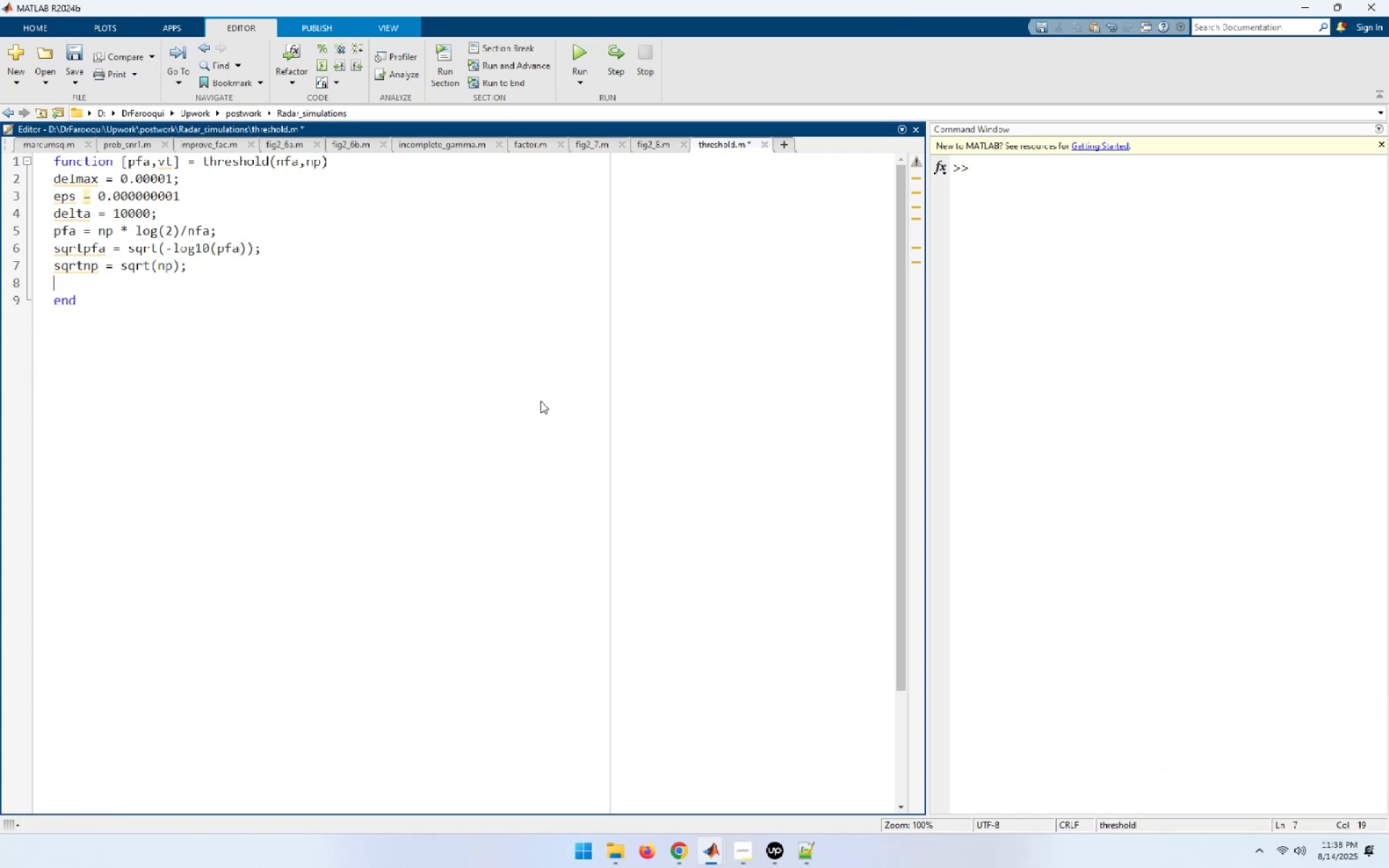 
type(vt0 = np - sqrtnp + 2.3 * sqrt)
key(Backspace)
type(tp)
key(Tab)
type( * ( sqrt)
 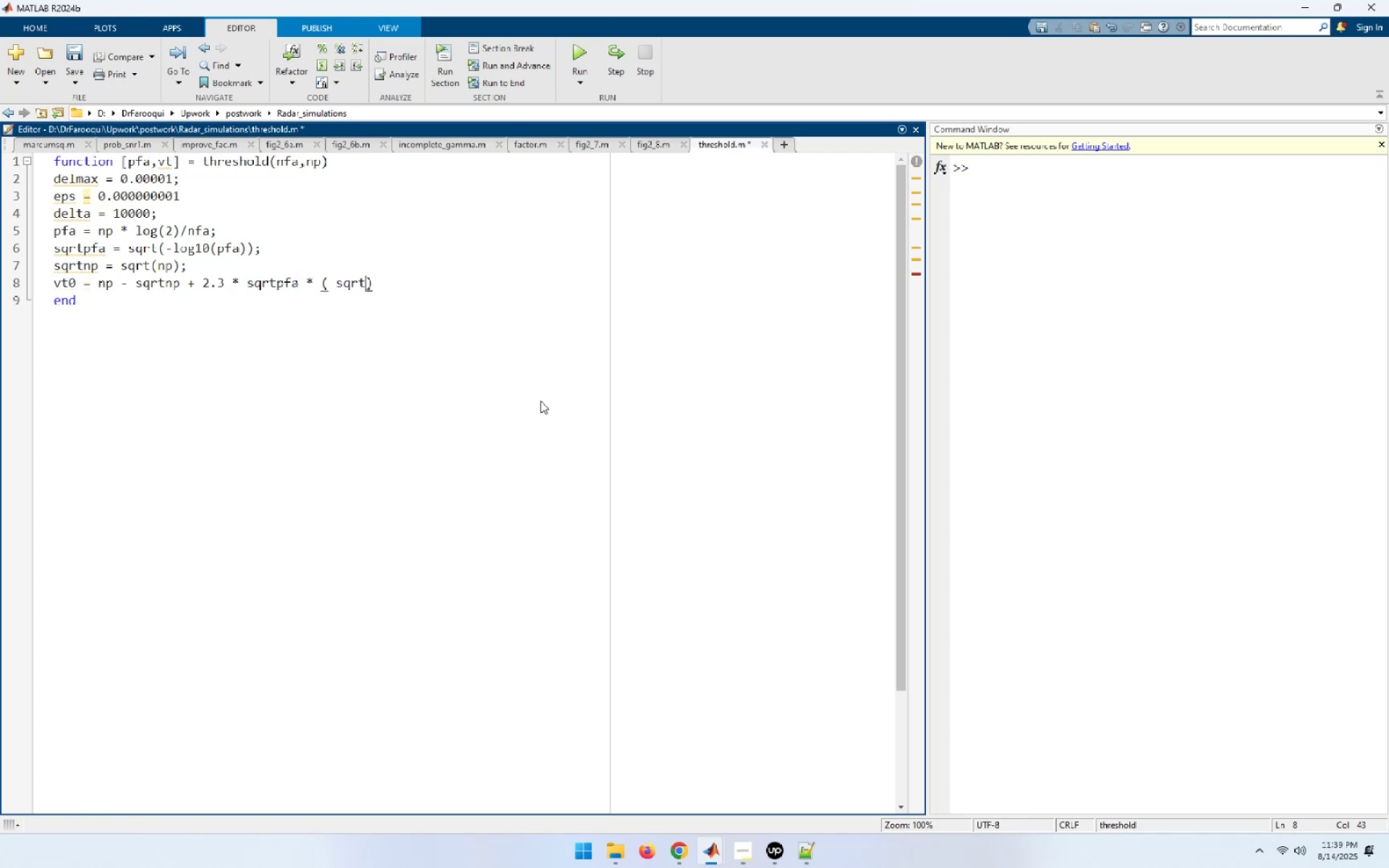 
type(pfa + sqrtnp - 1.)
key(Backspace)
type();)
 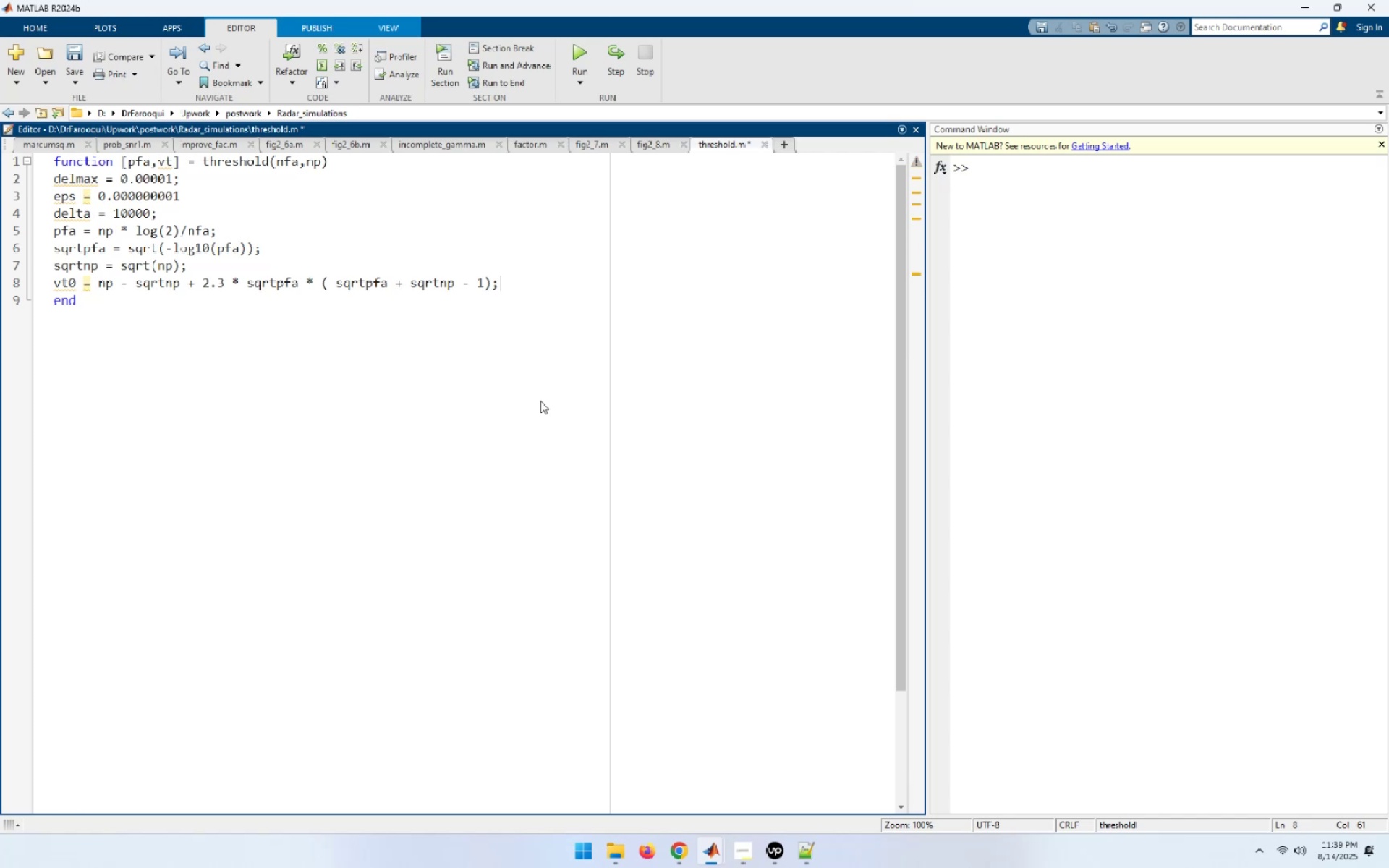 
 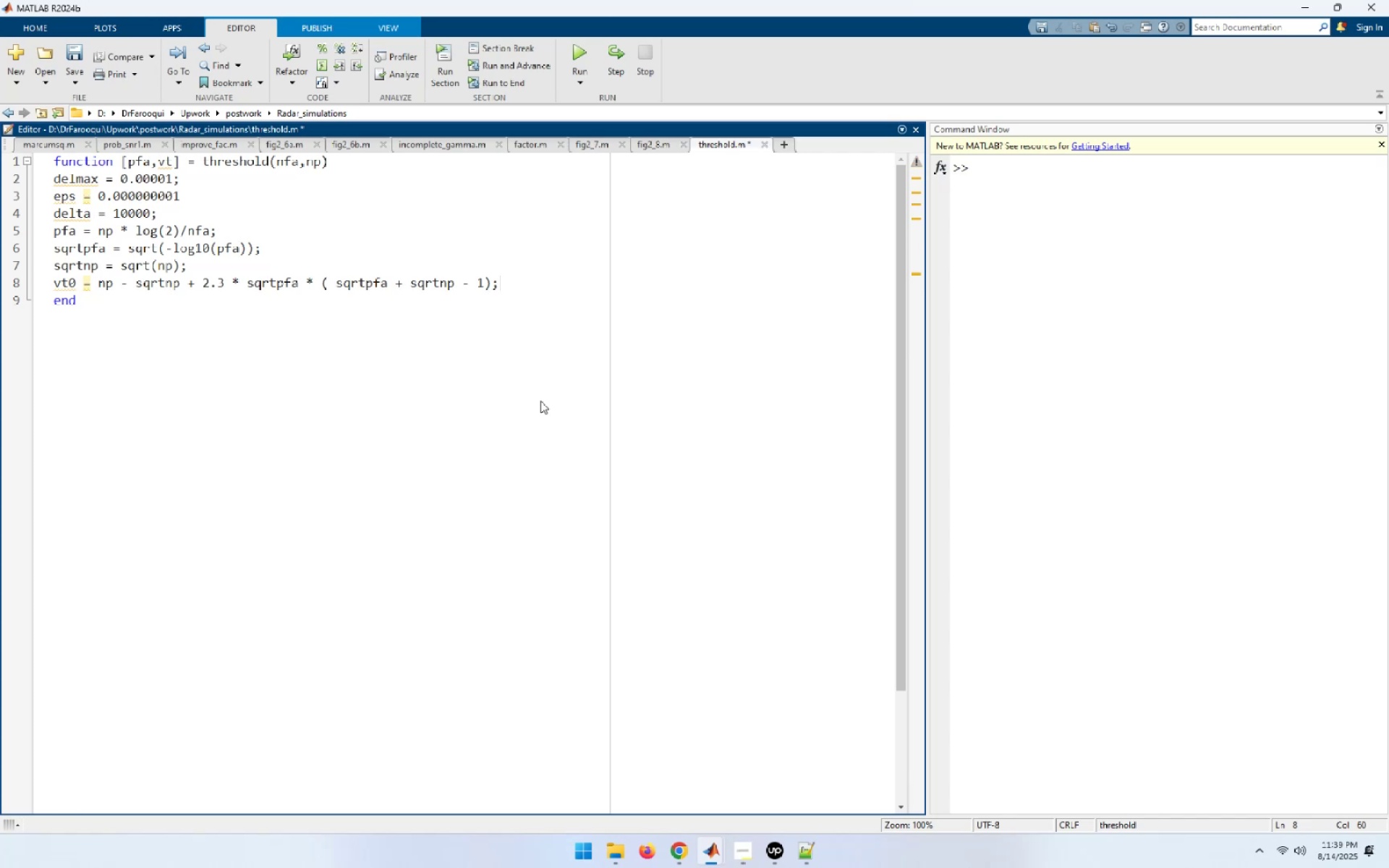 
key(Enter)
 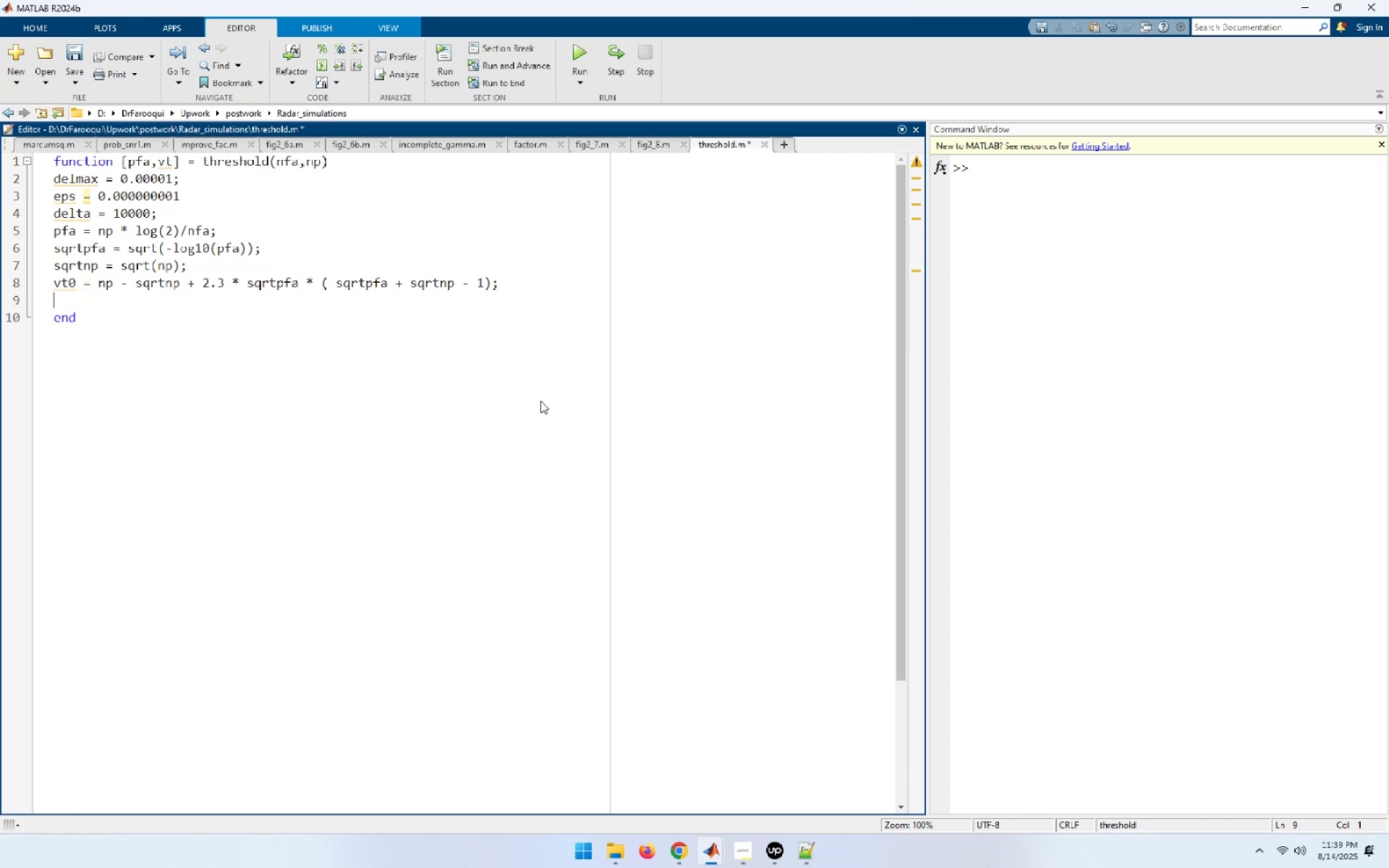 
type(vt = vt0;)
 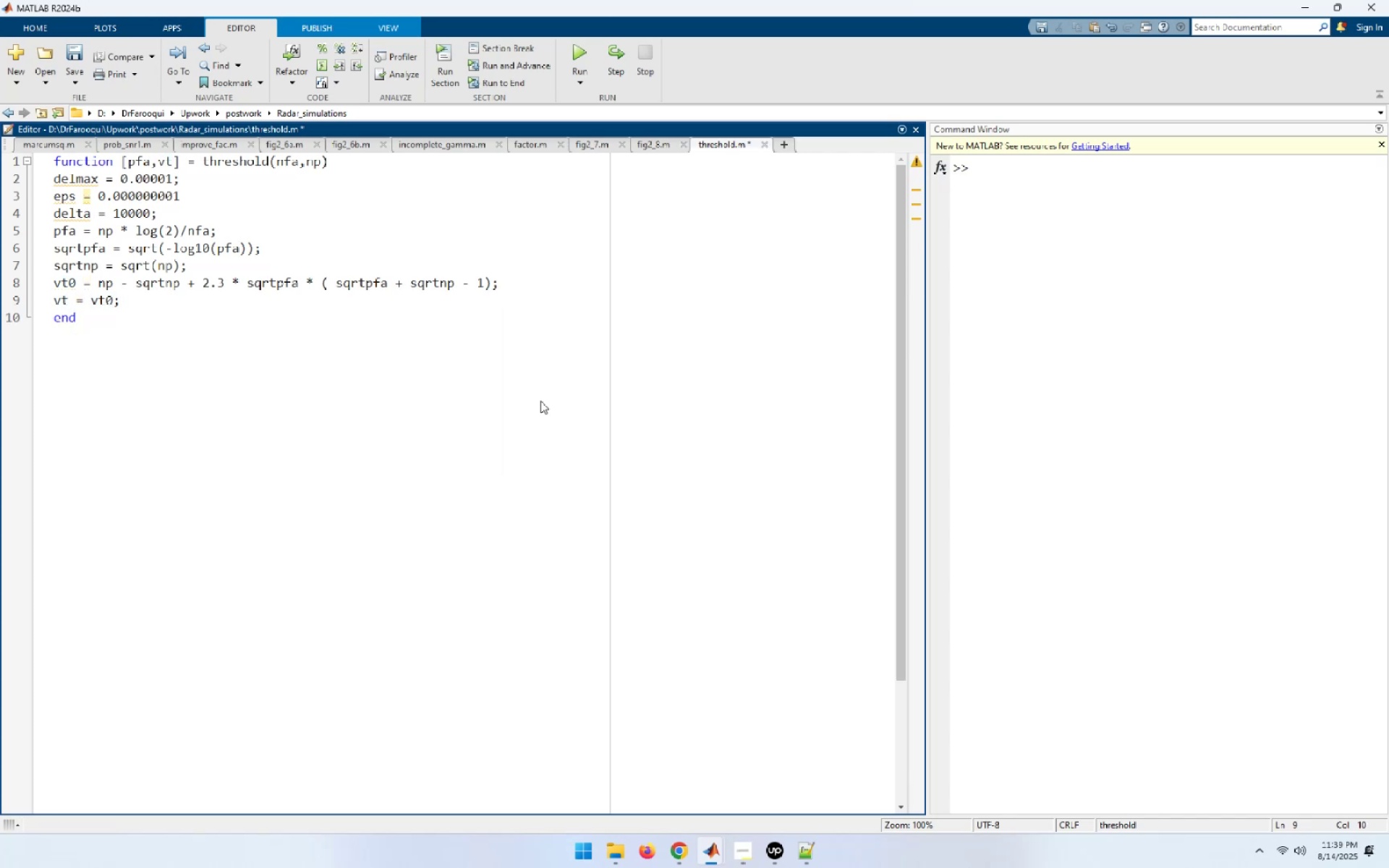 
key(Enter)
 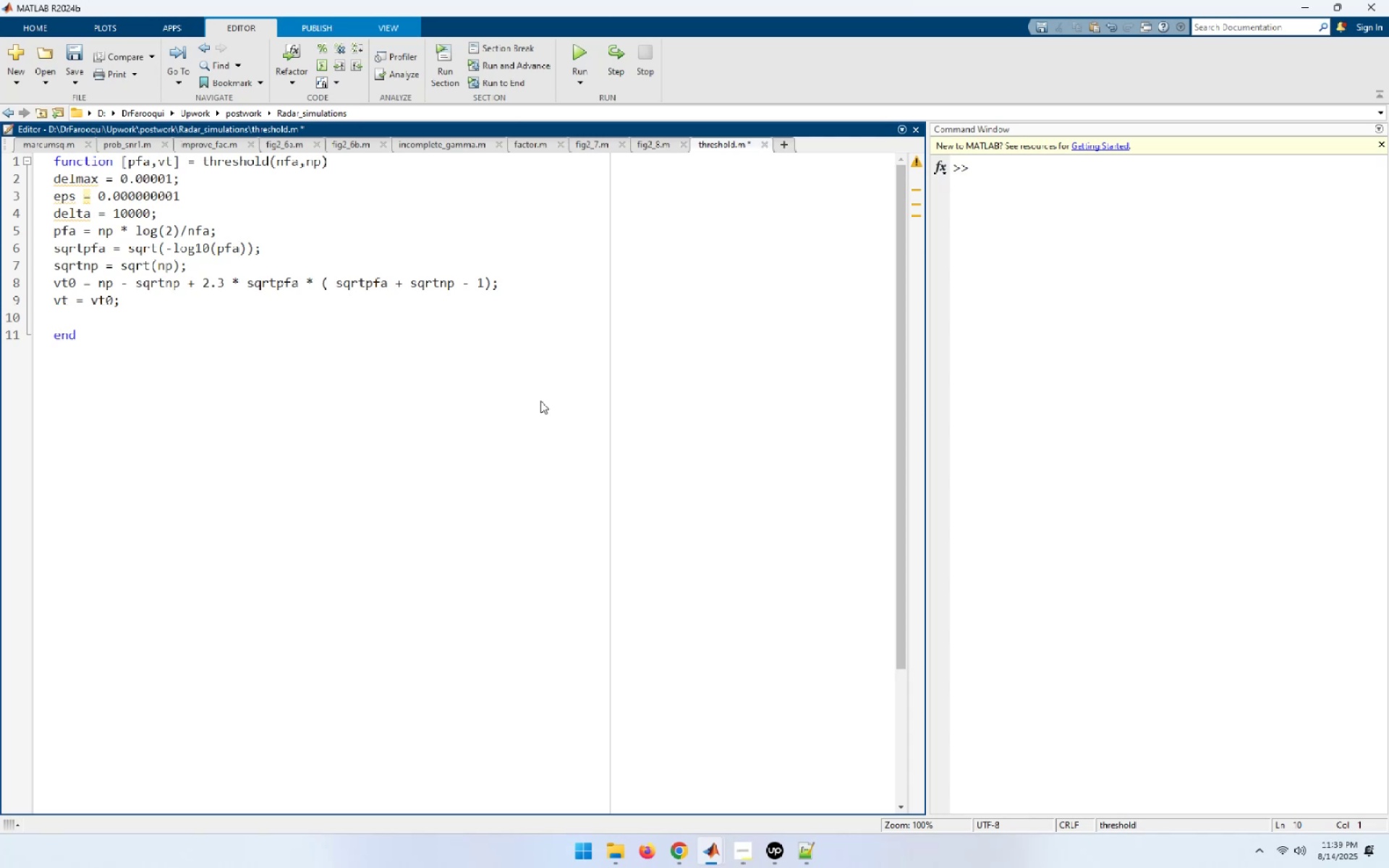 
key(Control+S)
 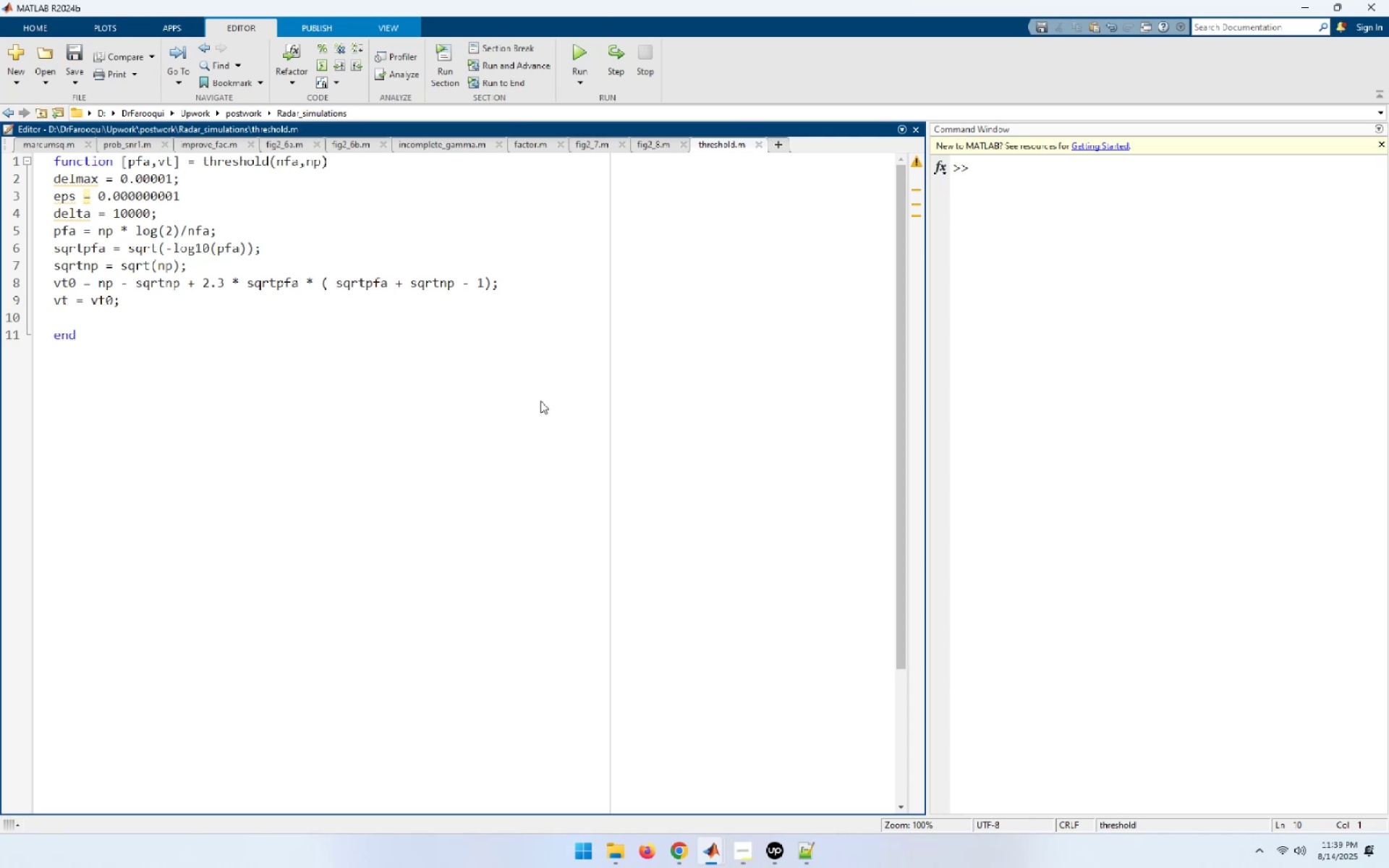 
type(while(abs(delta) >= vt0))
 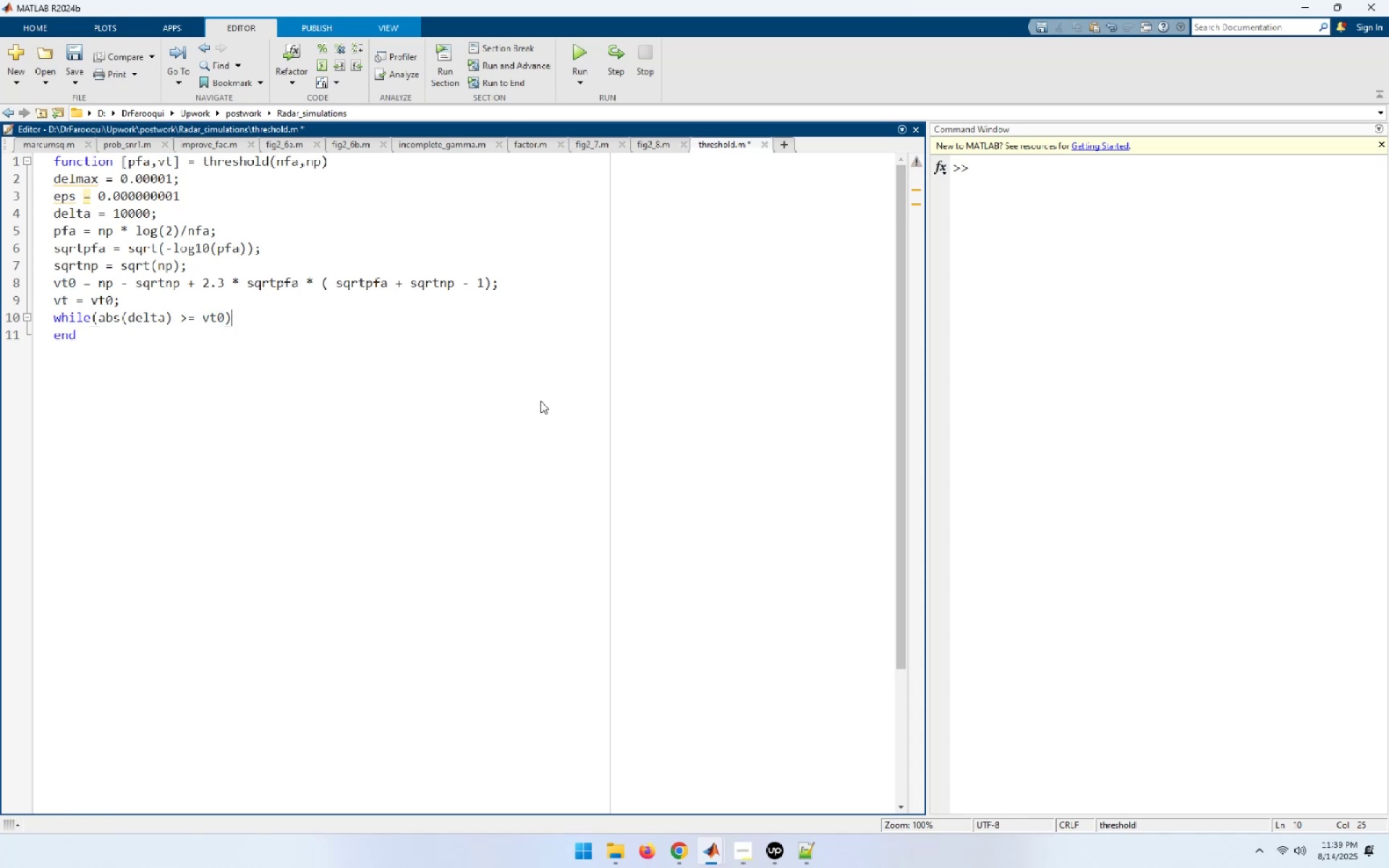 
 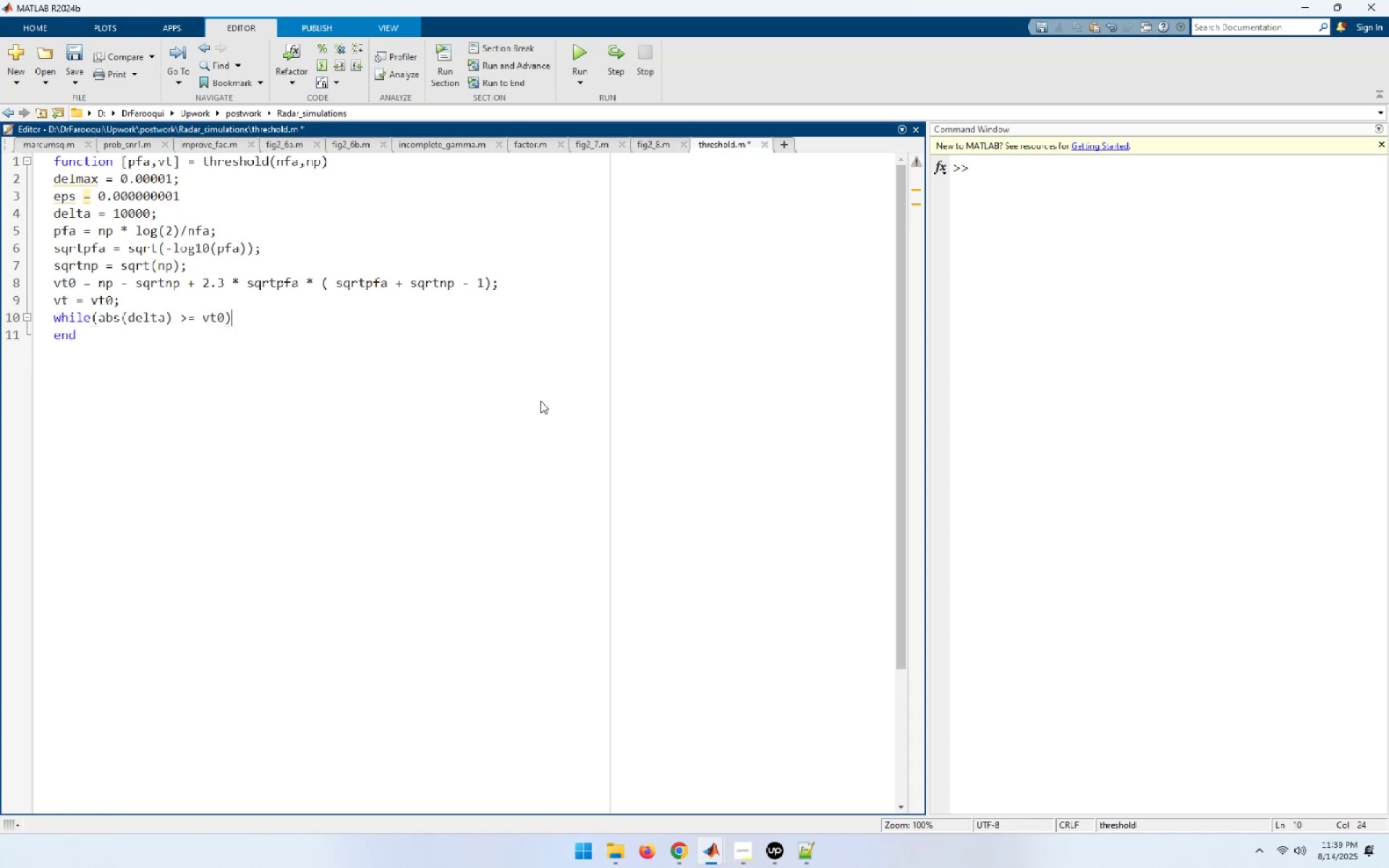 
key(Enter)
 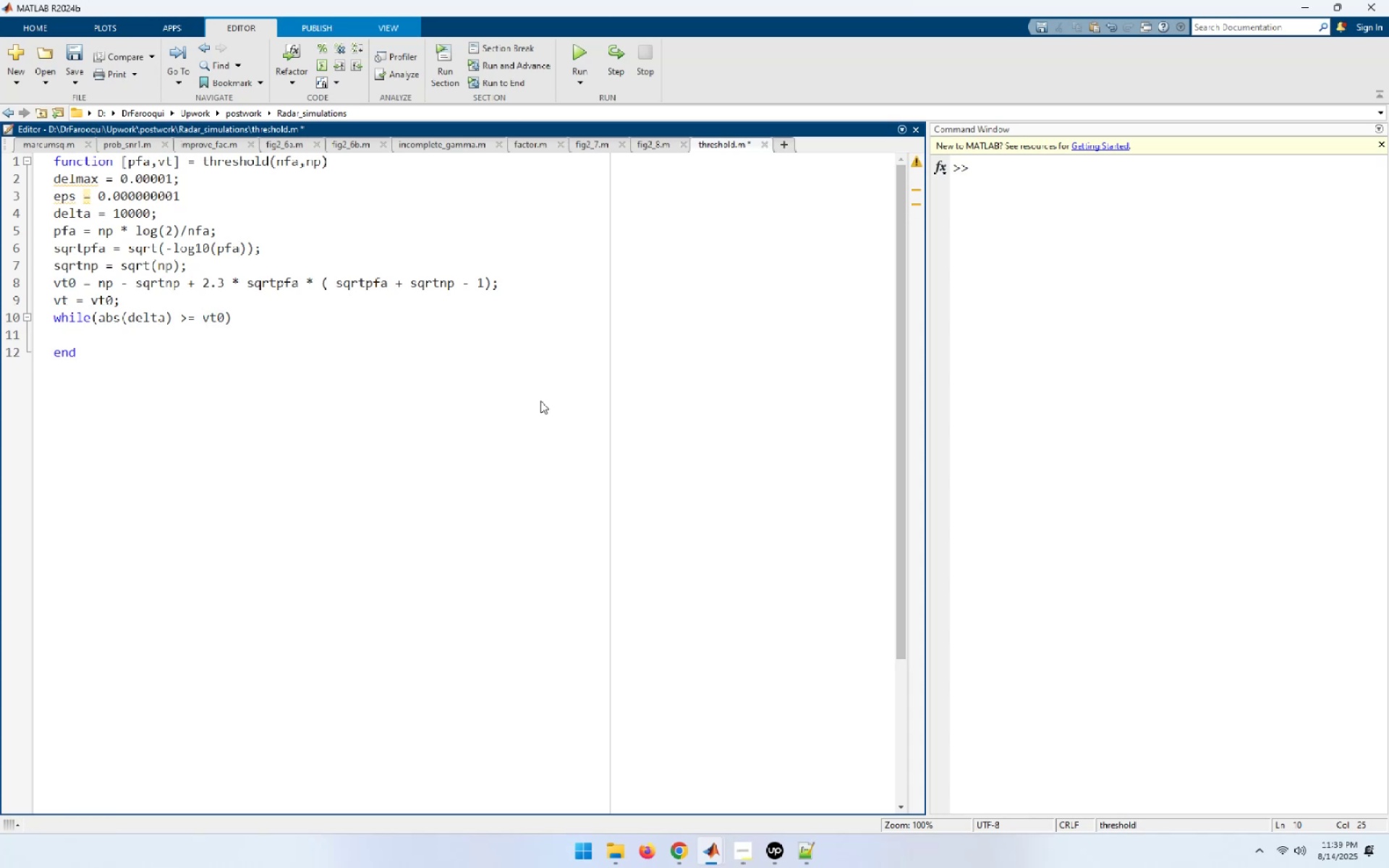 
type(ifg)
key(Backspace)
key(Backspace)
type(gf = incom)
key(Tab)
type(())
 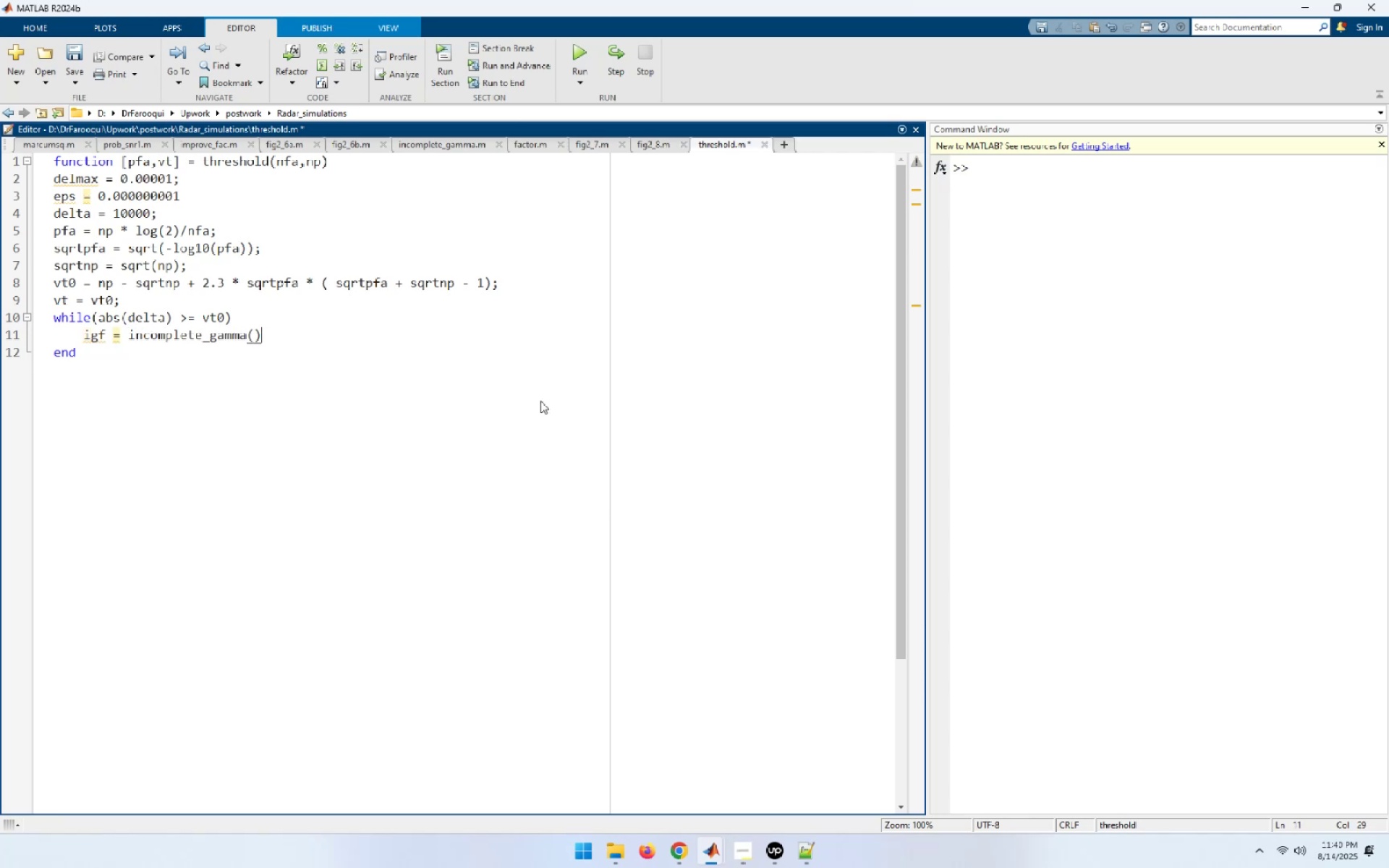 
key(ArrowLeft)
 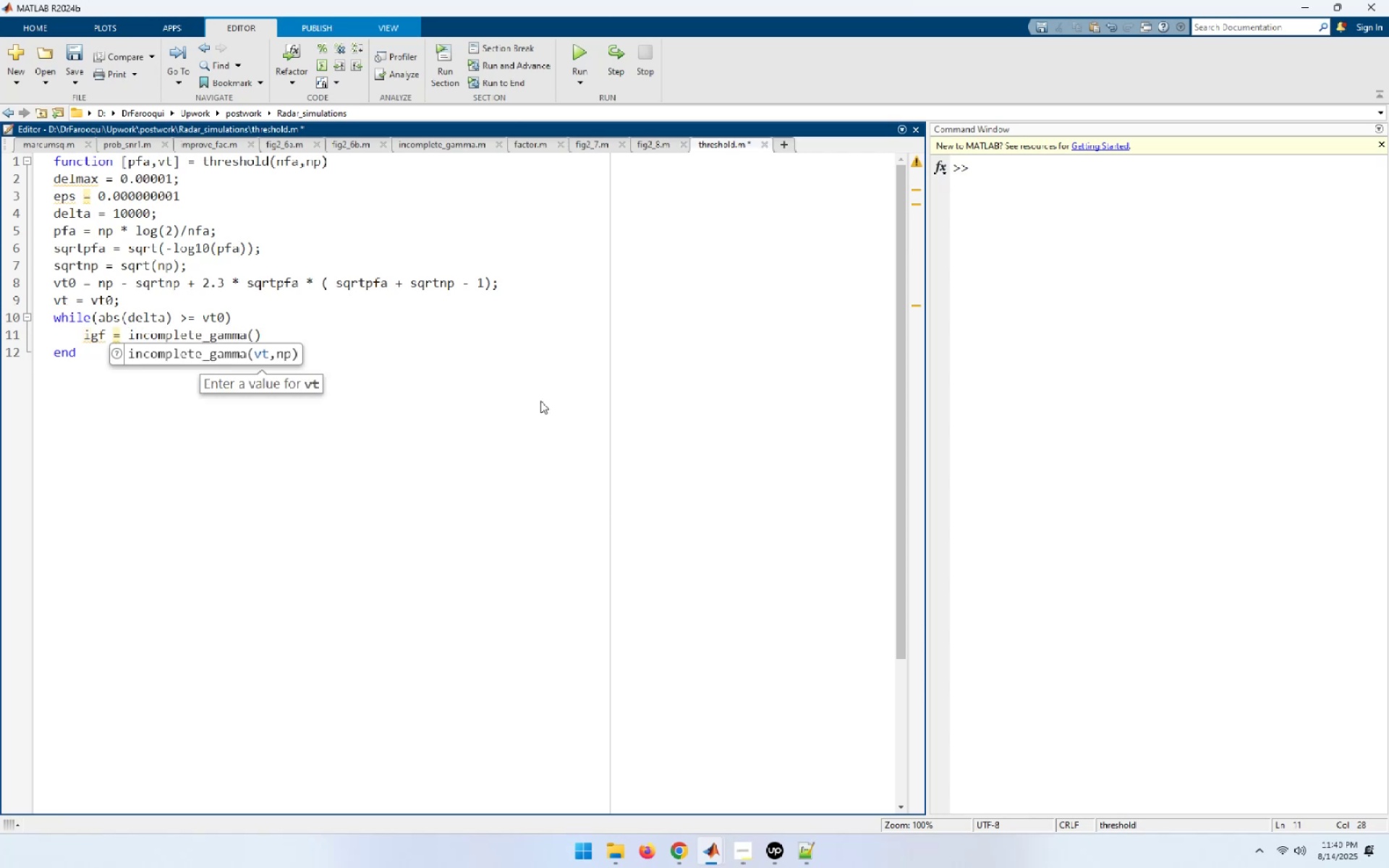 
type(vt0,np[End];)
 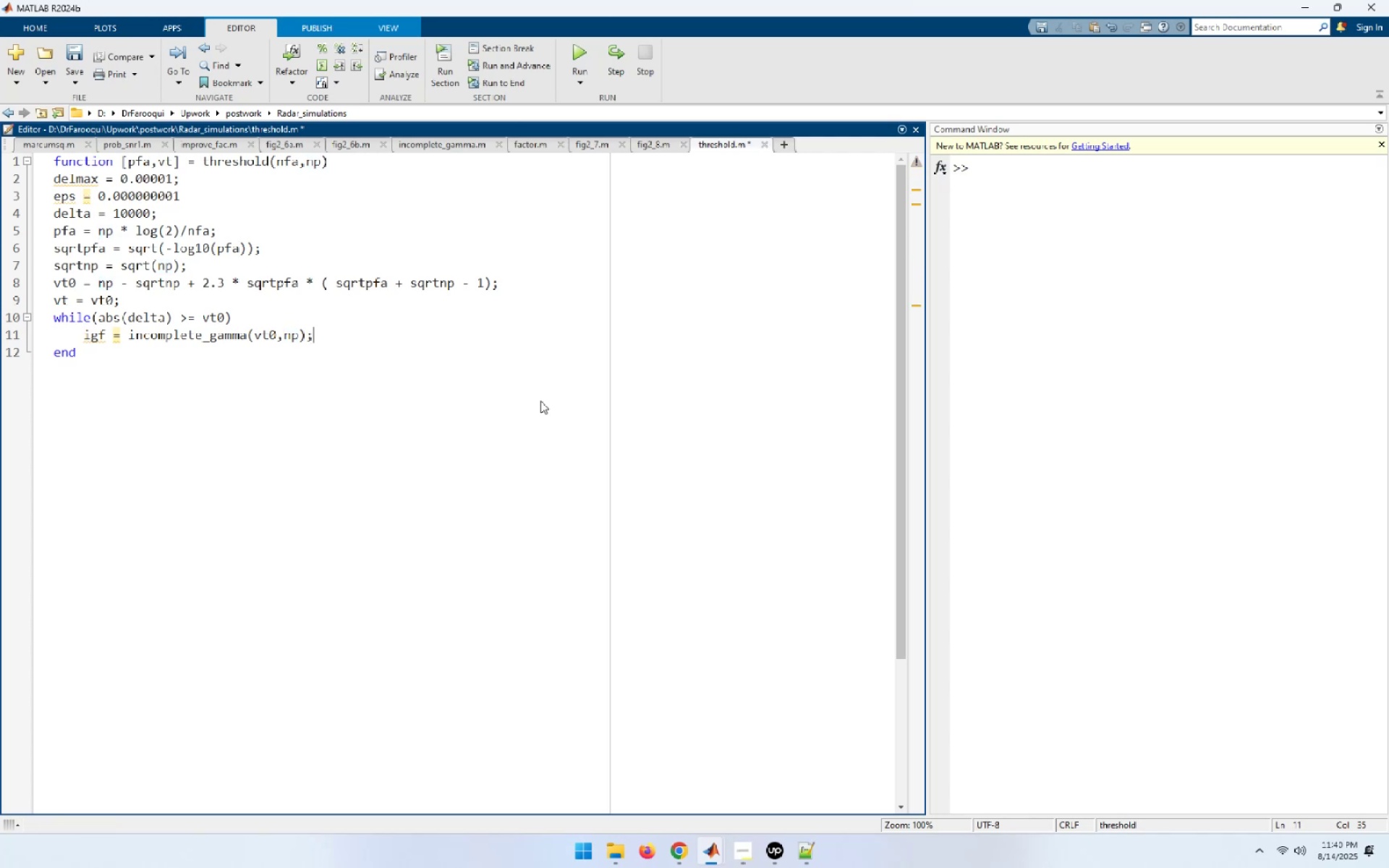 
key(Enter)
 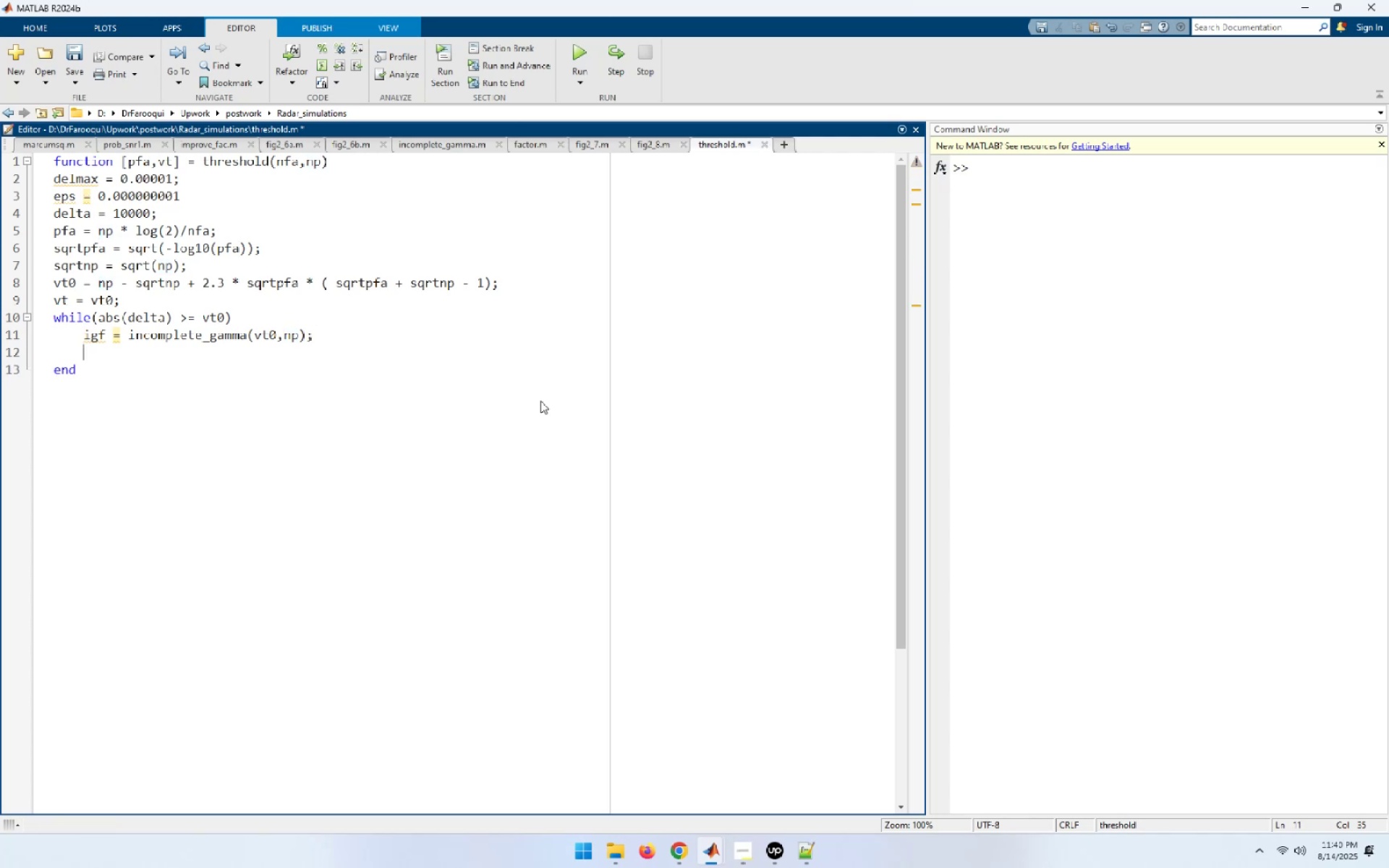 
type(num = 0.5 )
key(Backspace)
type(^(np/nfa) - igf;)
 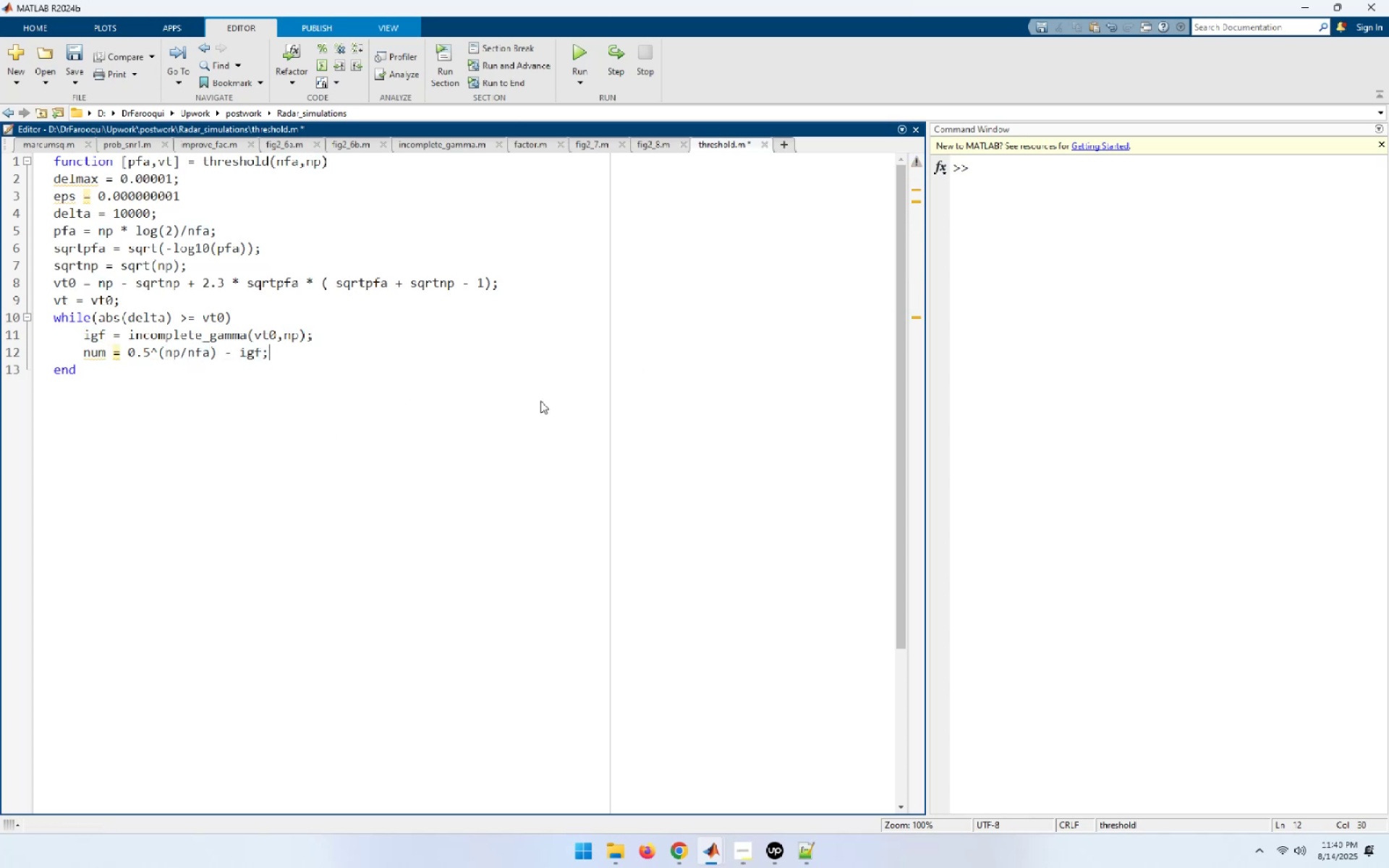 
key(Enter)
 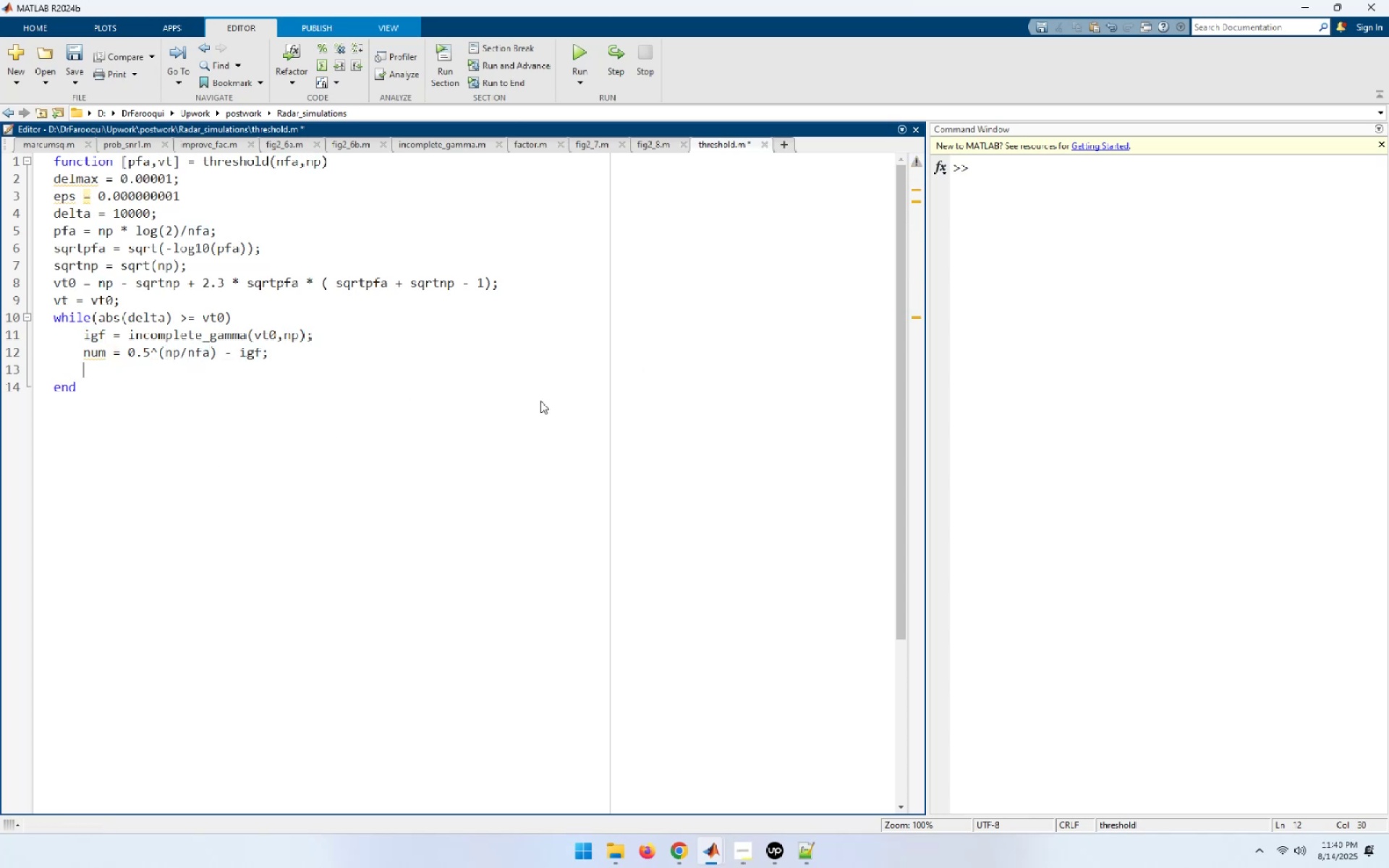 
type(temp = (np-1) * log(vt)
 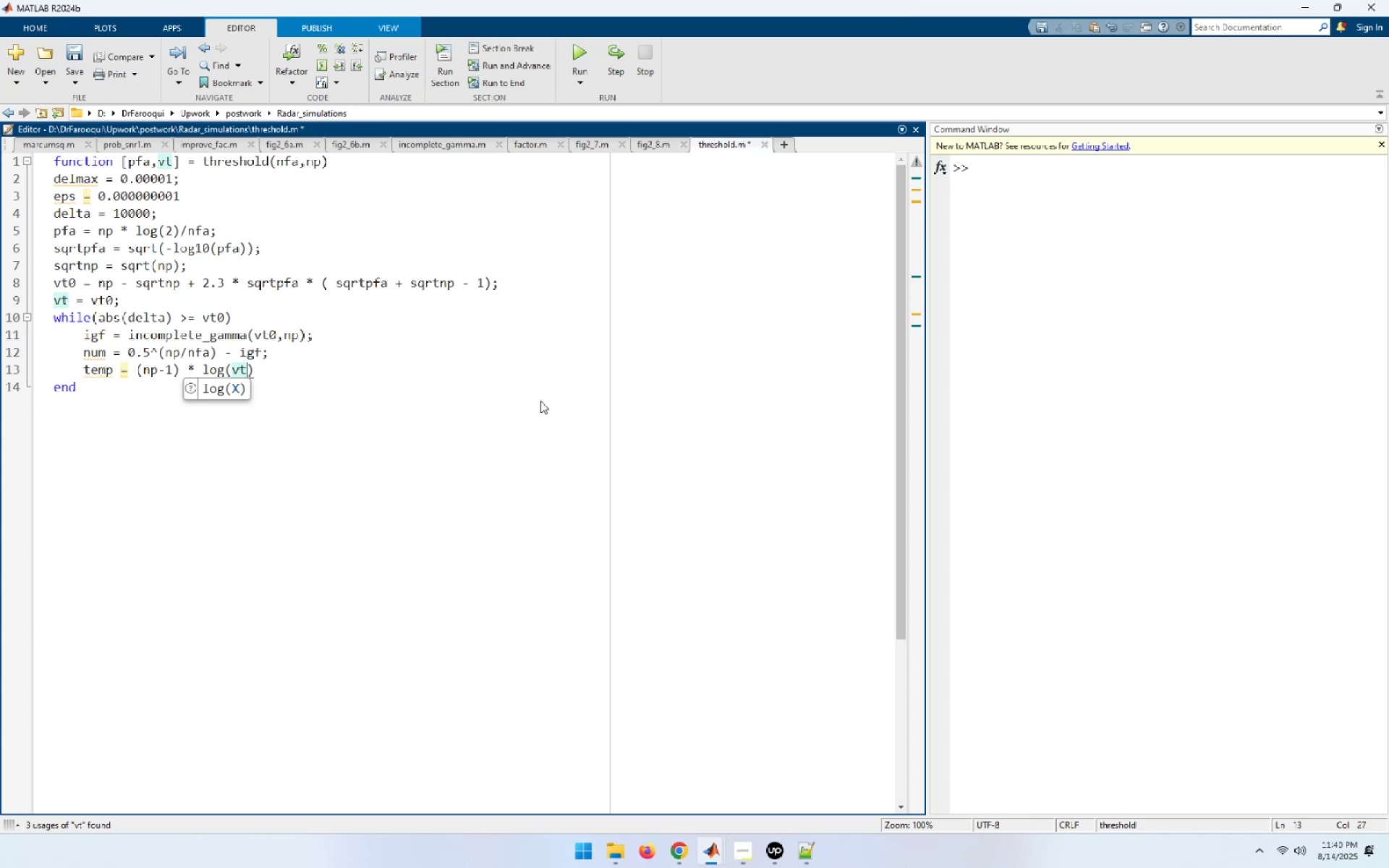 
type(0 + eps) - vt0)
 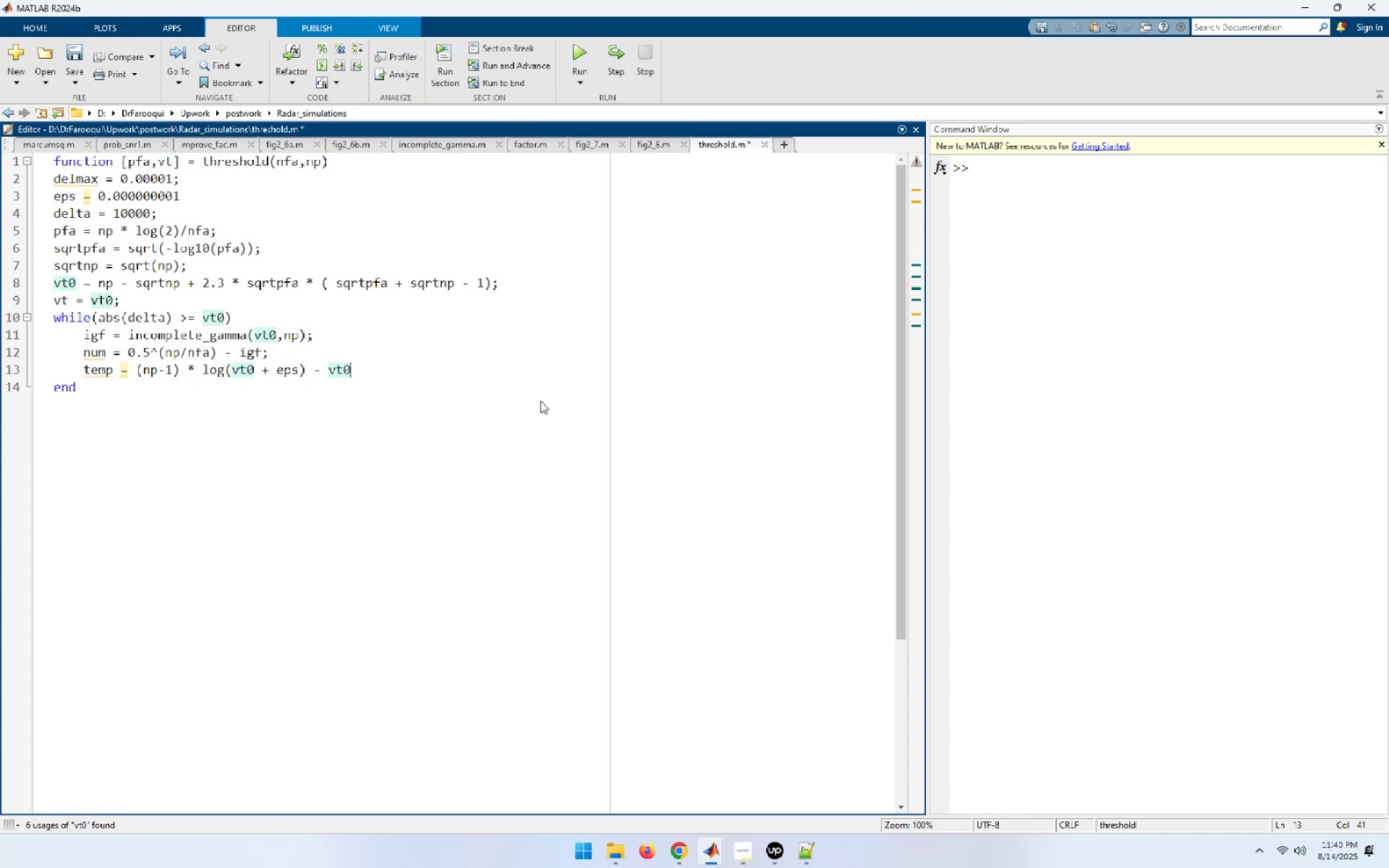 
wait(5.04)
 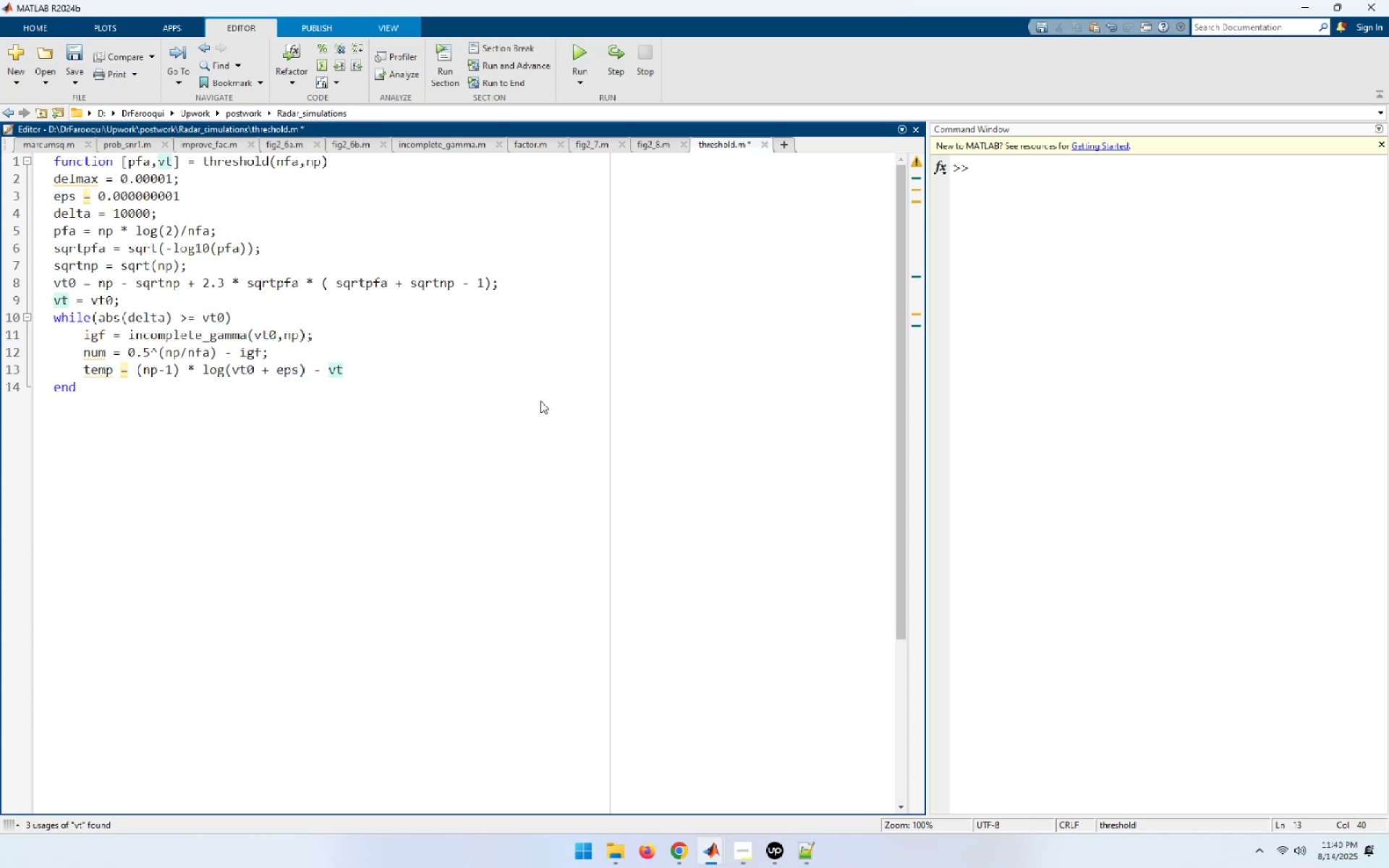 
type( - fac)
key(Tab)
type((np-1);)
 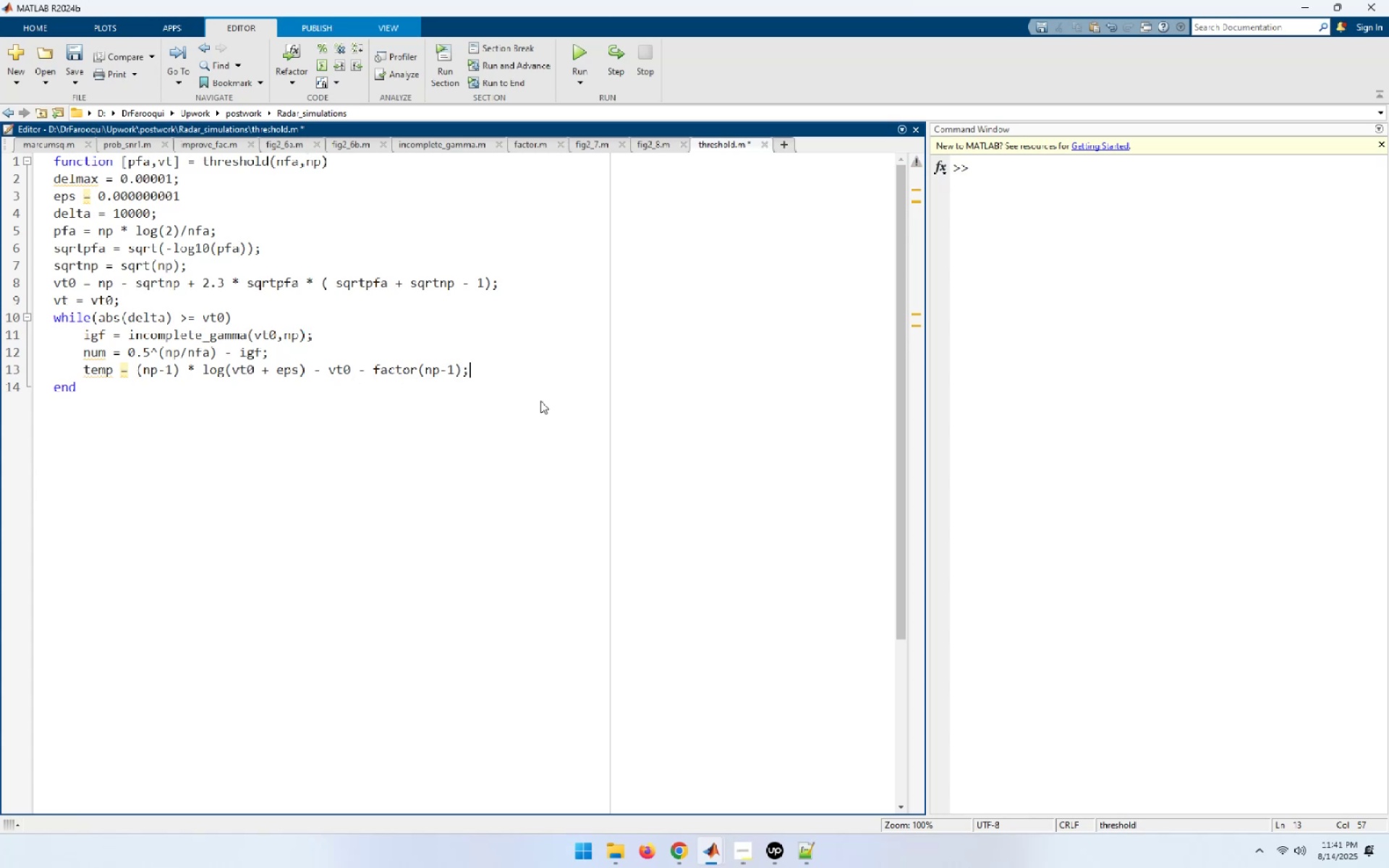 
 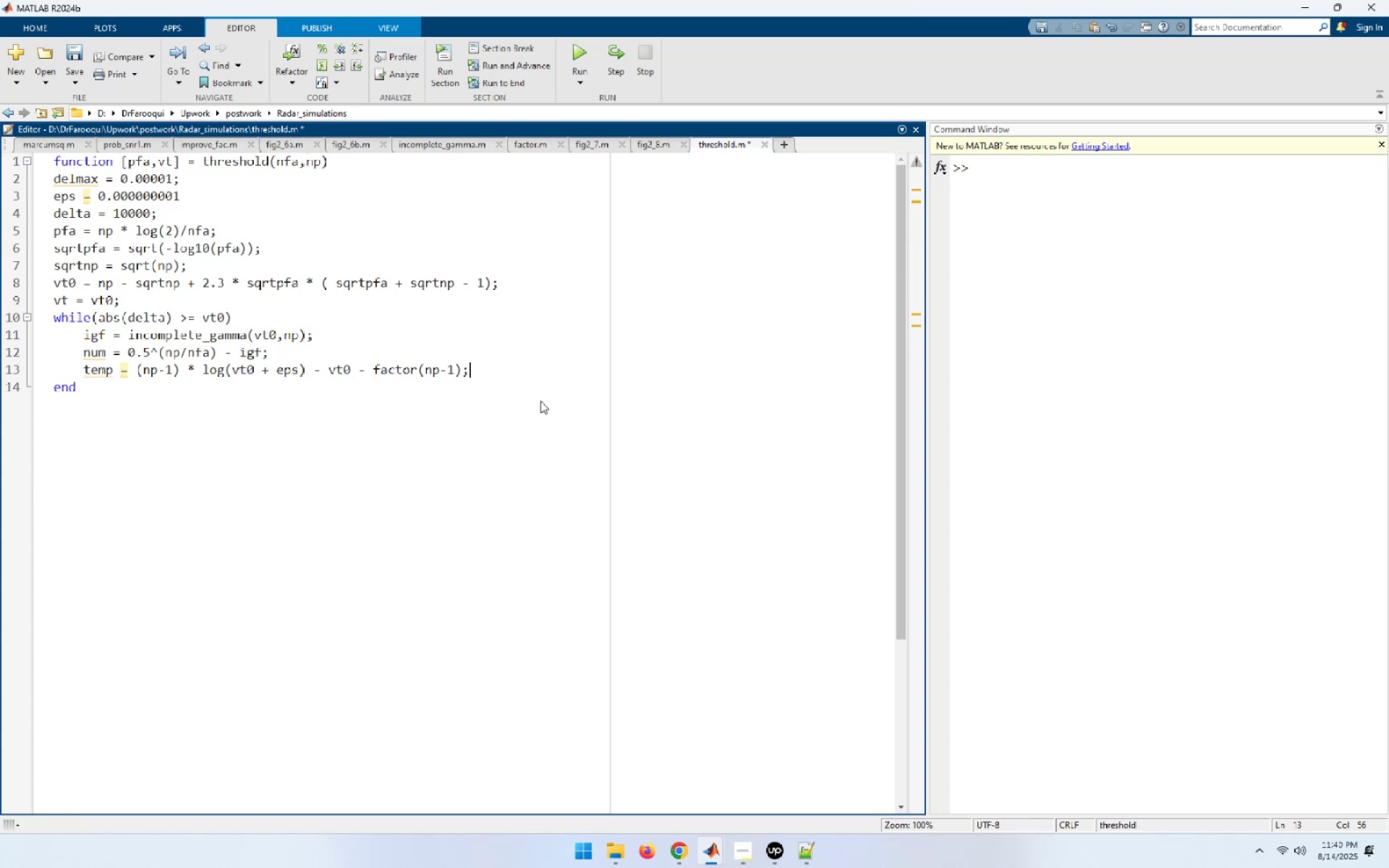 
key(Enter)
 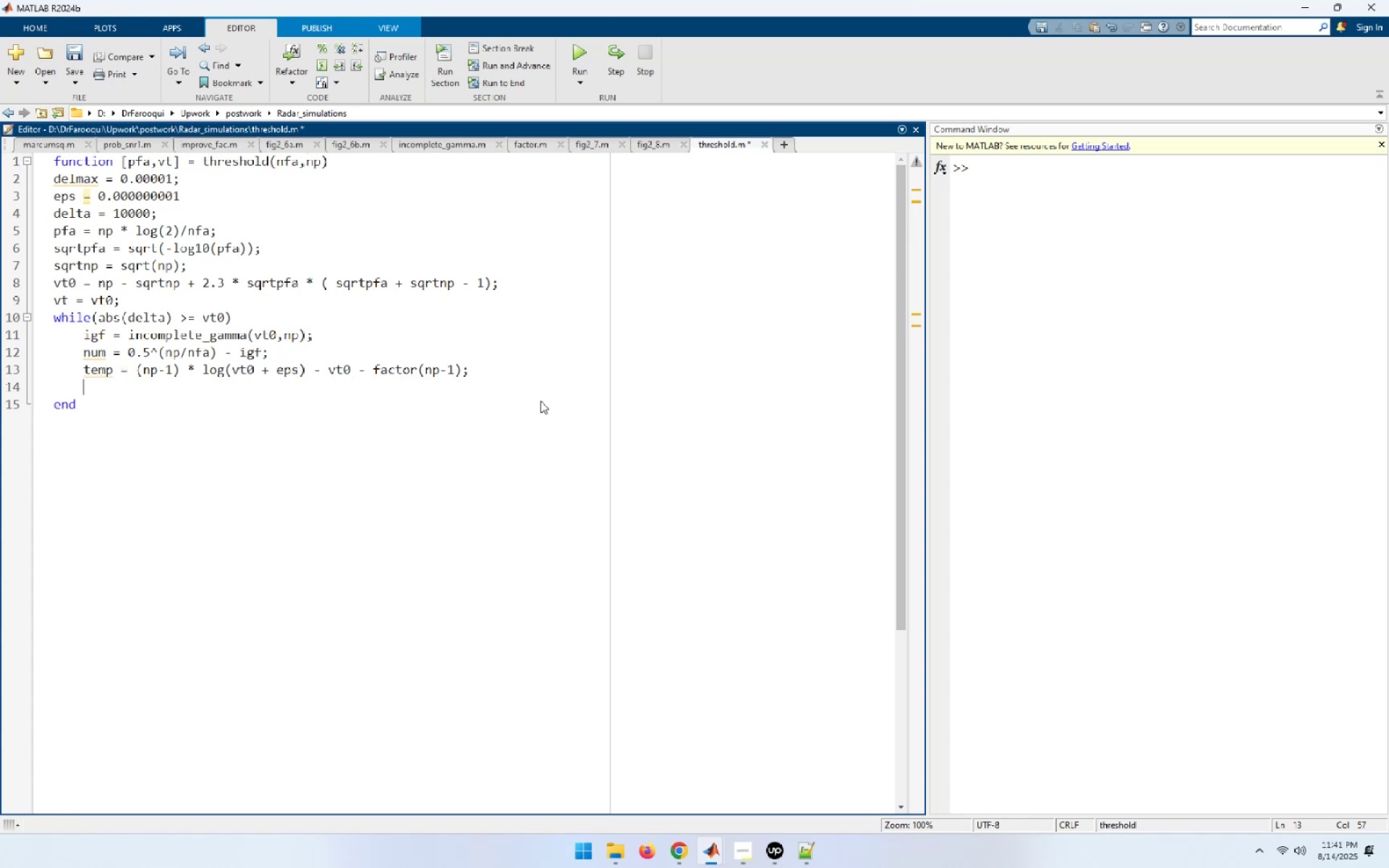 
type(dn)
key(Backspace)
type(eno = exp(tep)
key(Backspace)
type(m)
key(Tab)
type();)
 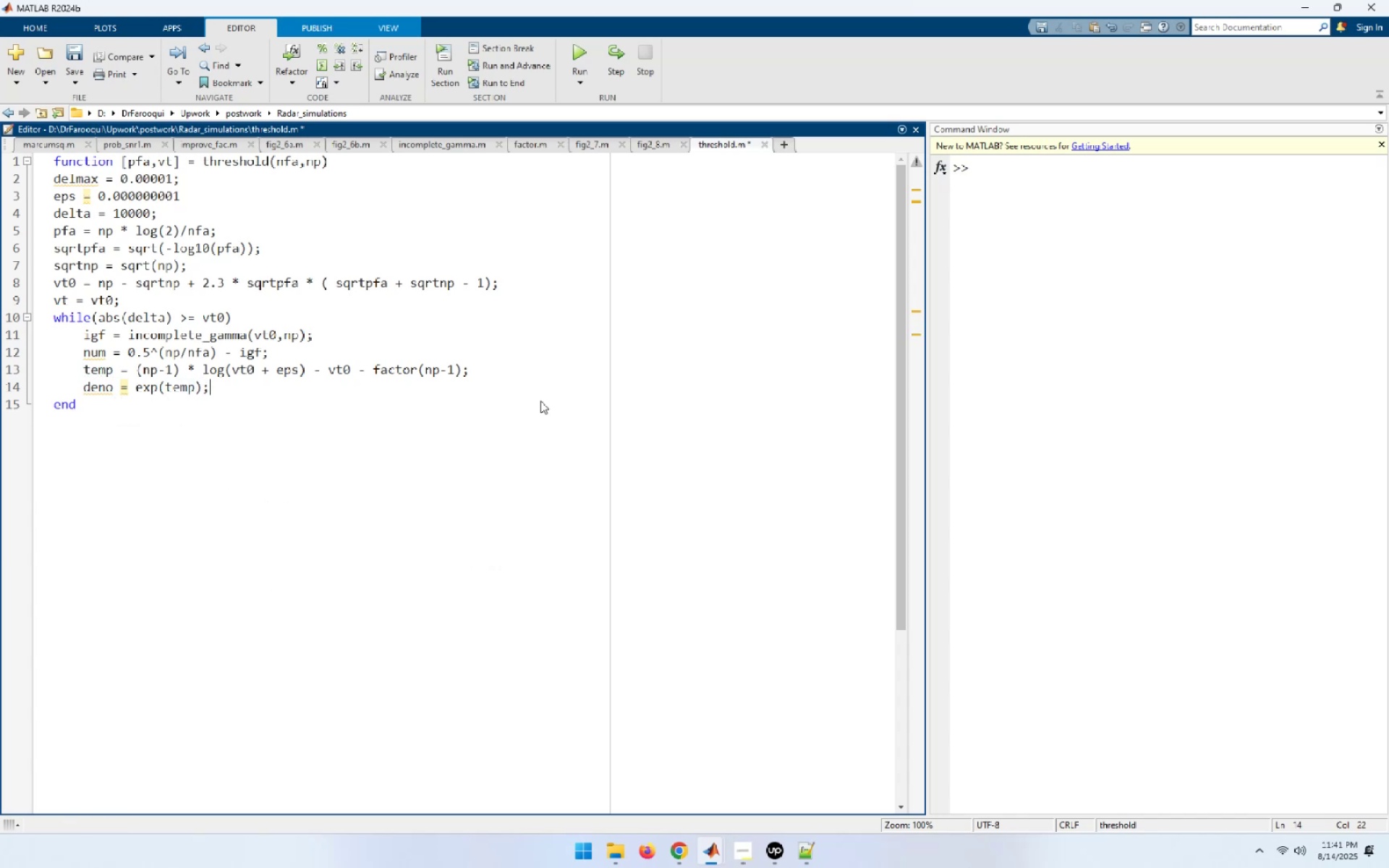 
key(Enter)
 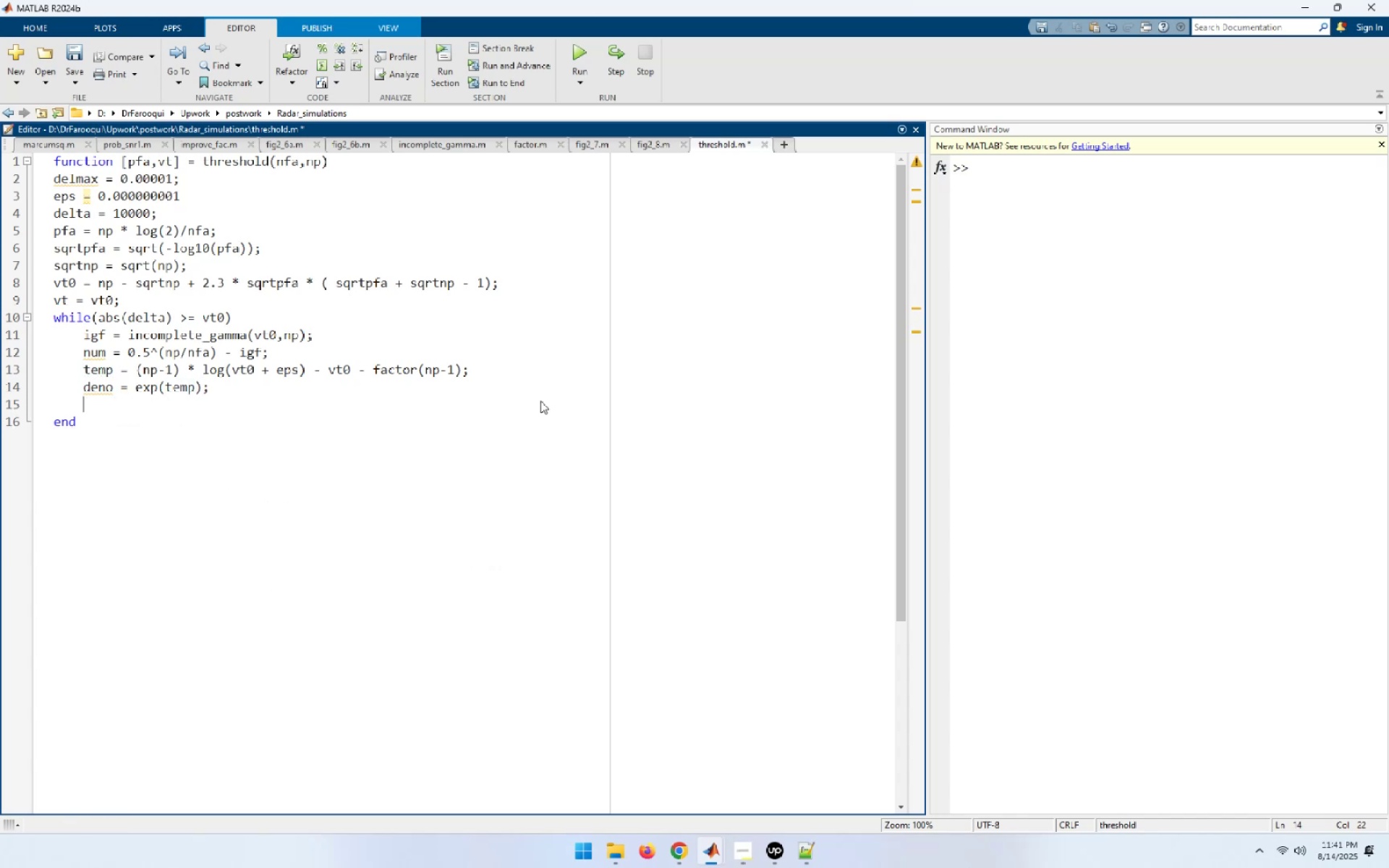 
wait(6.72)
 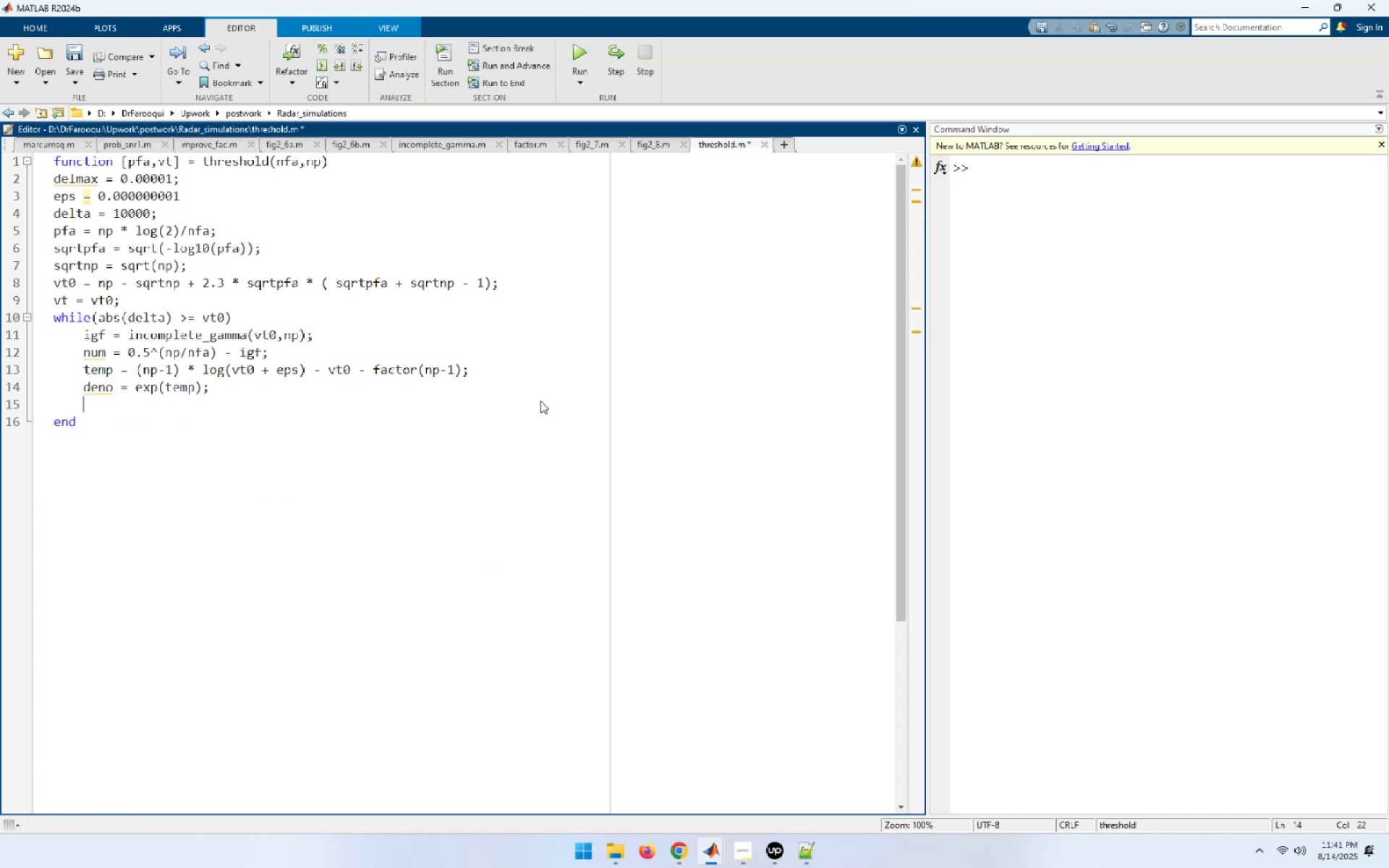 
type(vt = vt0 + )
 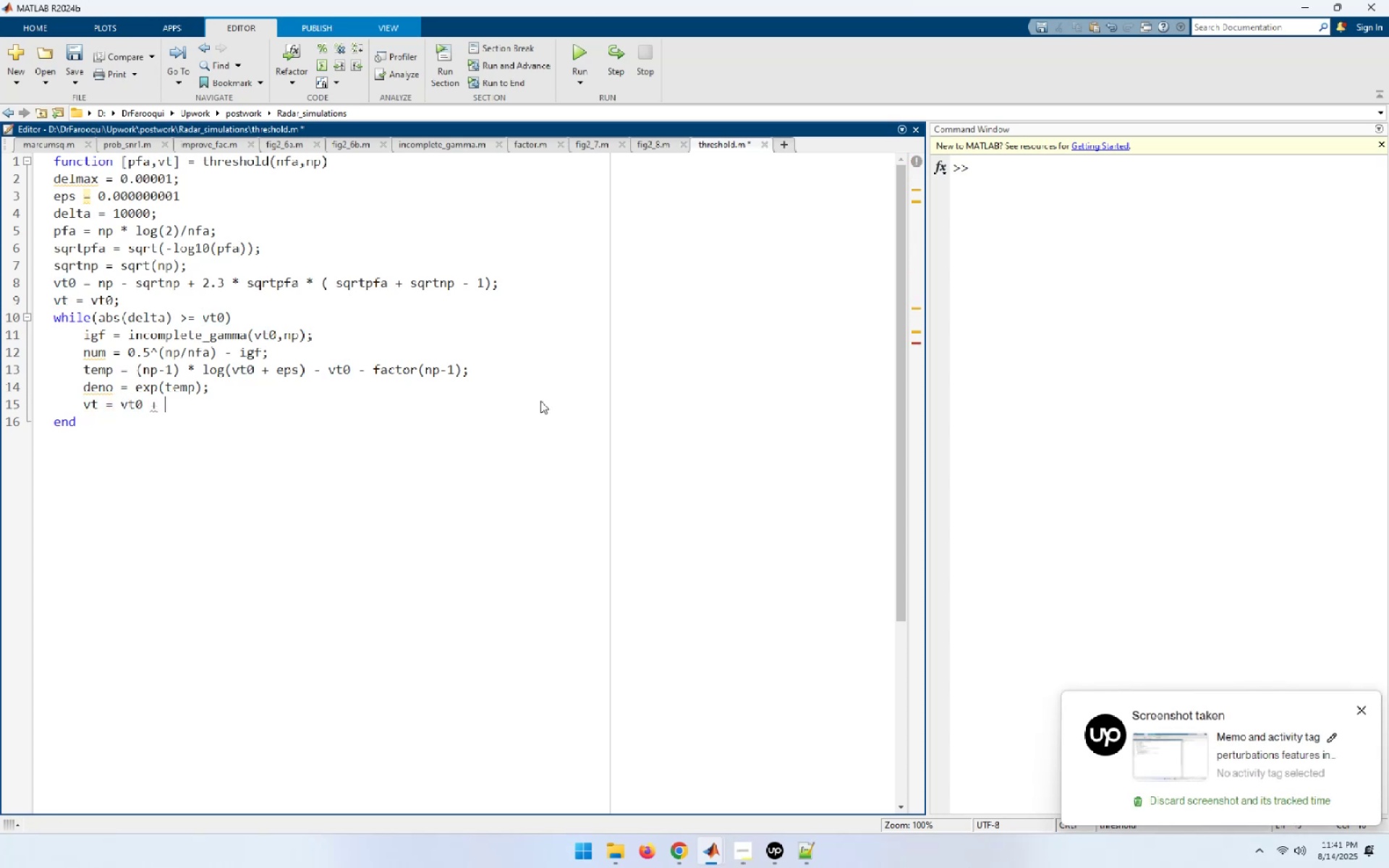 
type((num/deno + exp));)
 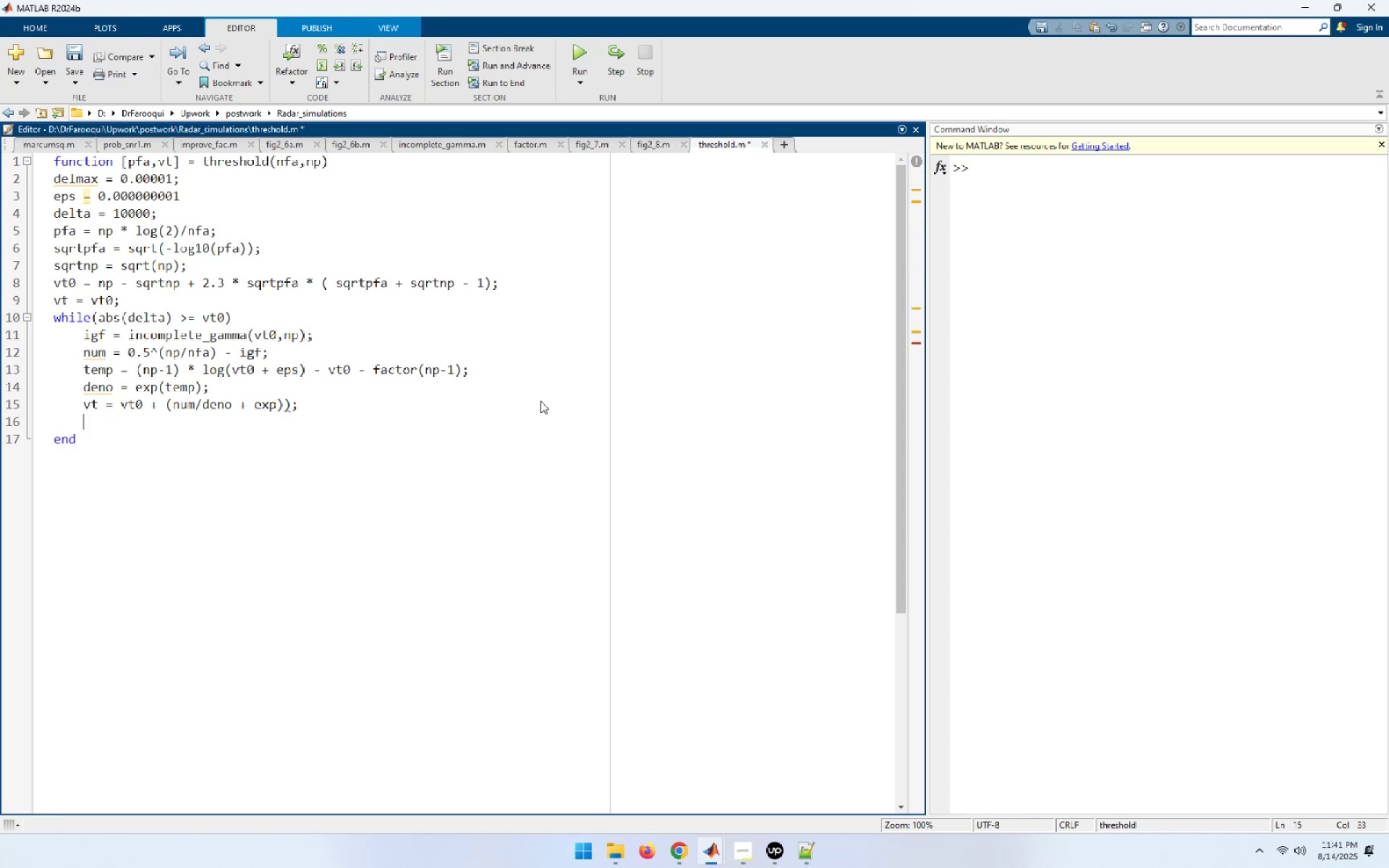 
 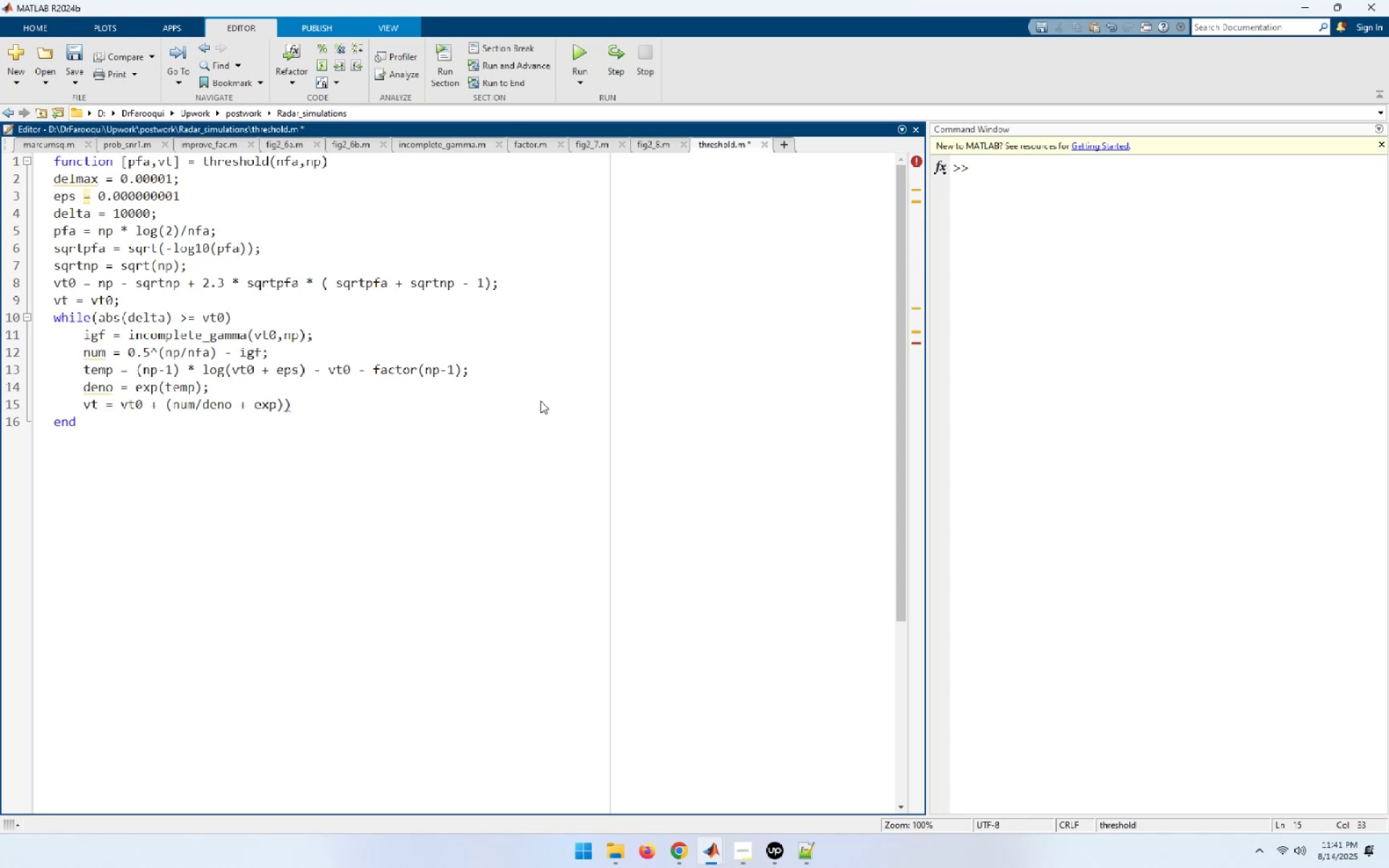 
key(Enter)
 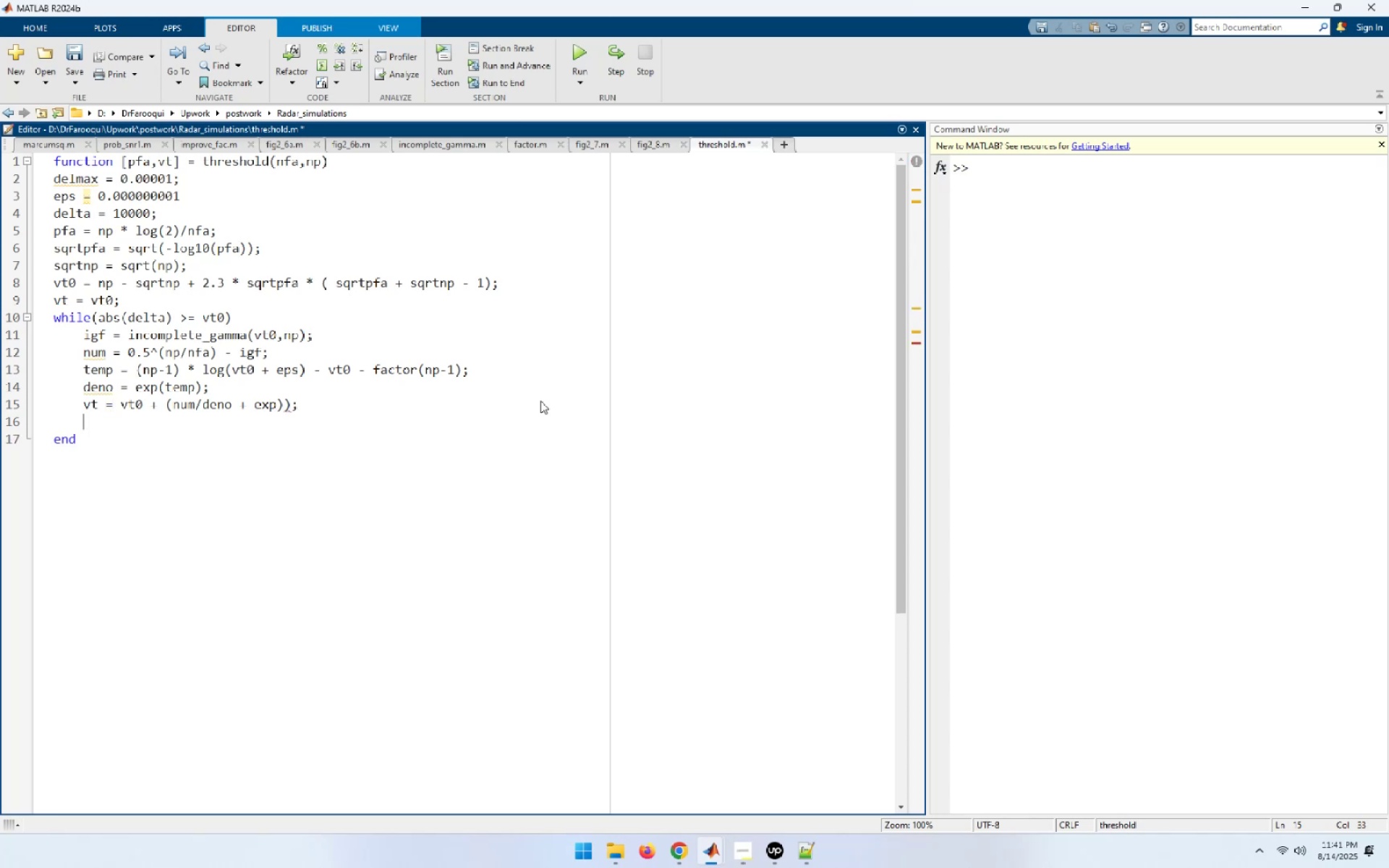 
type(delta = abs(vt -vt)
key(Tab)
key(Backspace)
key(Backspace)
type(0) * 10000;)
 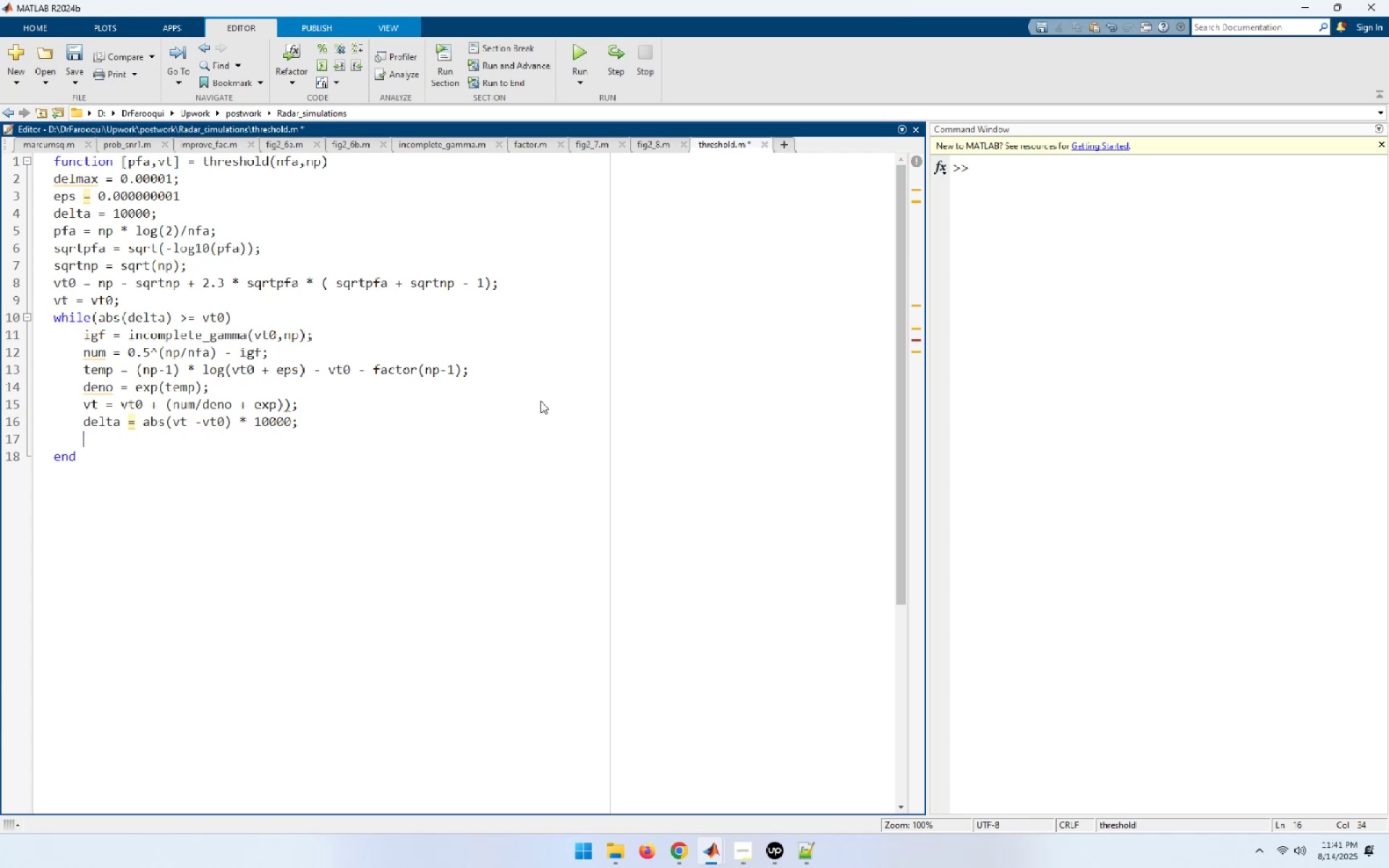 
 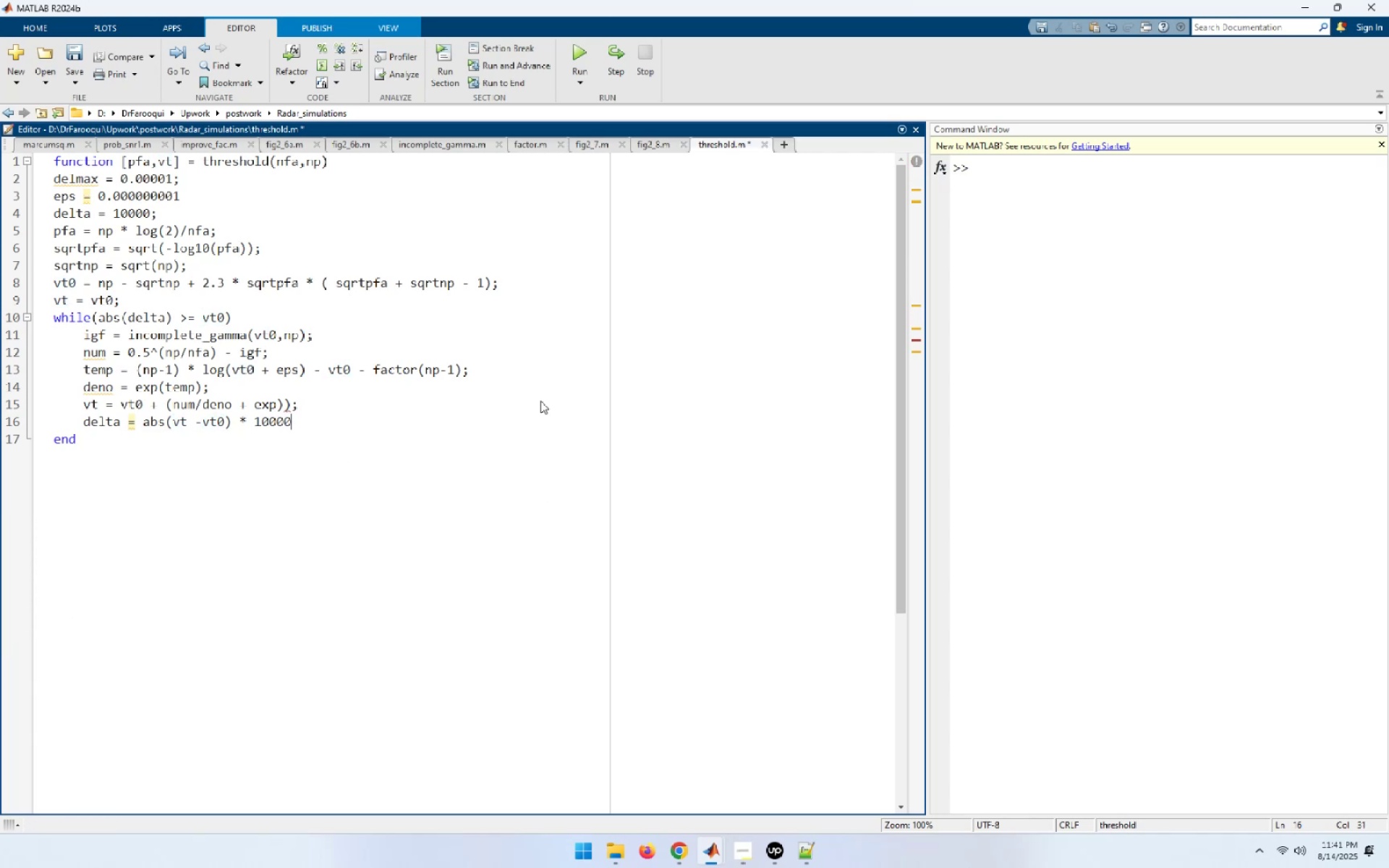 
key(Enter)
 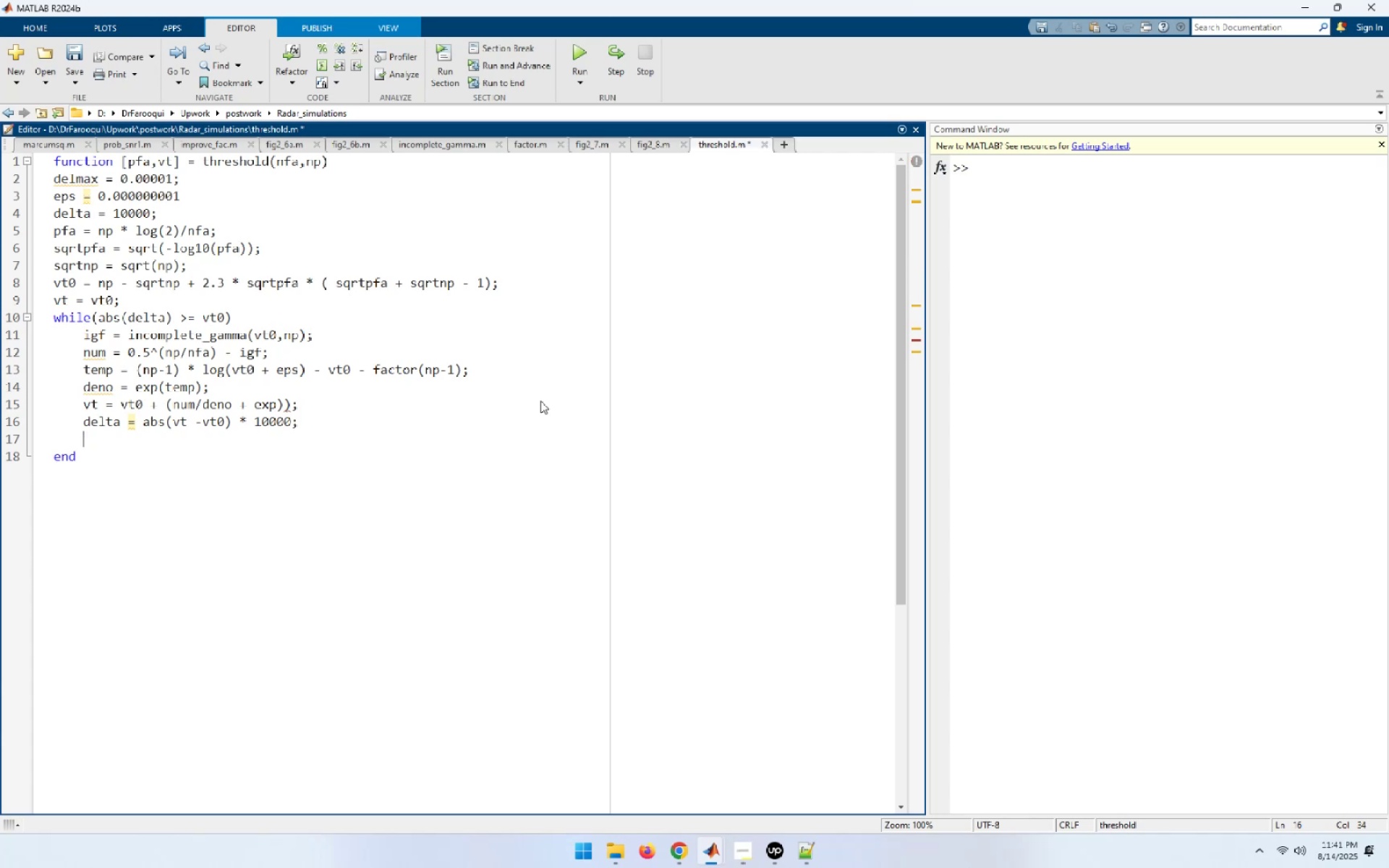 
type(vt0 = vt;)
 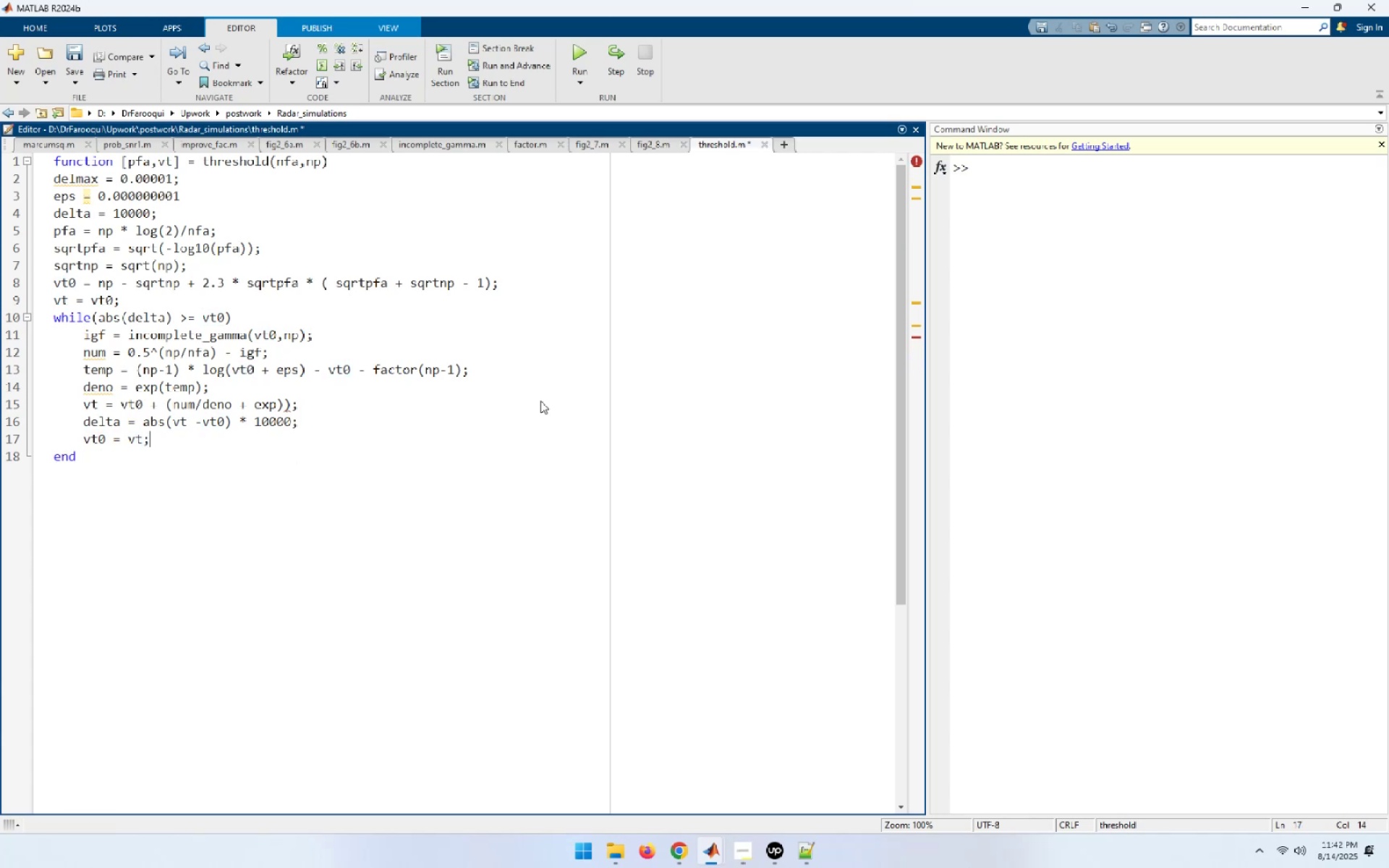 
key(Control+A)
 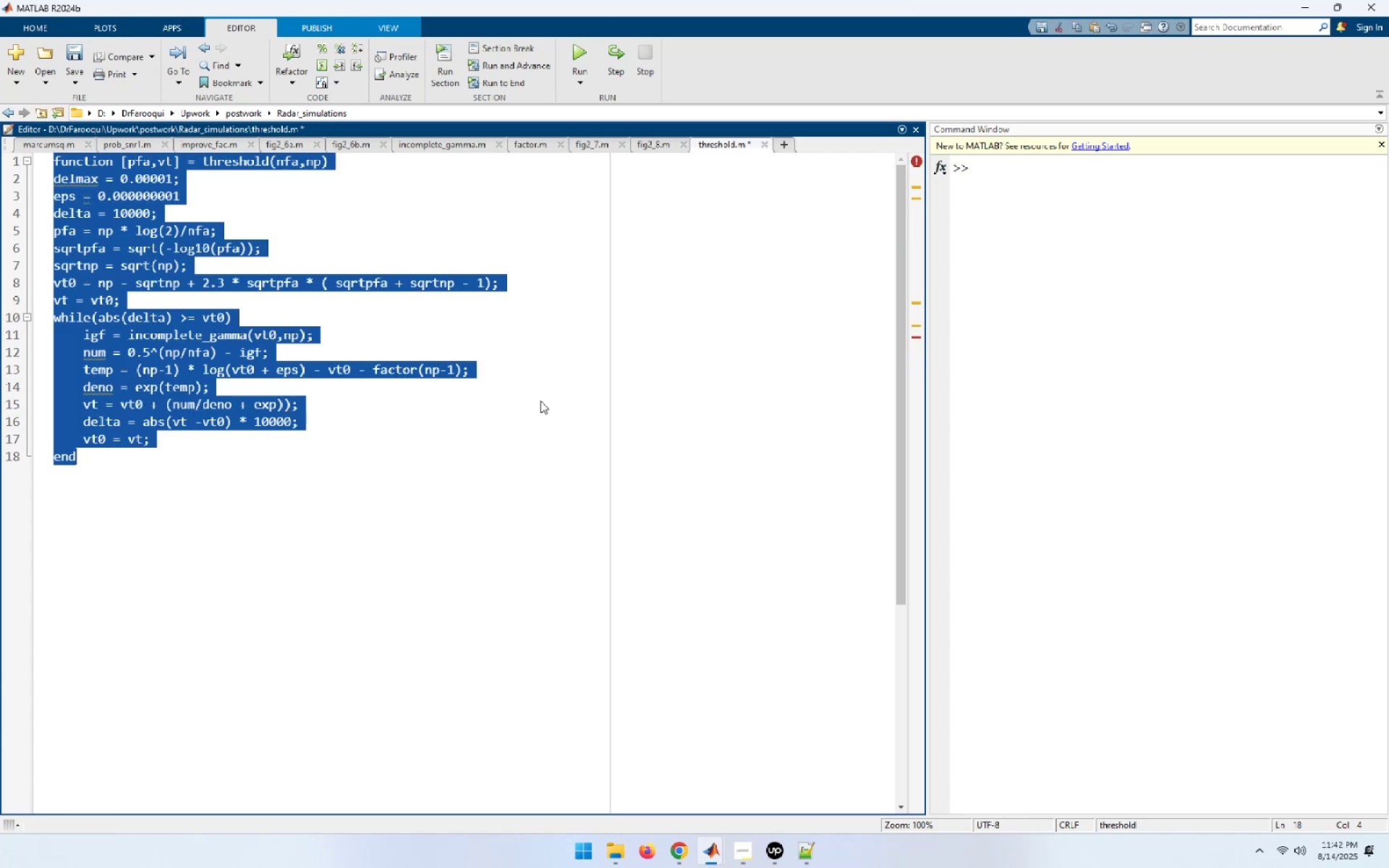 
key(Control+I)
 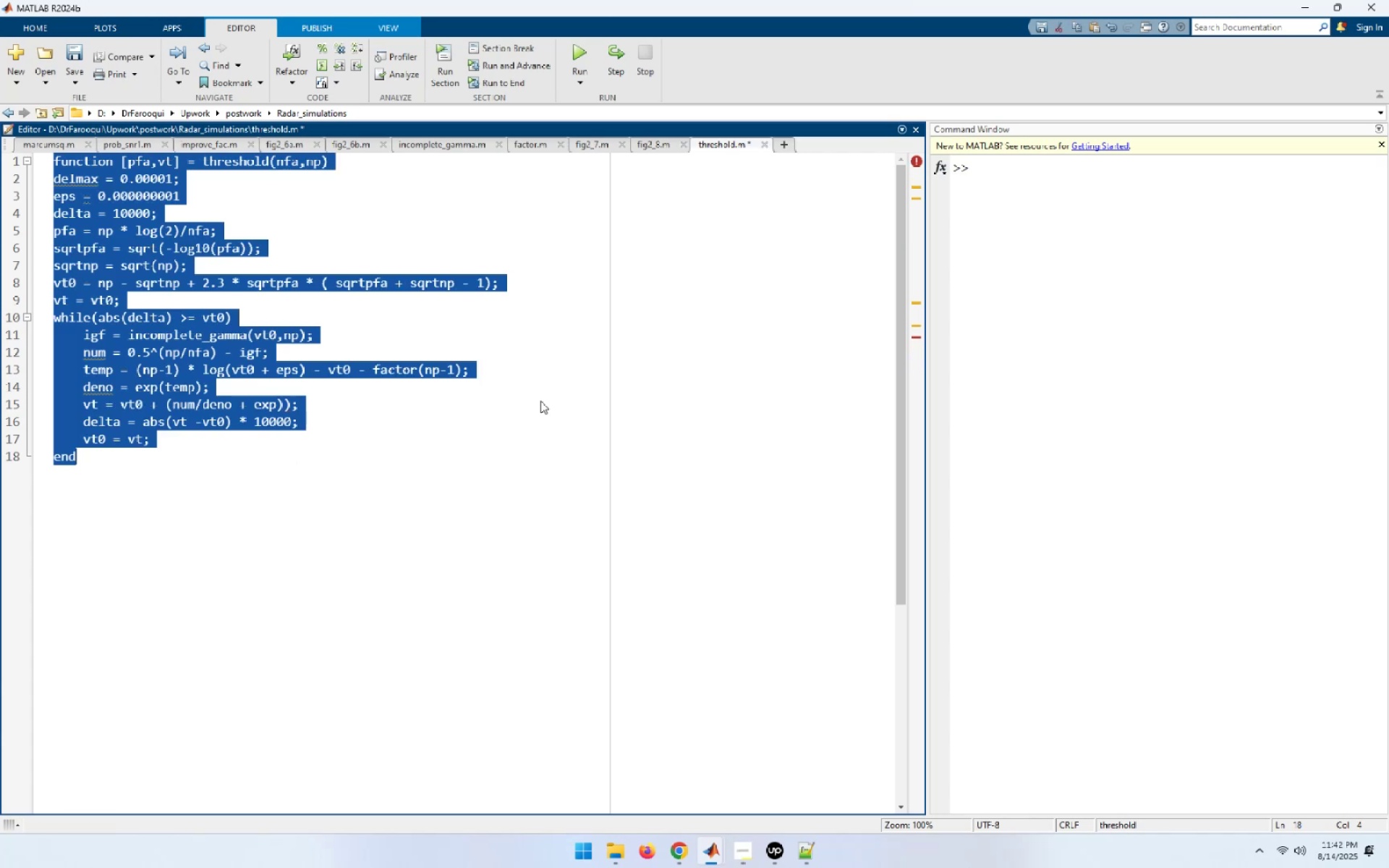 
key(Control+S)
 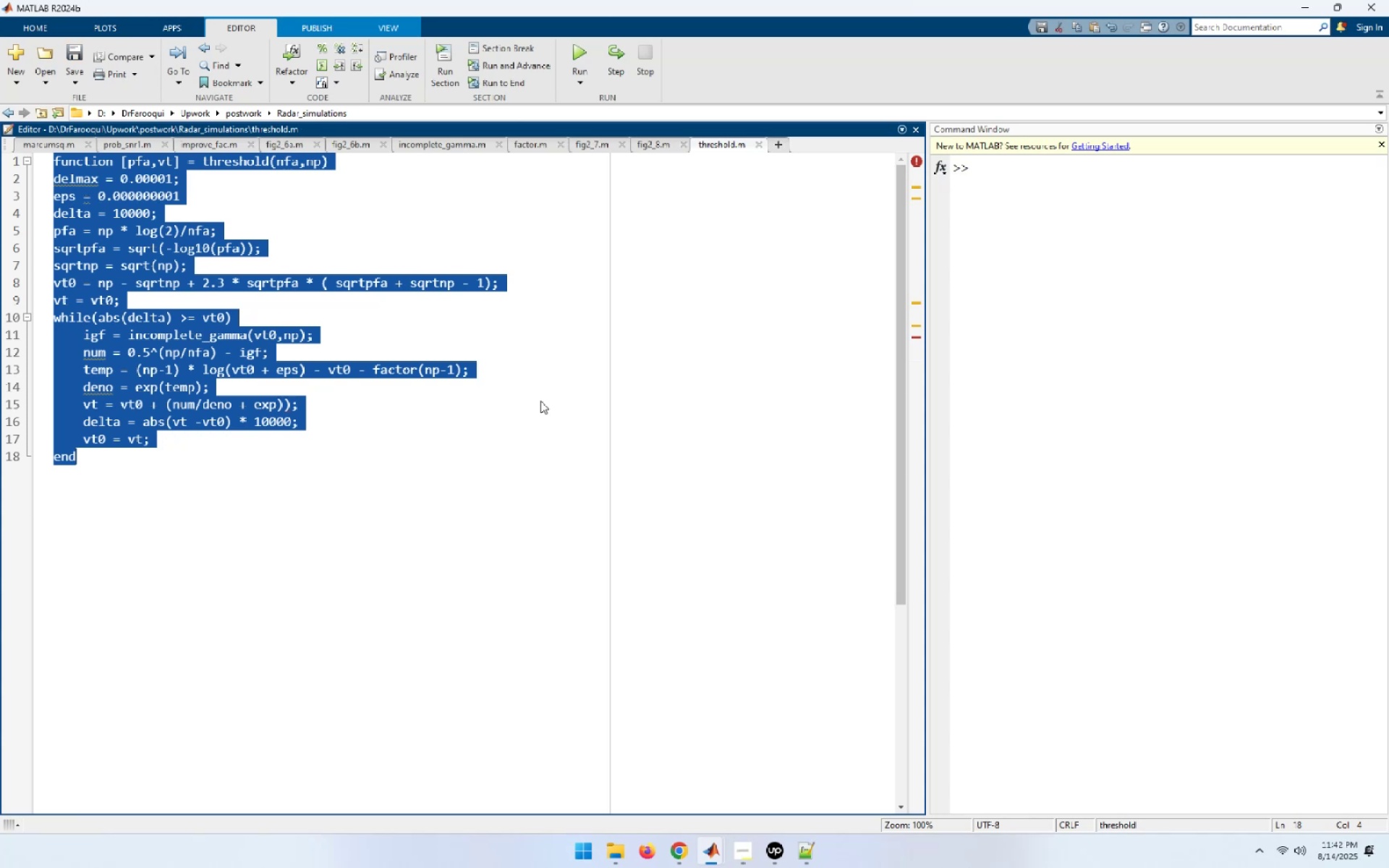 
key(ArrowDown)
 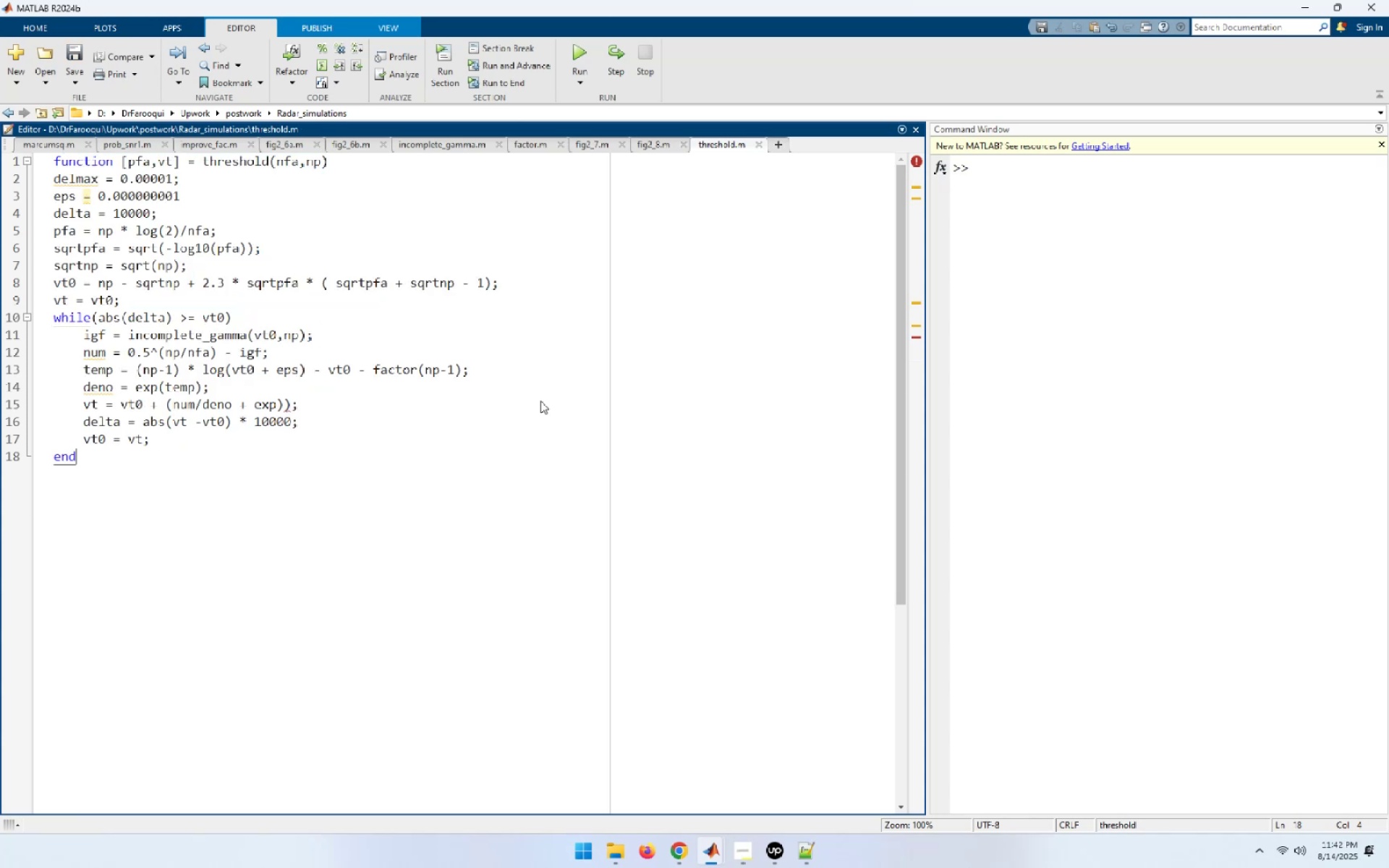 
hold_key(key=ArrowUp, duration=0.91)
 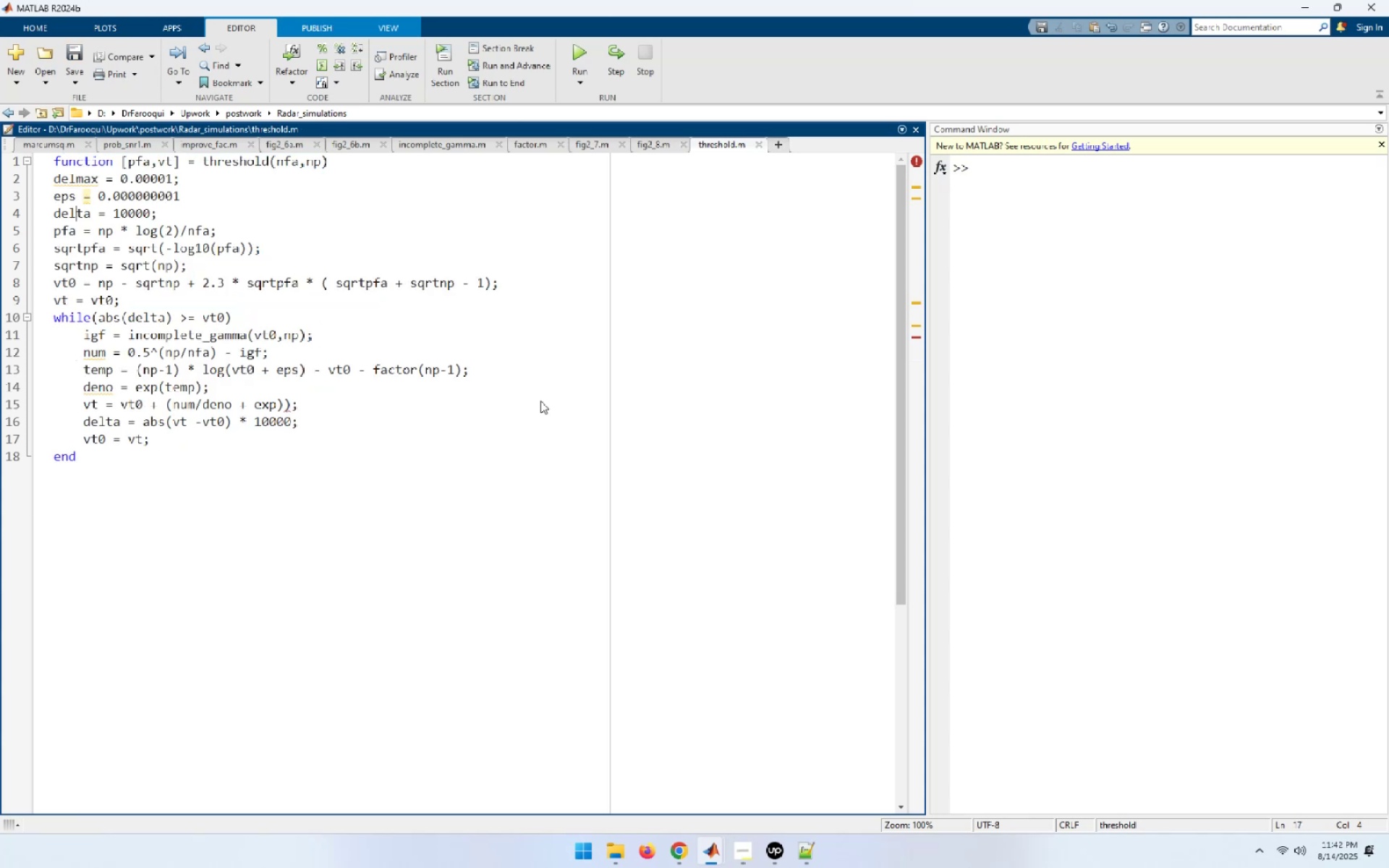 
key(ArrowUp)
 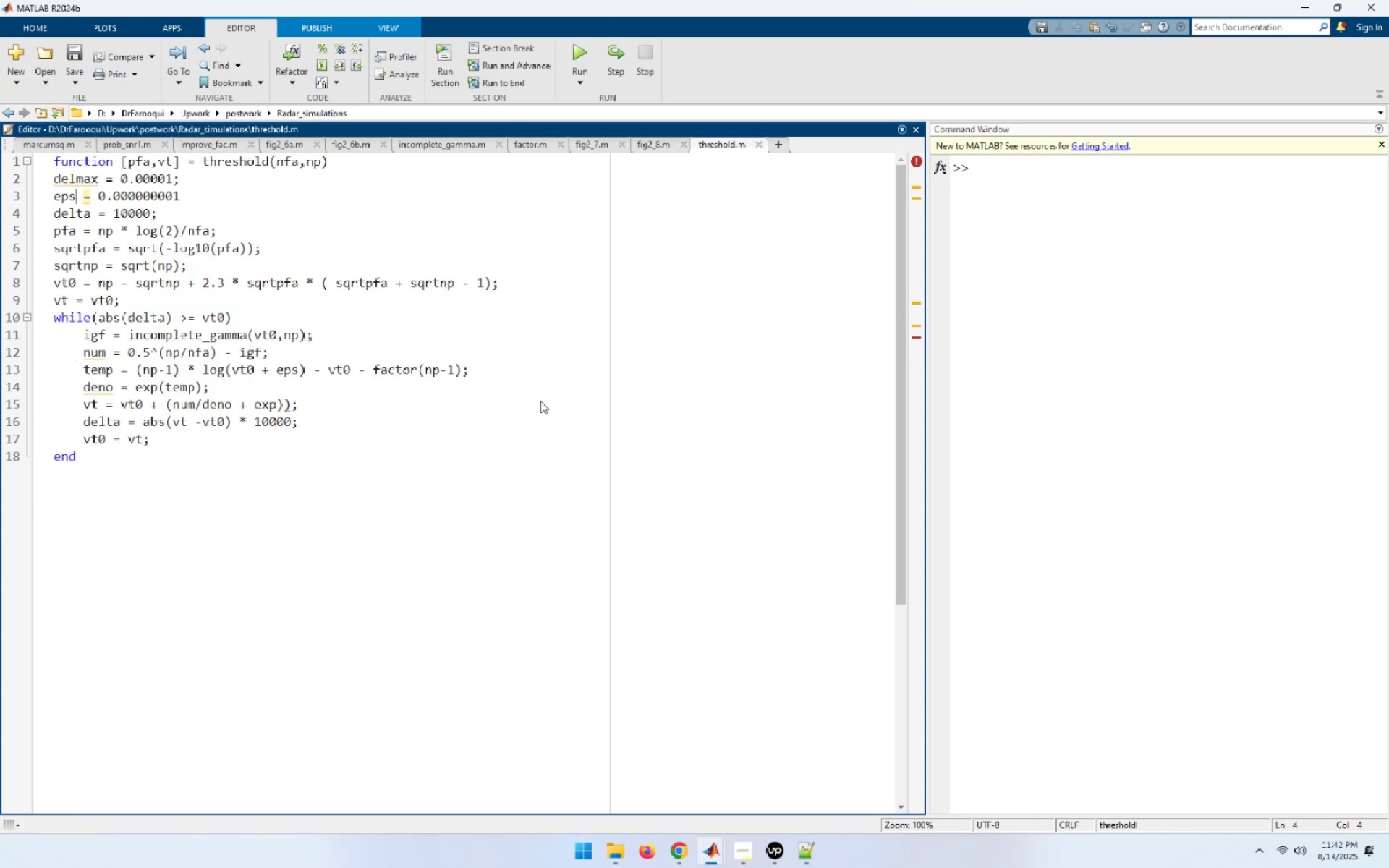 
key(ArrowUp)
 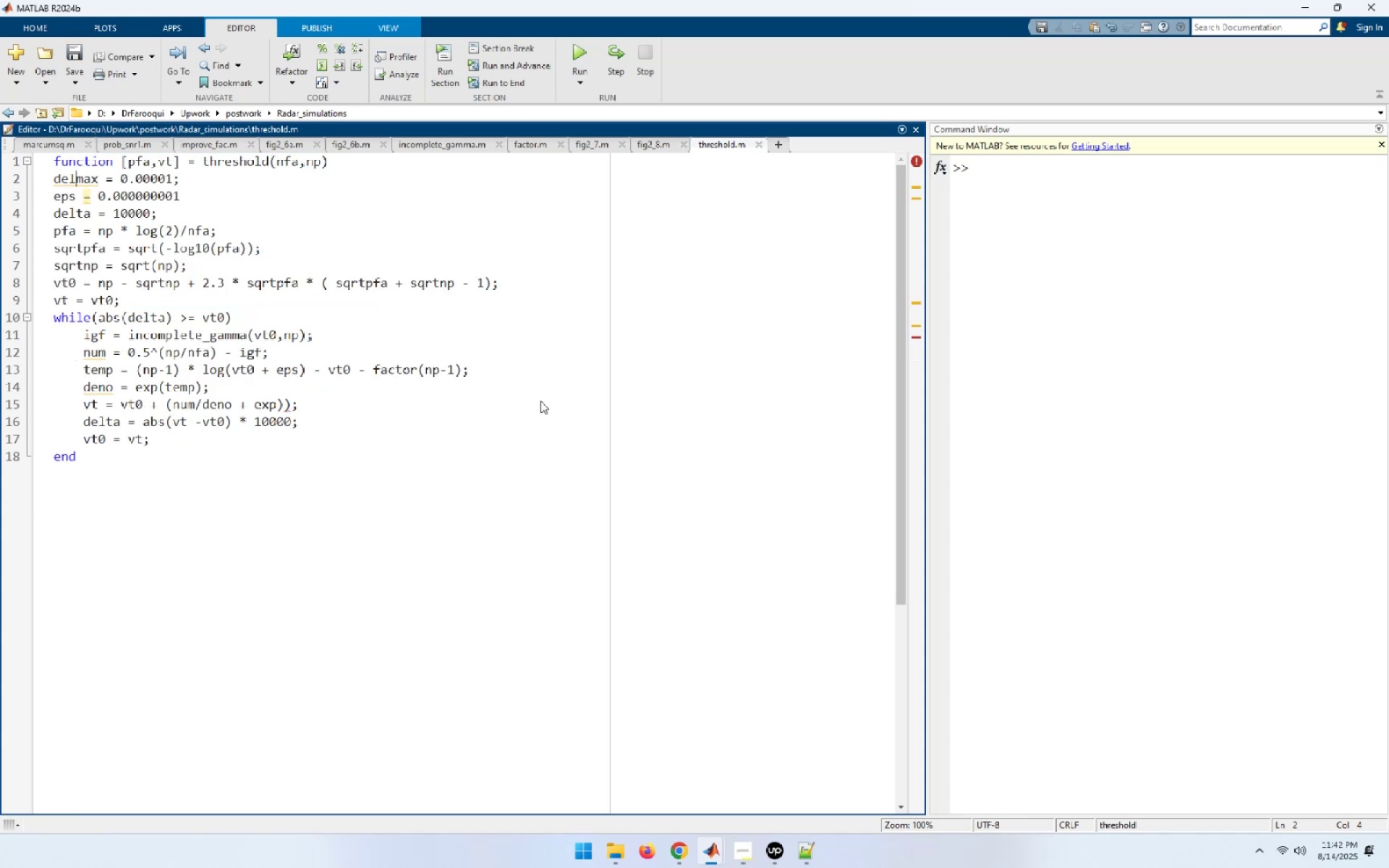 
key(ArrowDown)
 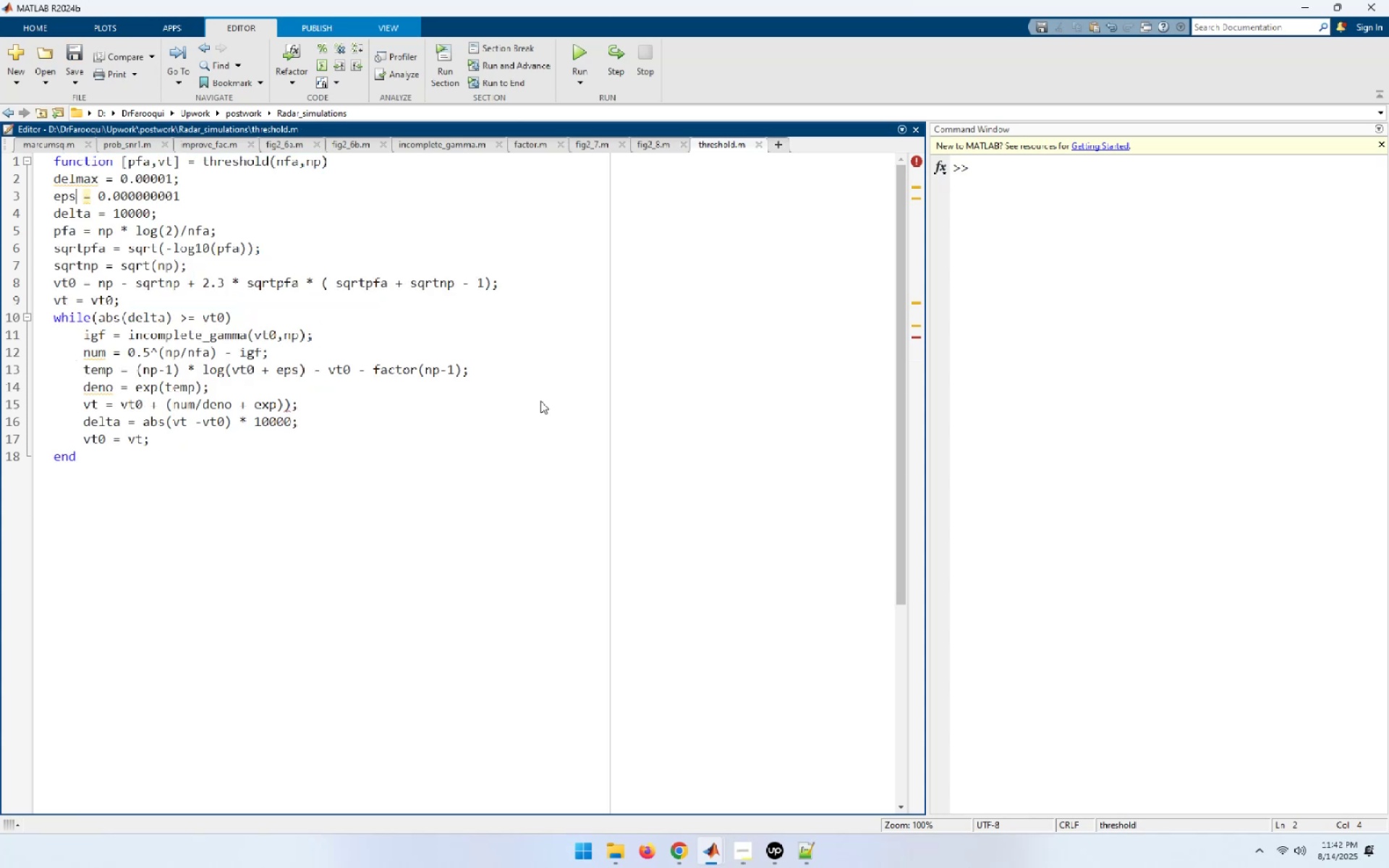 
hold_key(key=ArrowDown, duration=0.58)
 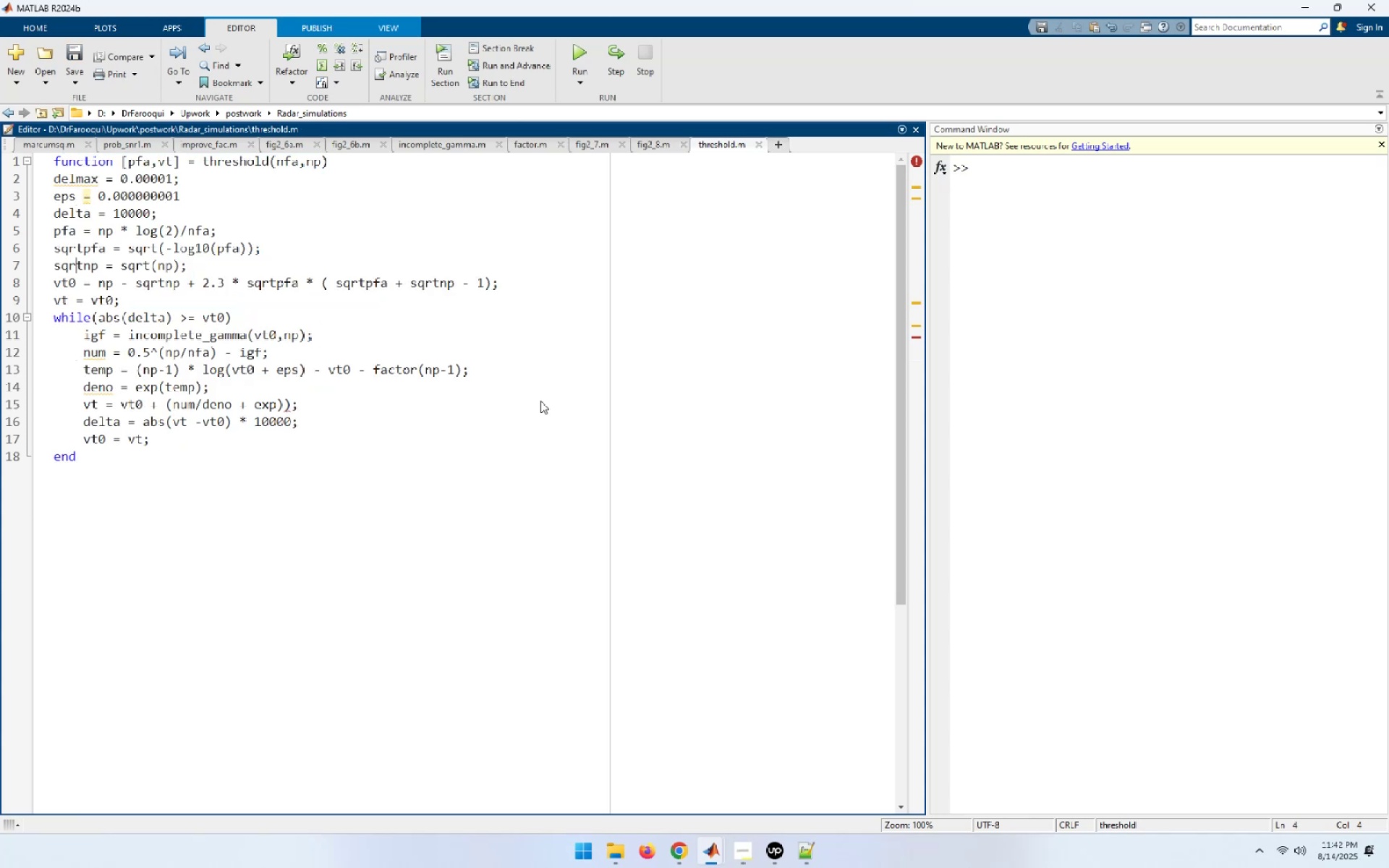 
key(ArrowDown)
 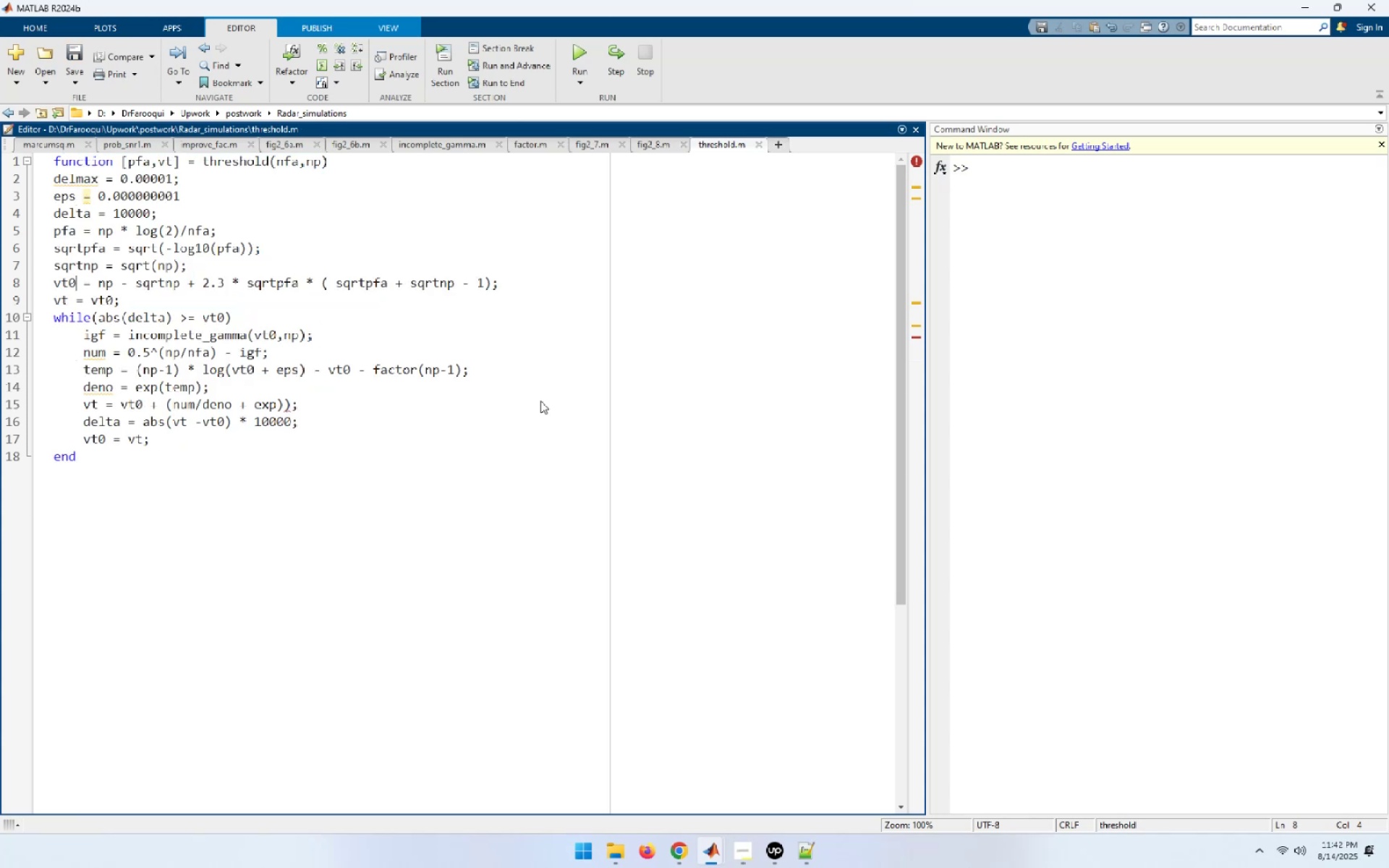 
key(ArrowRight)
 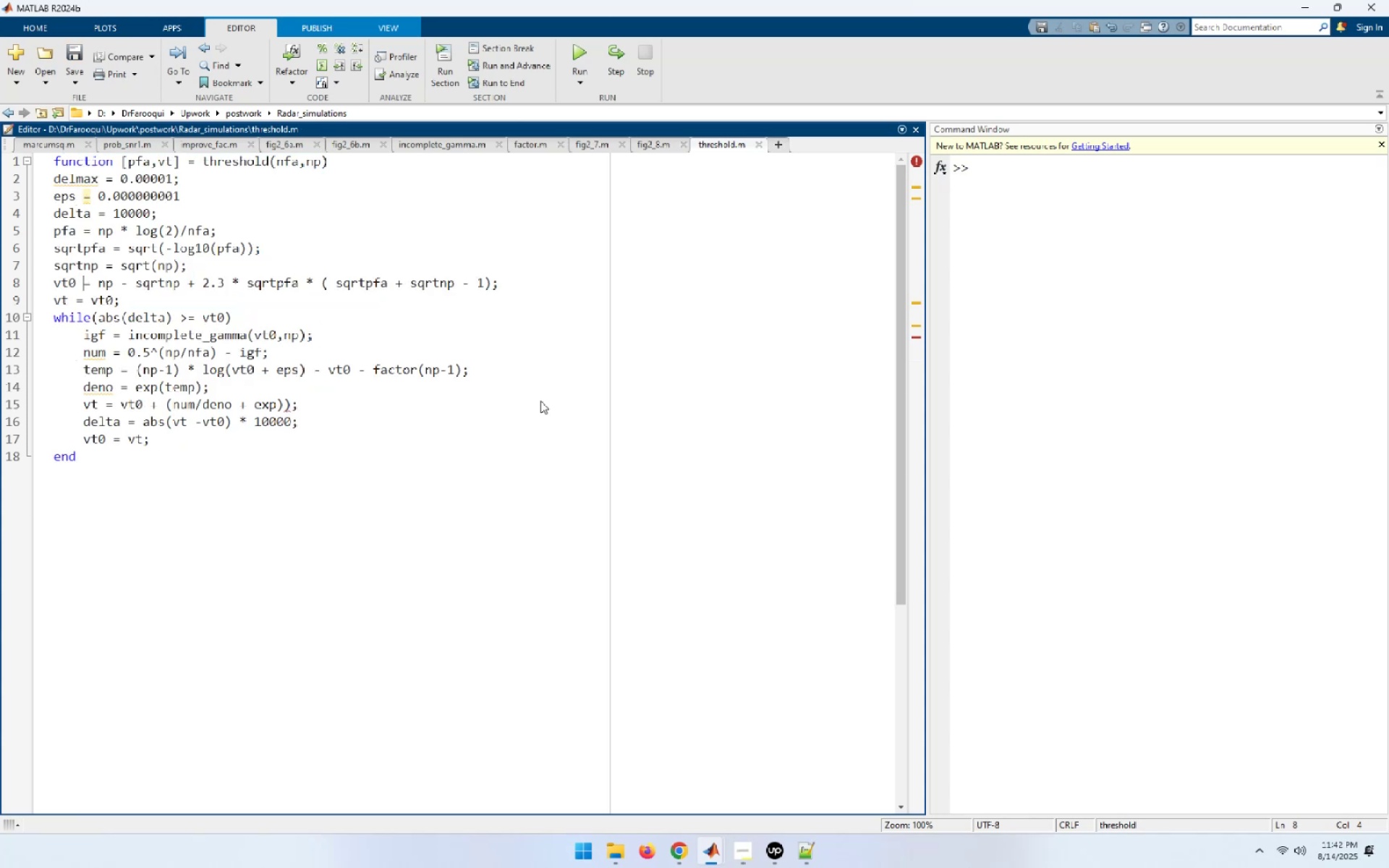 
key(Space)
 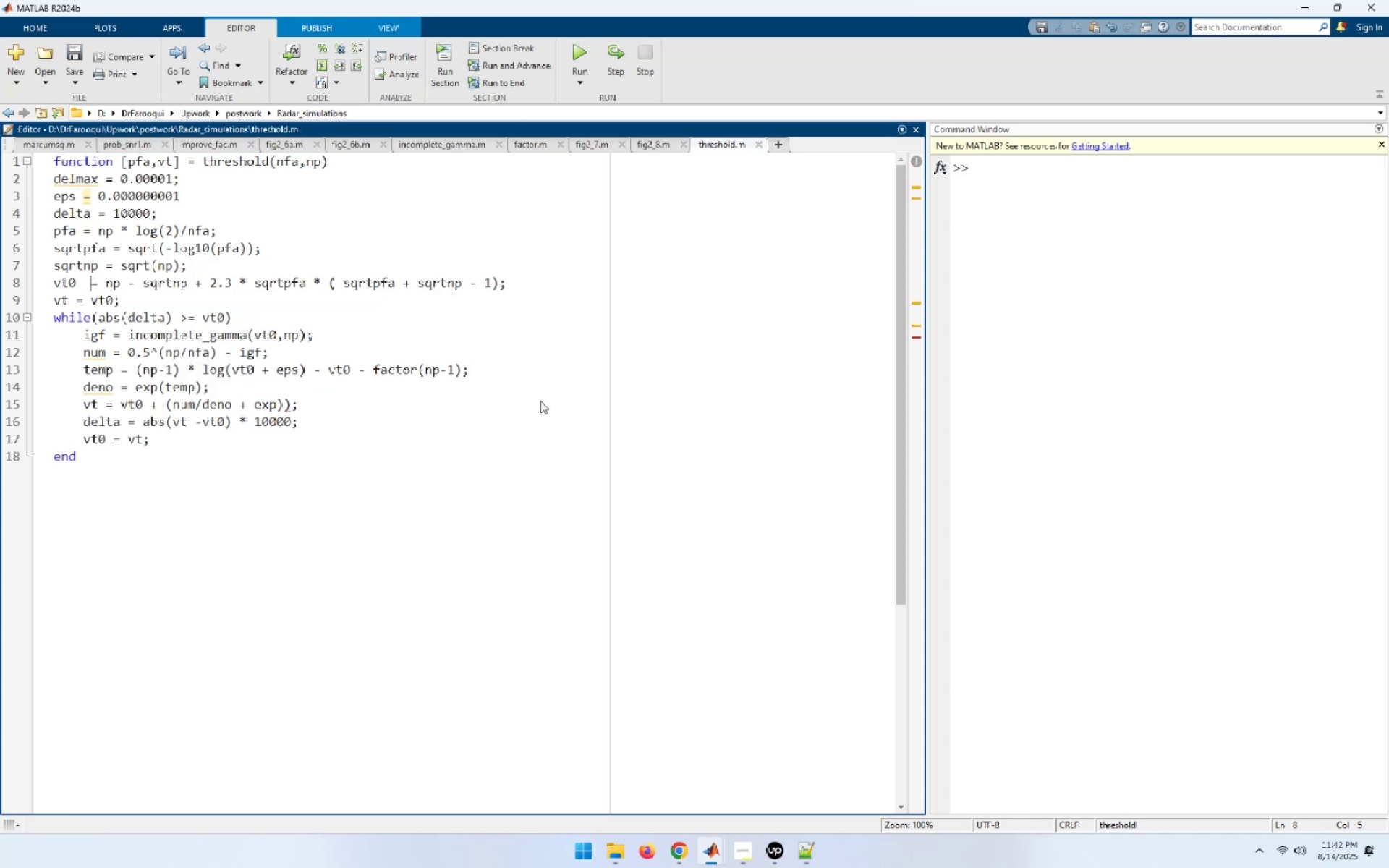 
key(Space)
 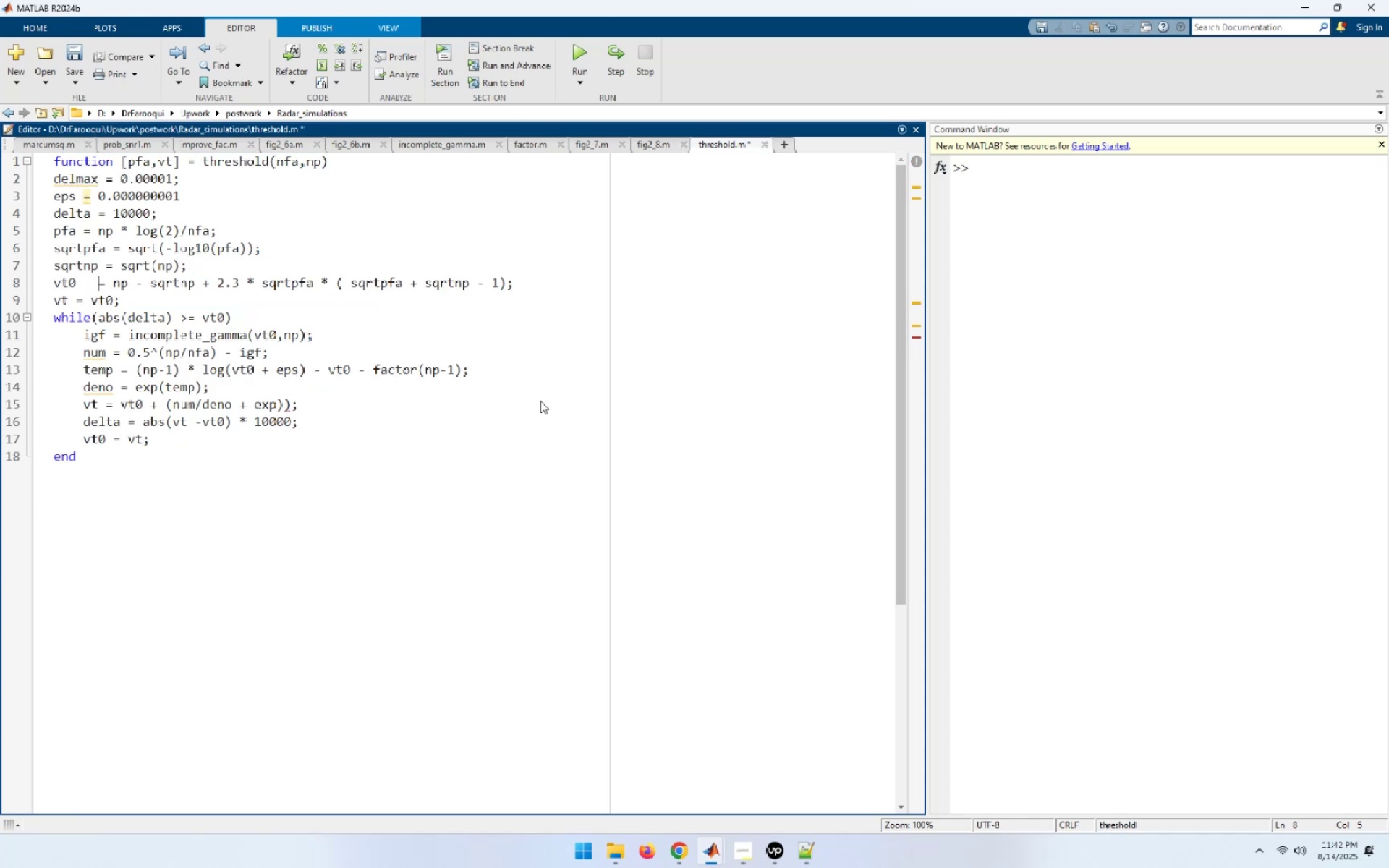 
key(Space)
 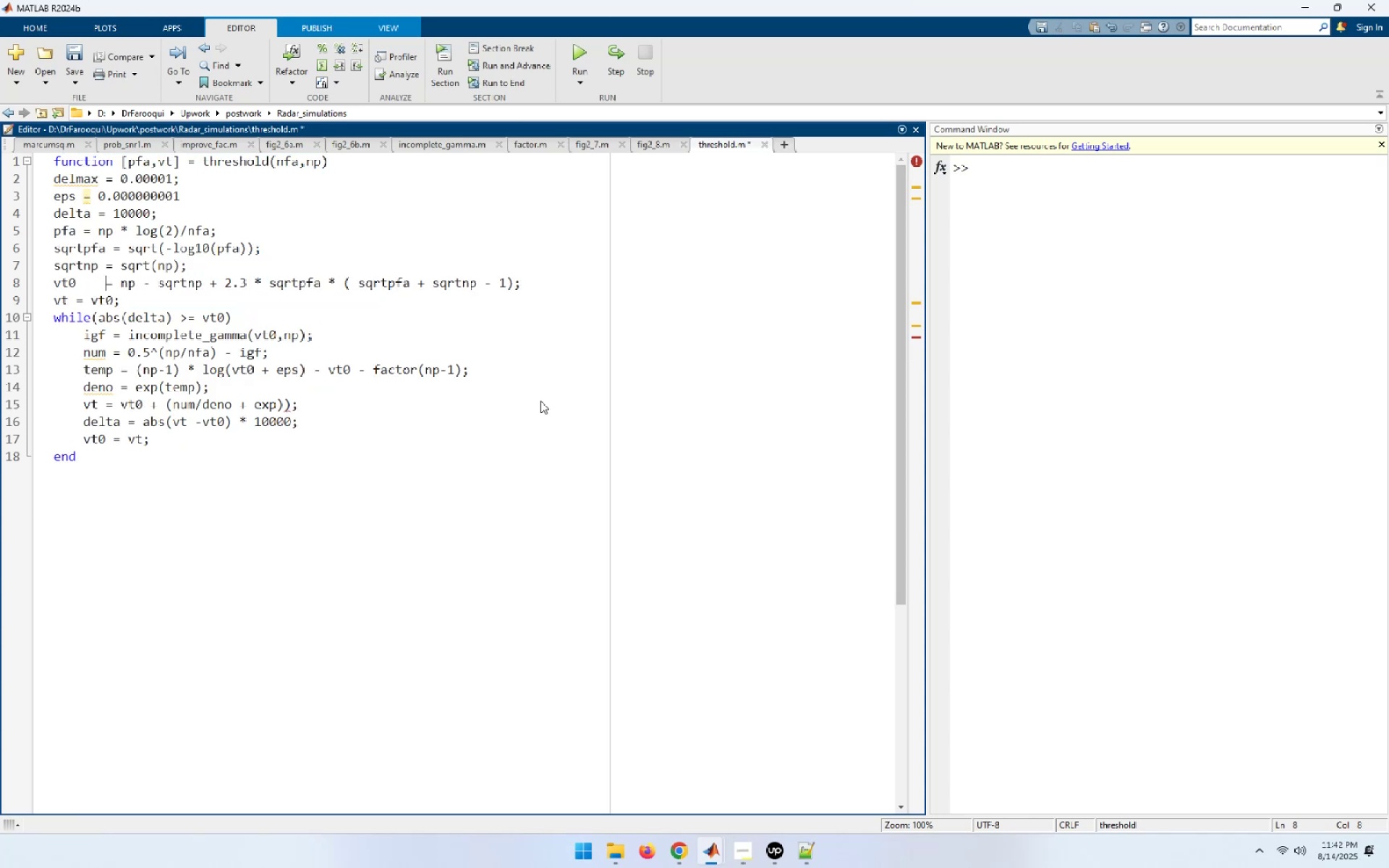 
key(ArrowUp)
 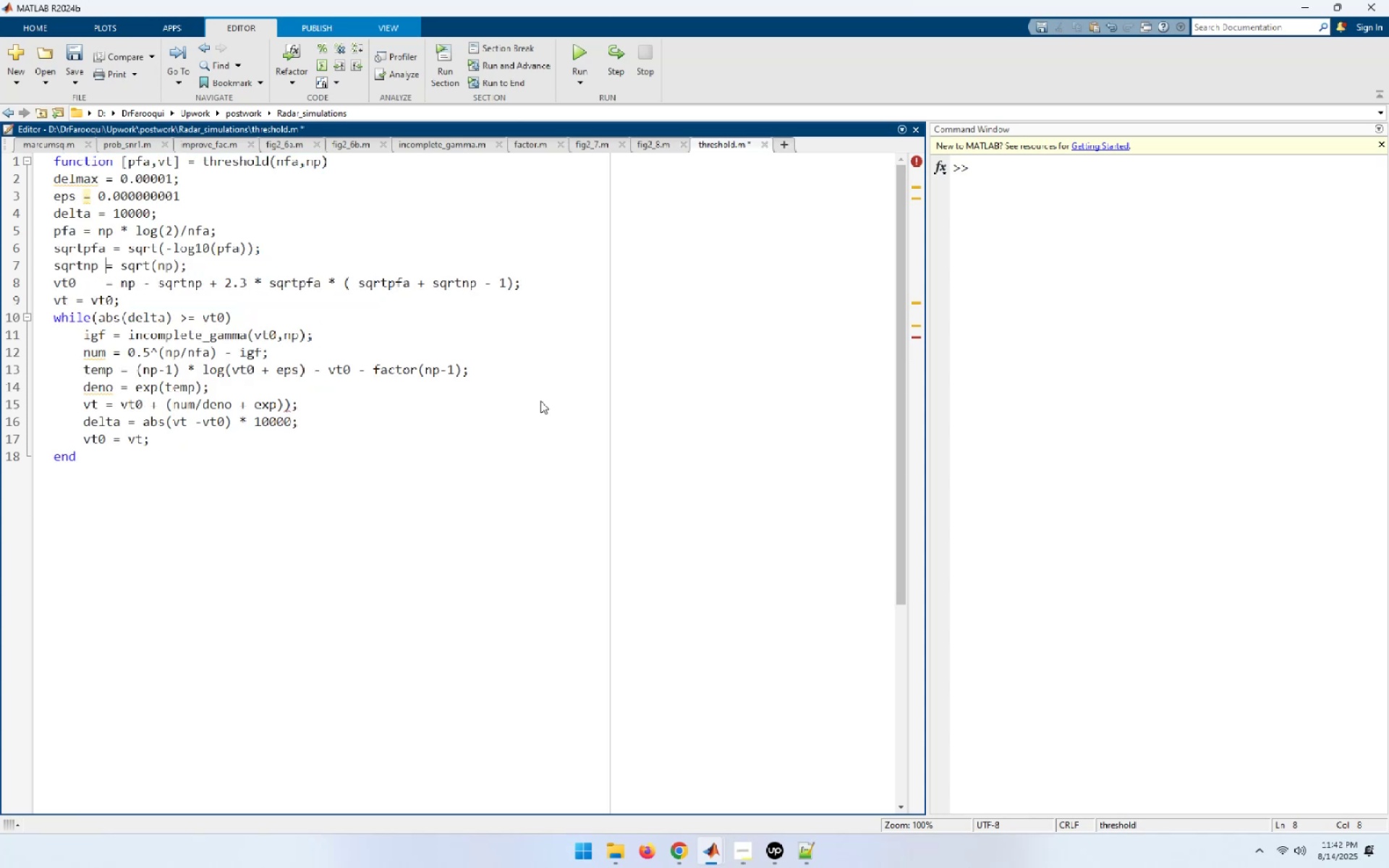 
key(Space)
 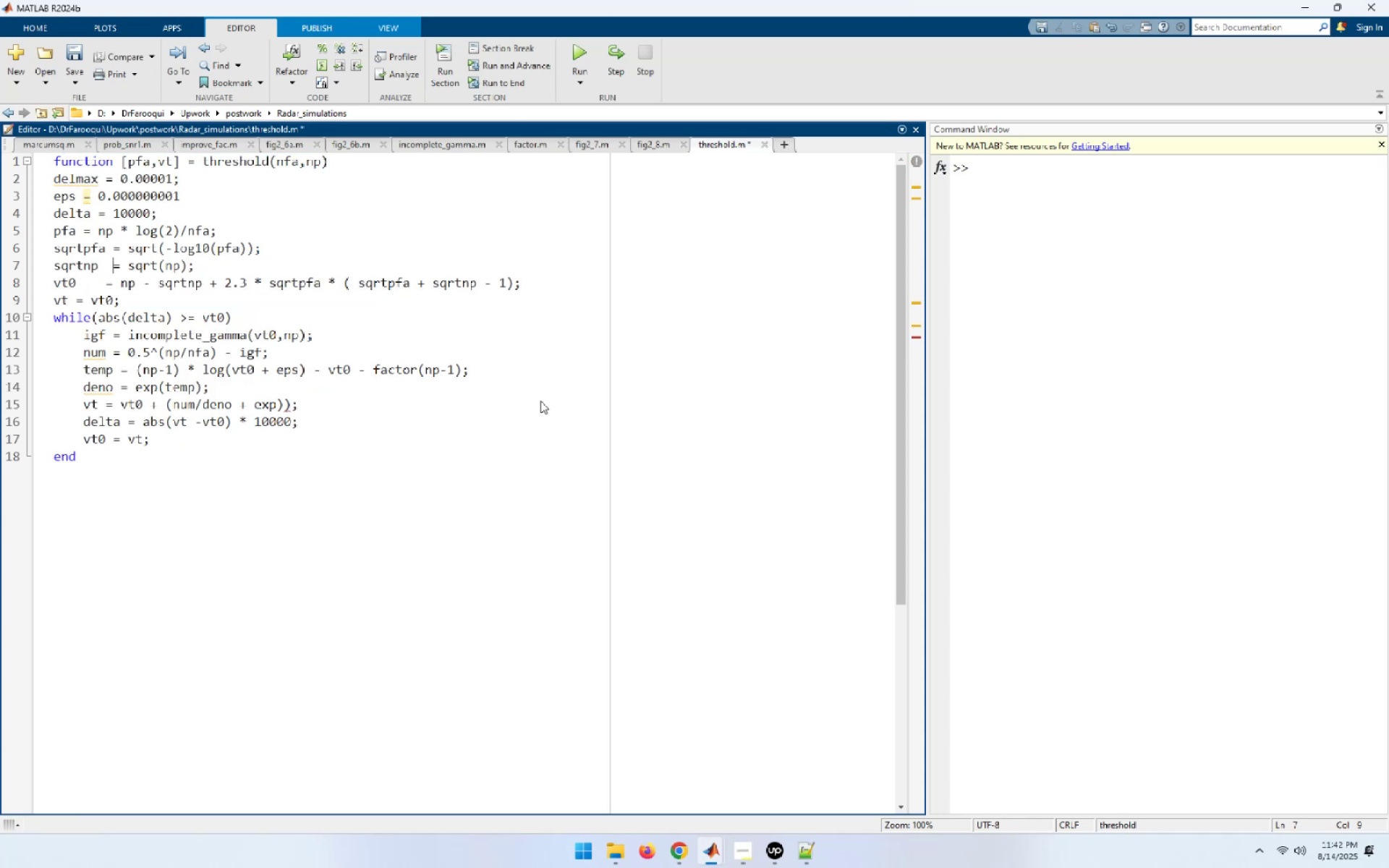 
key(ArrowDown)
 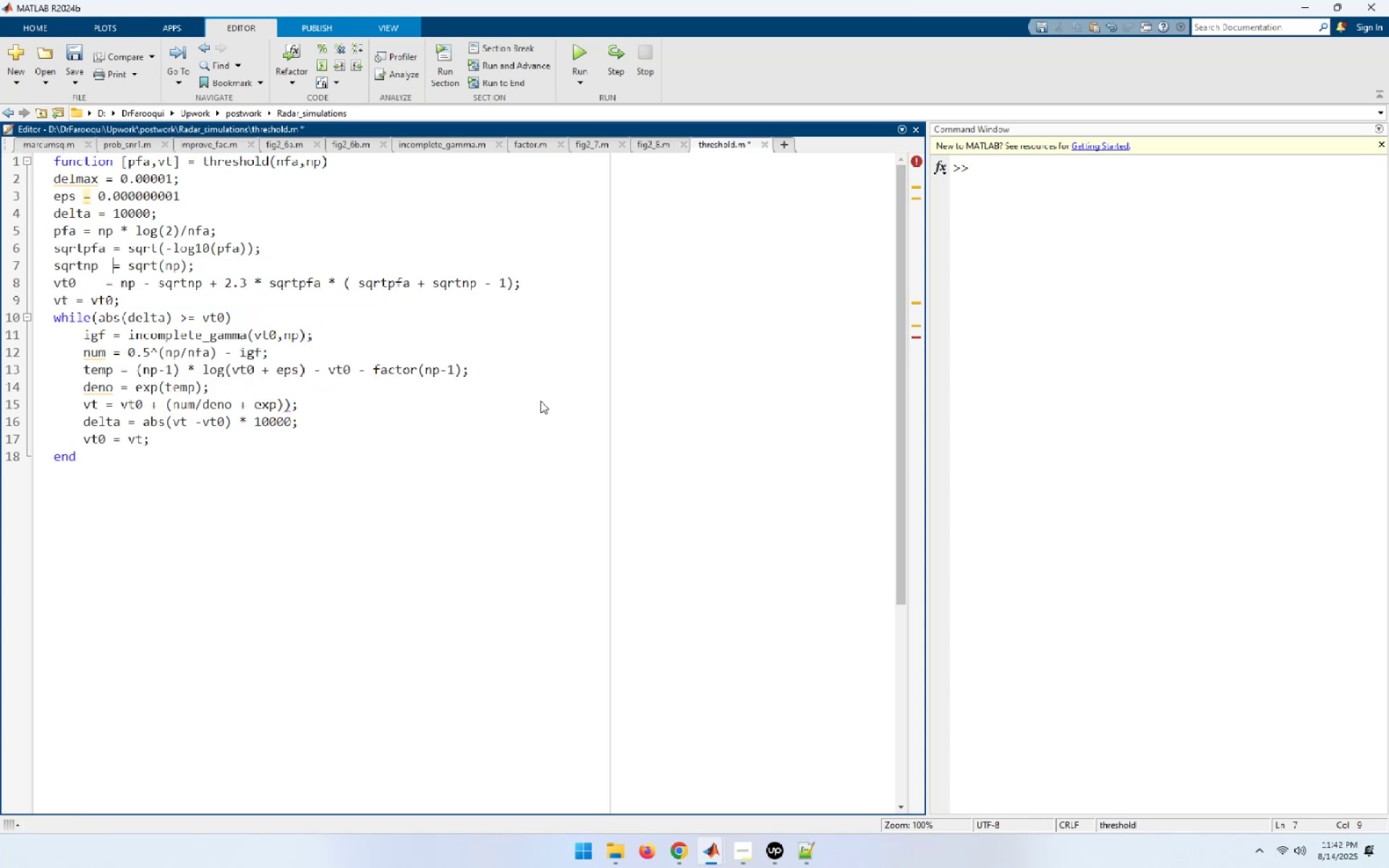 
key(ArrowLeft)
 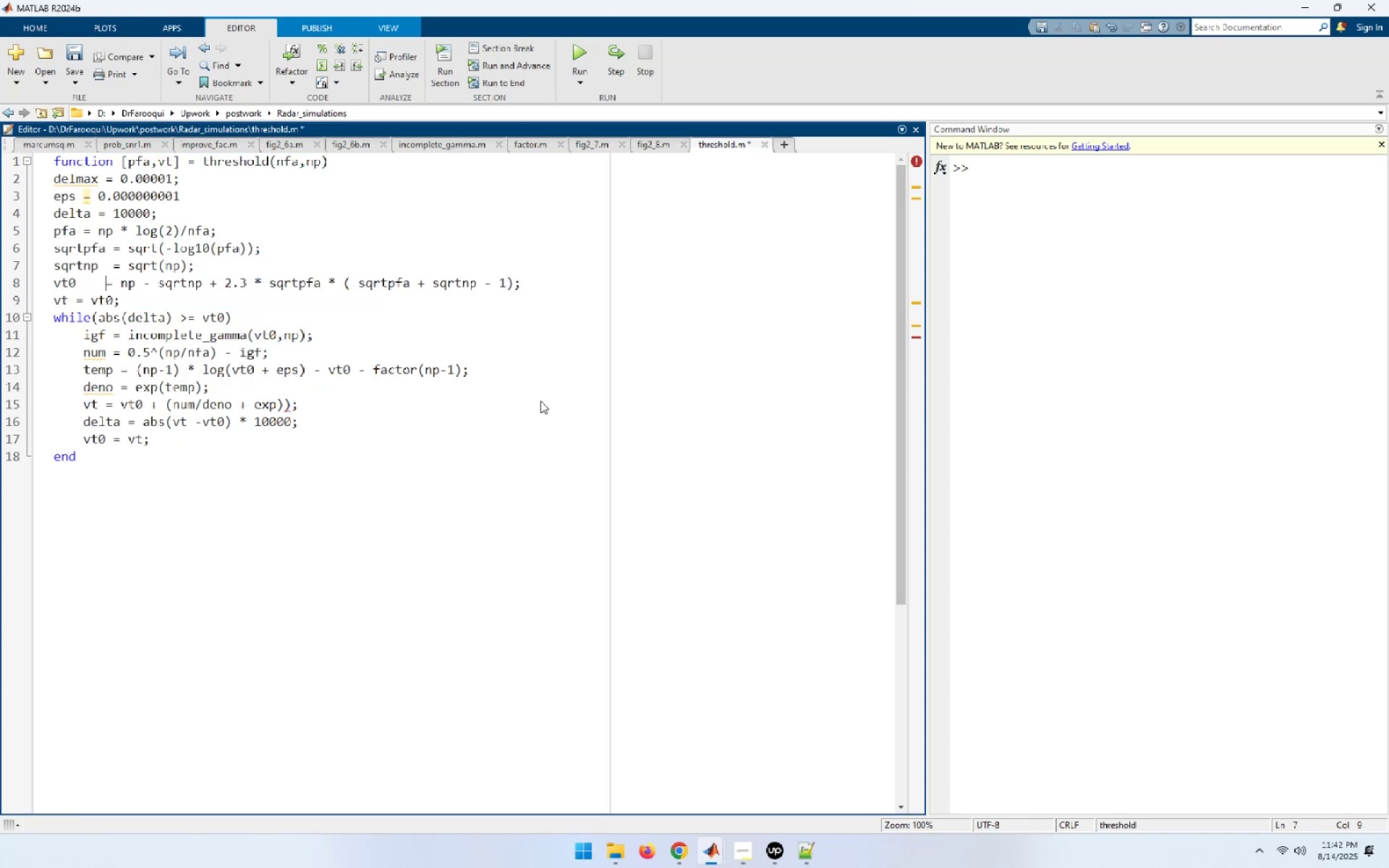 
key(Space)
 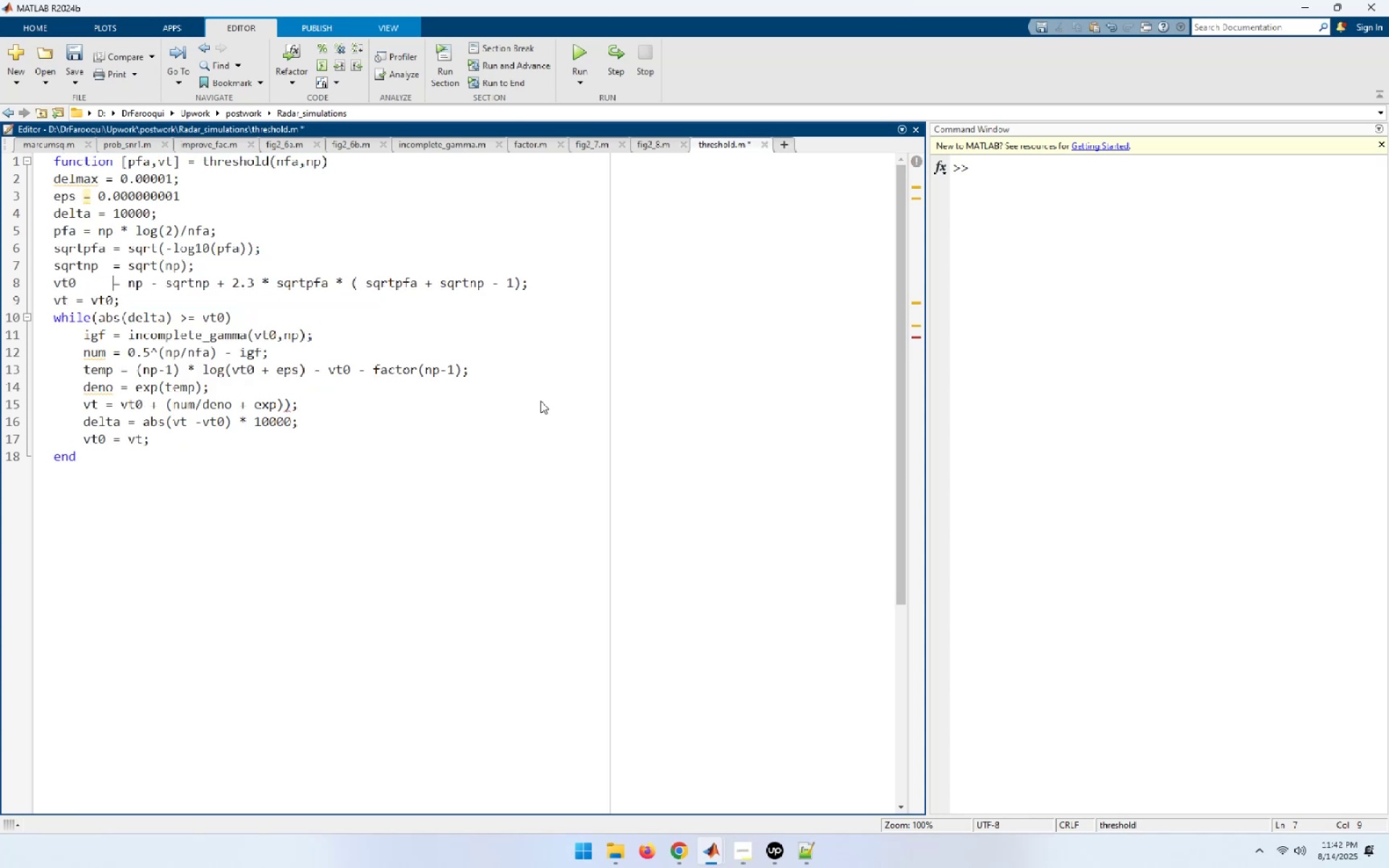 
key(ArrowDown)
 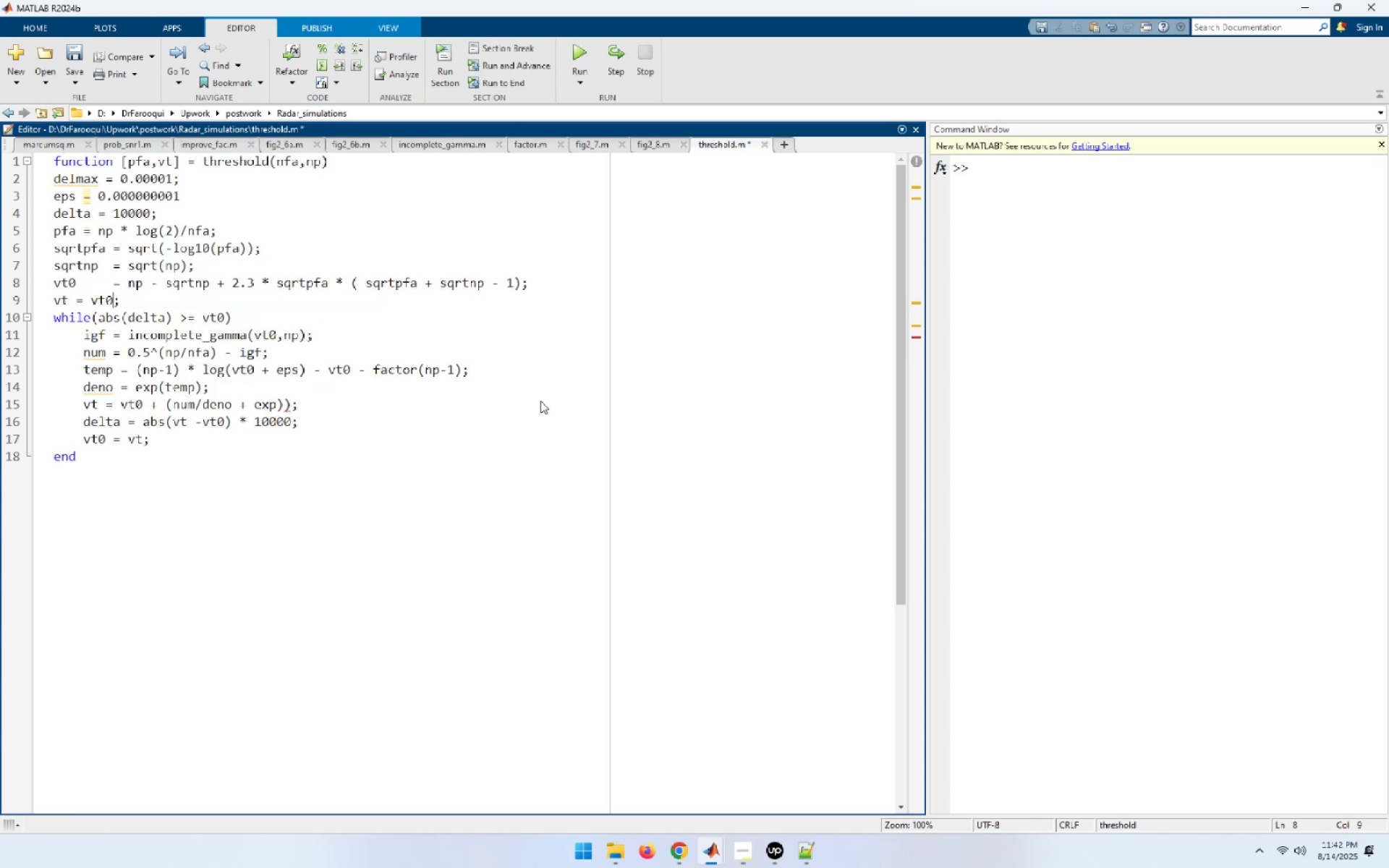 
key(ArrowLeft)
 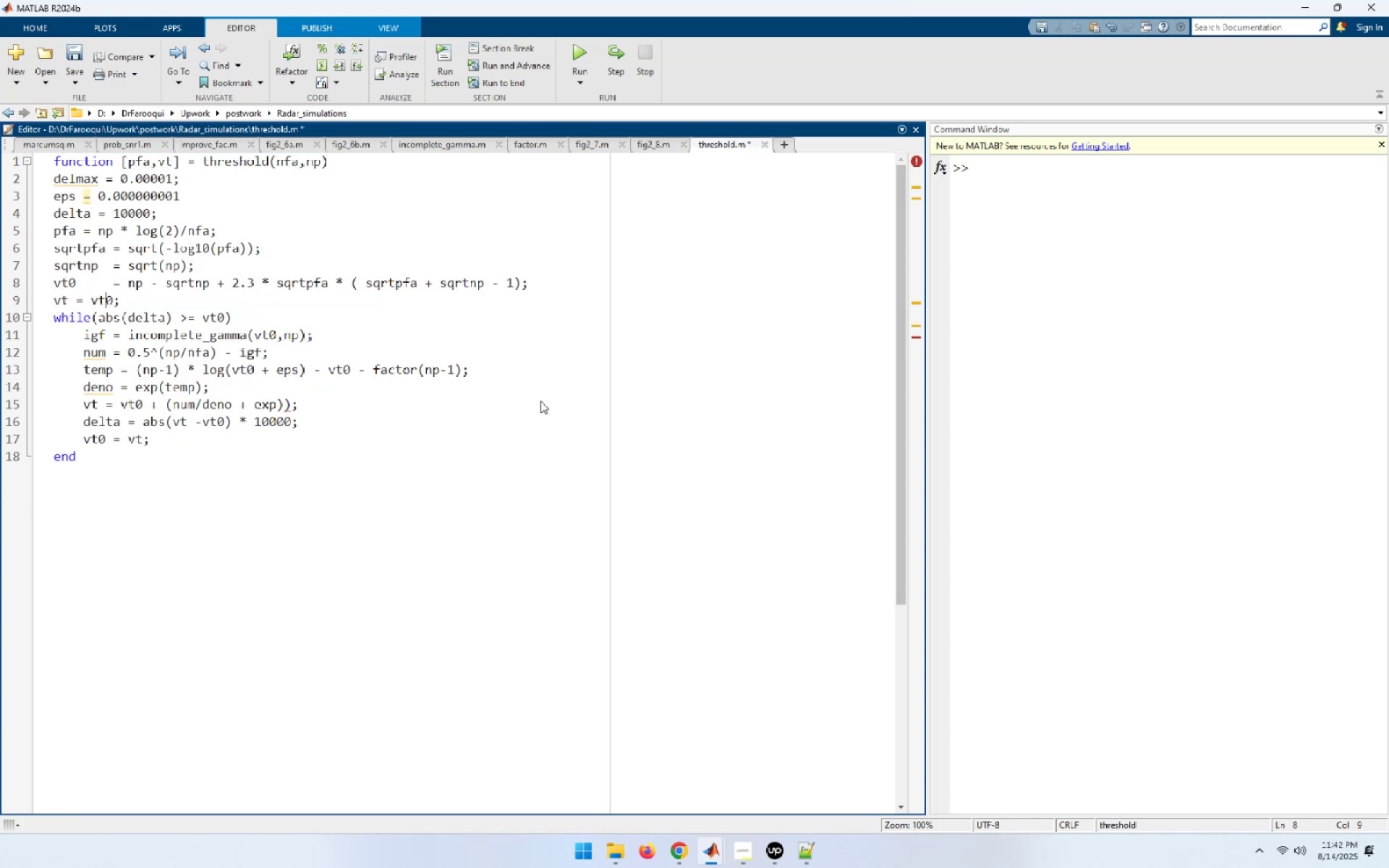 
key(ArrowLeft)
 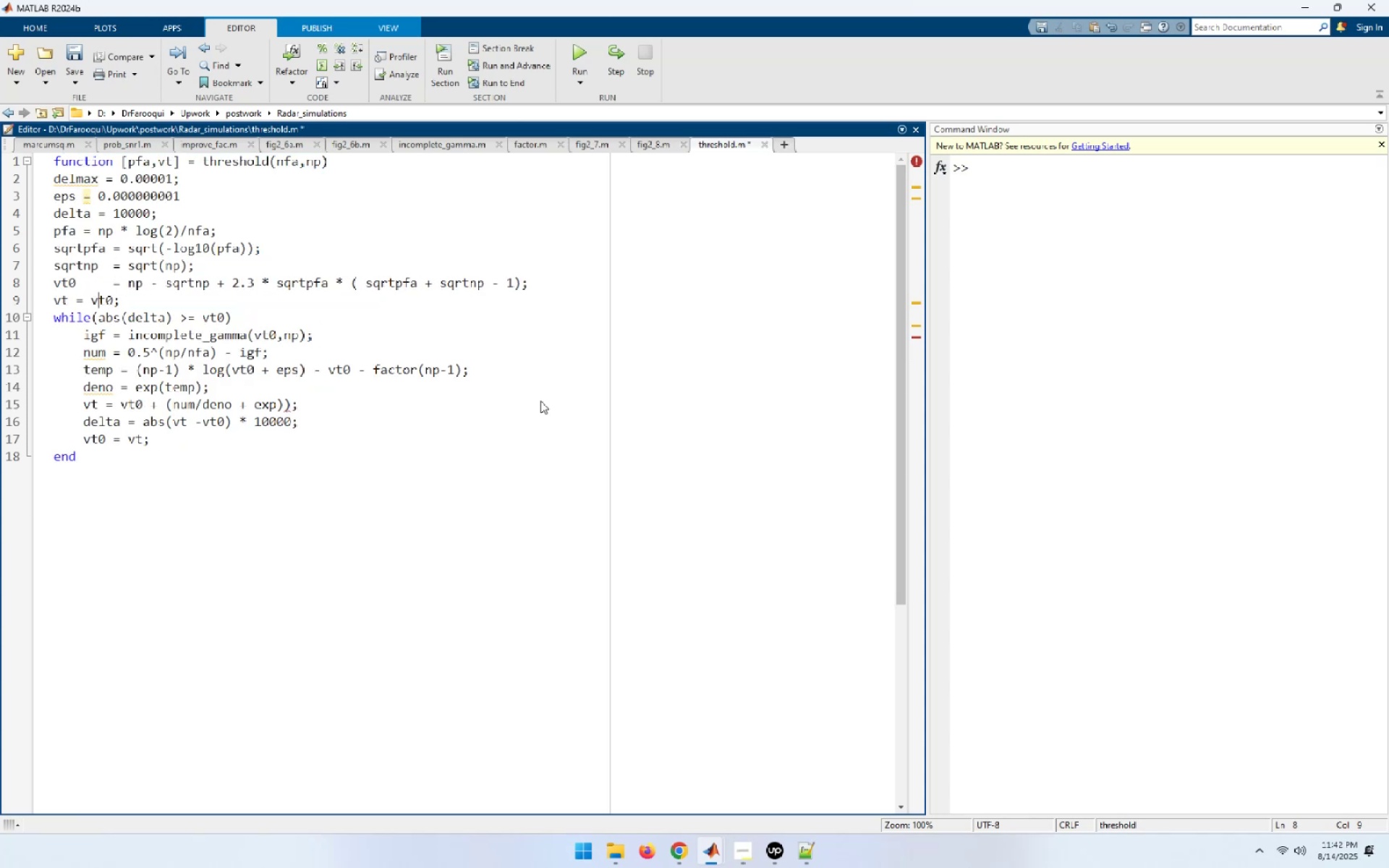 
key(ArrowLeft)
 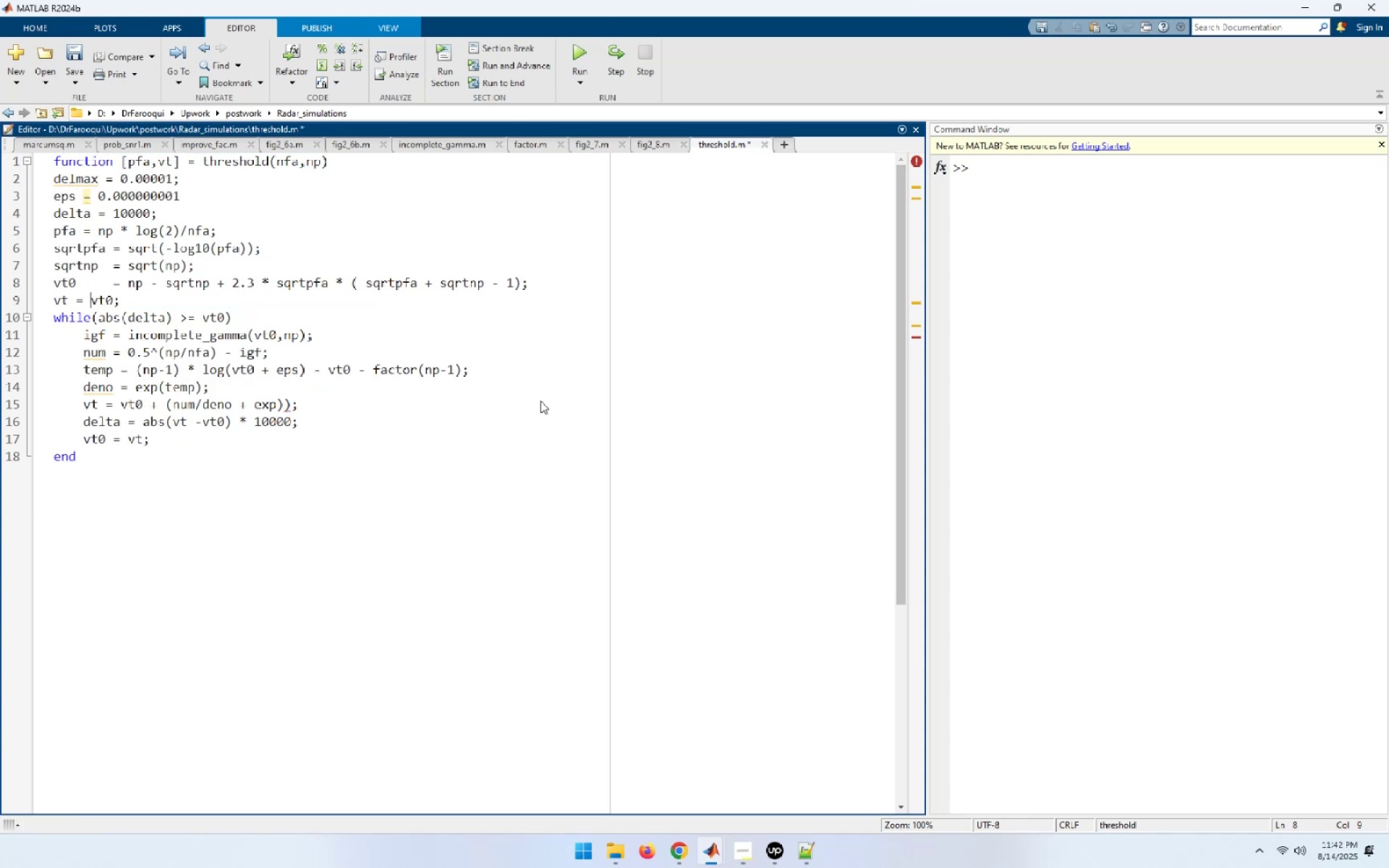 
key(ArrowLeft)
 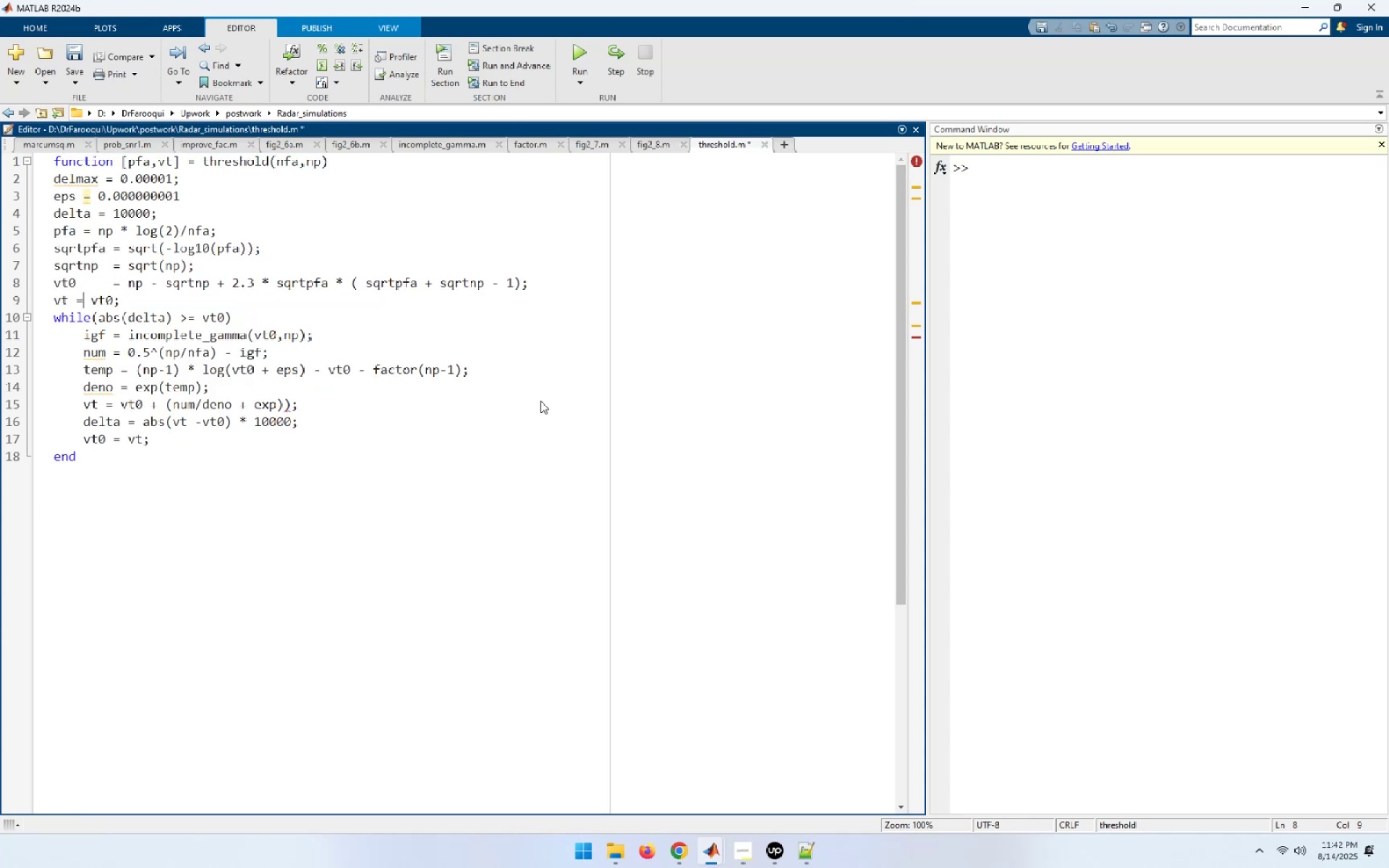 
key(ArrowLeft)
 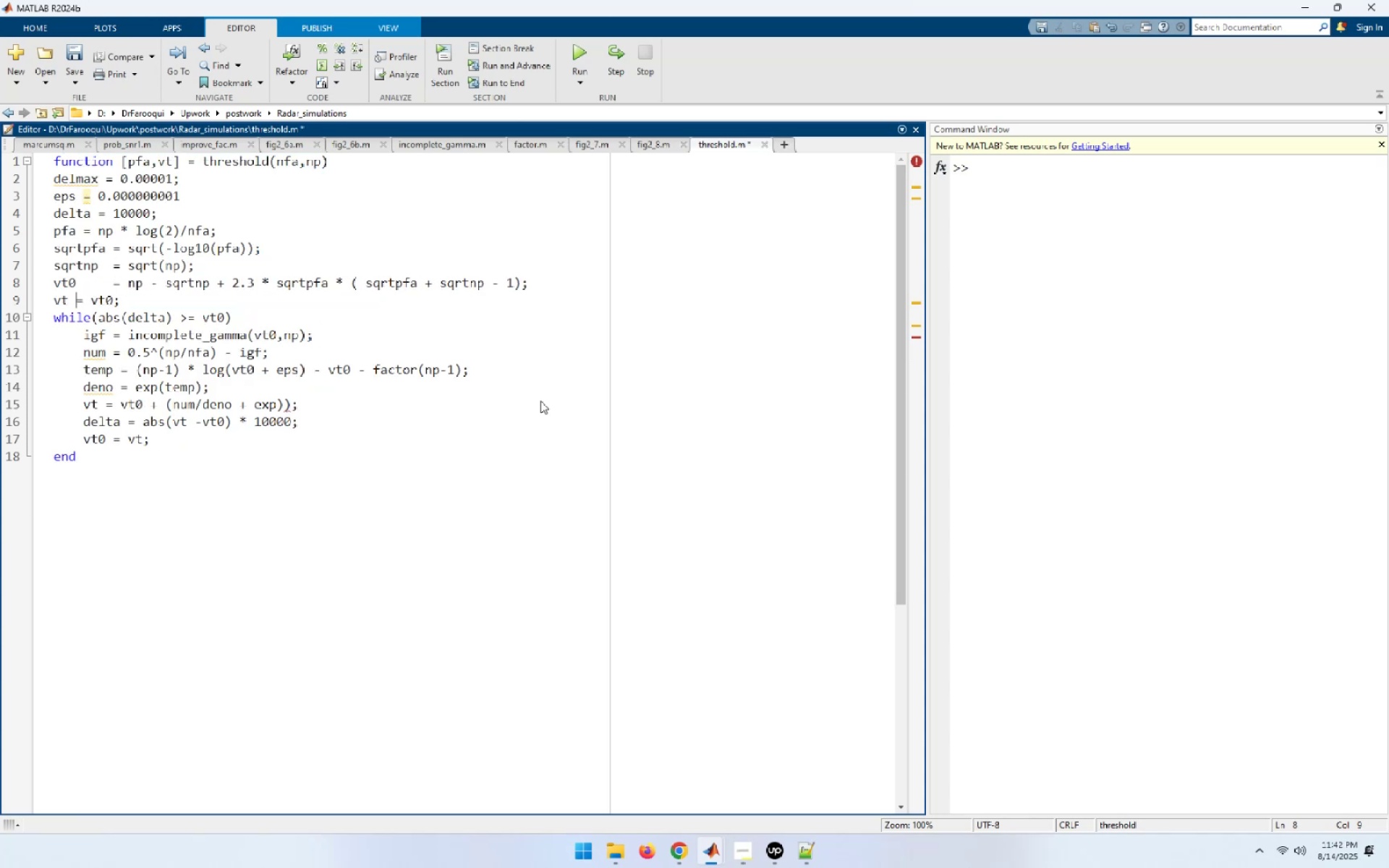 
key(Space)
 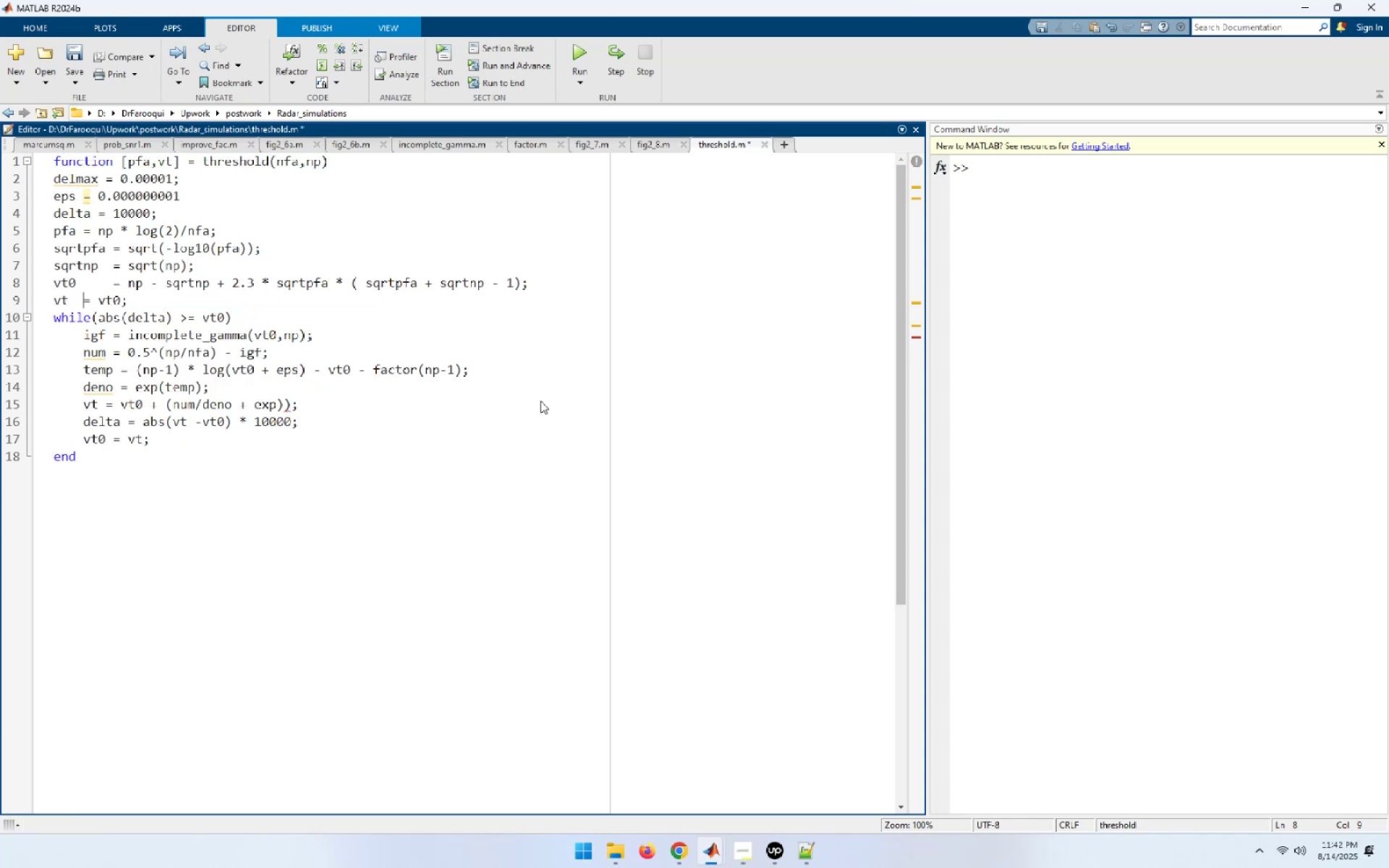 
key(Space)
 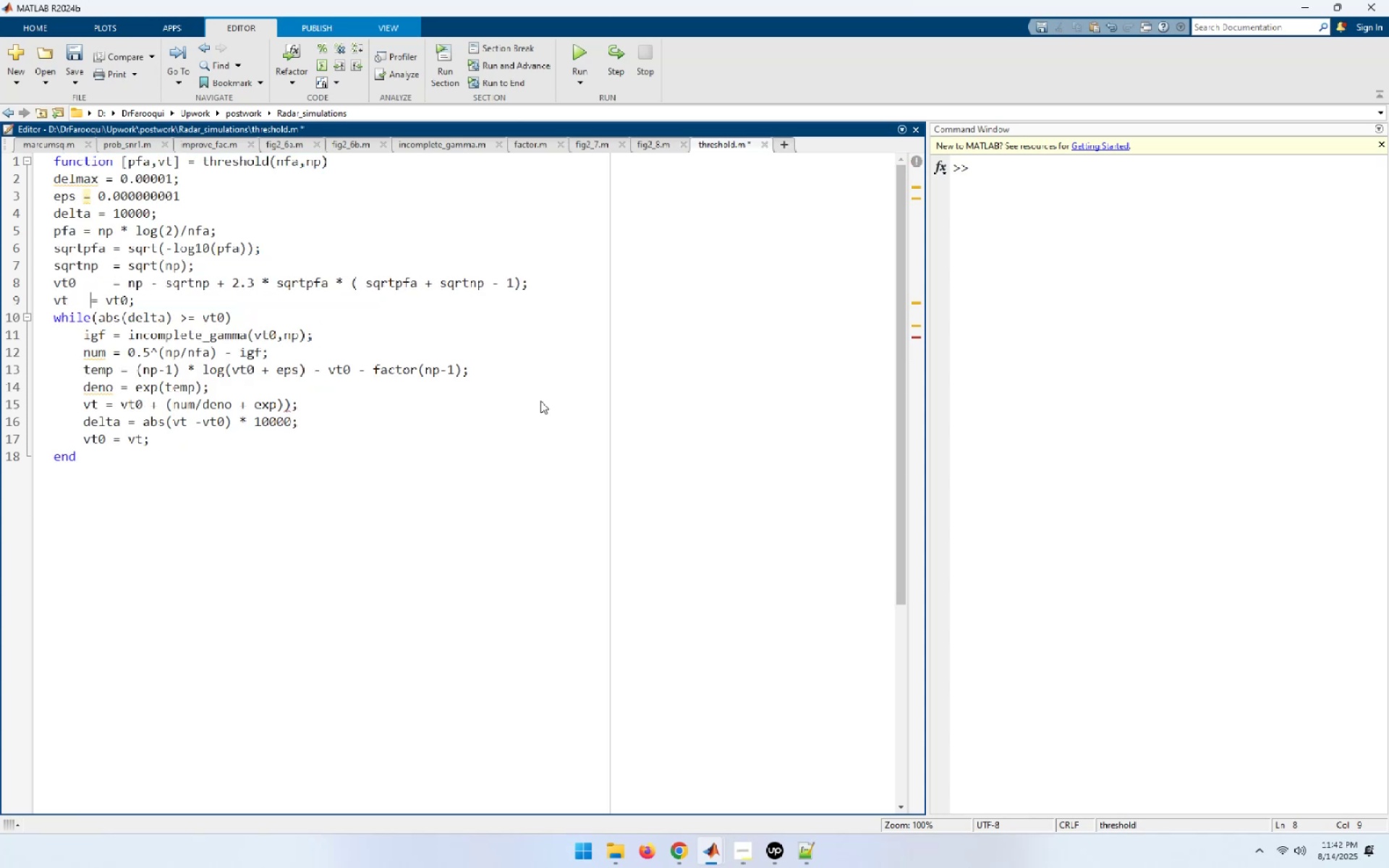 
key(Space)
 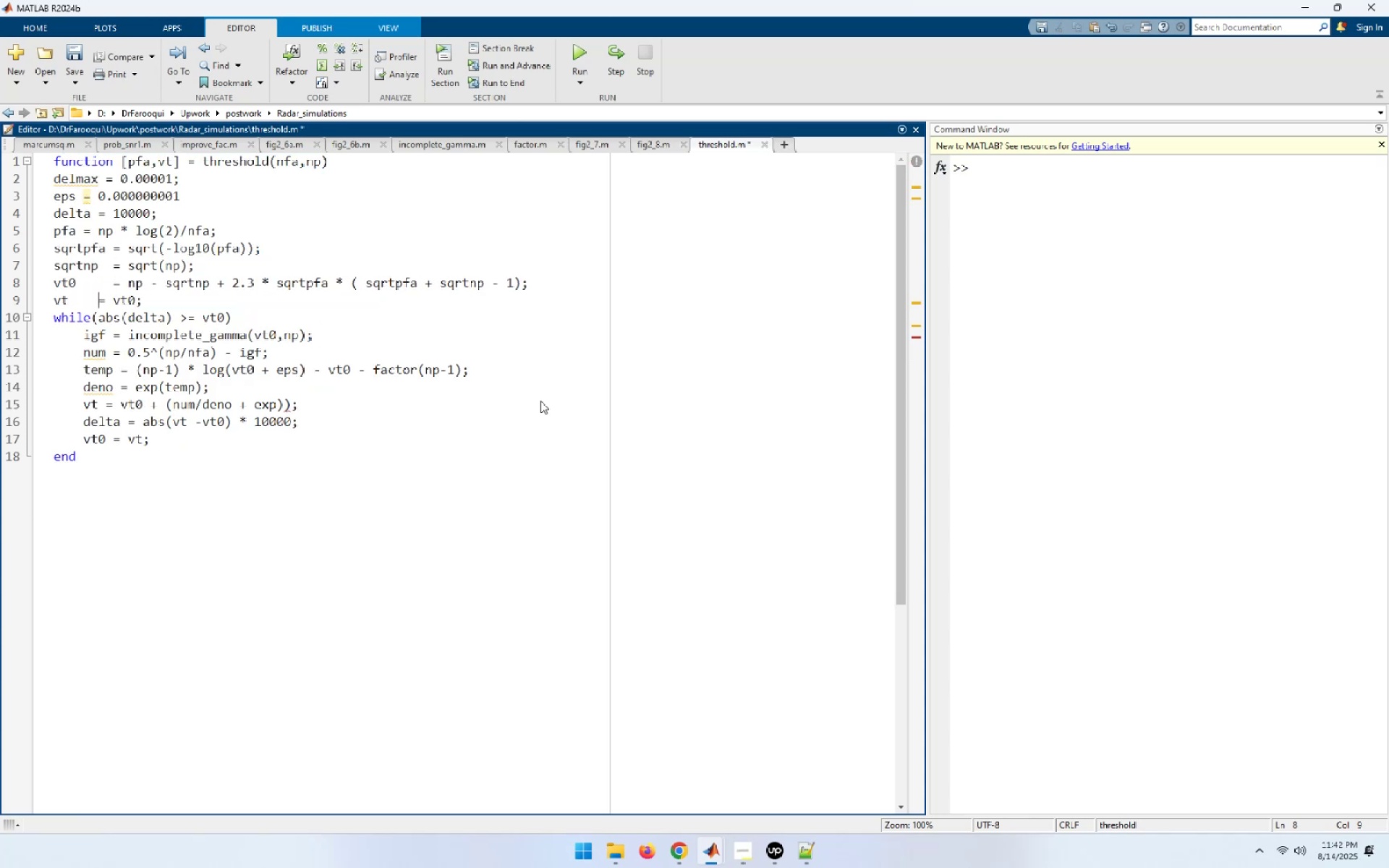 
key(Space)
 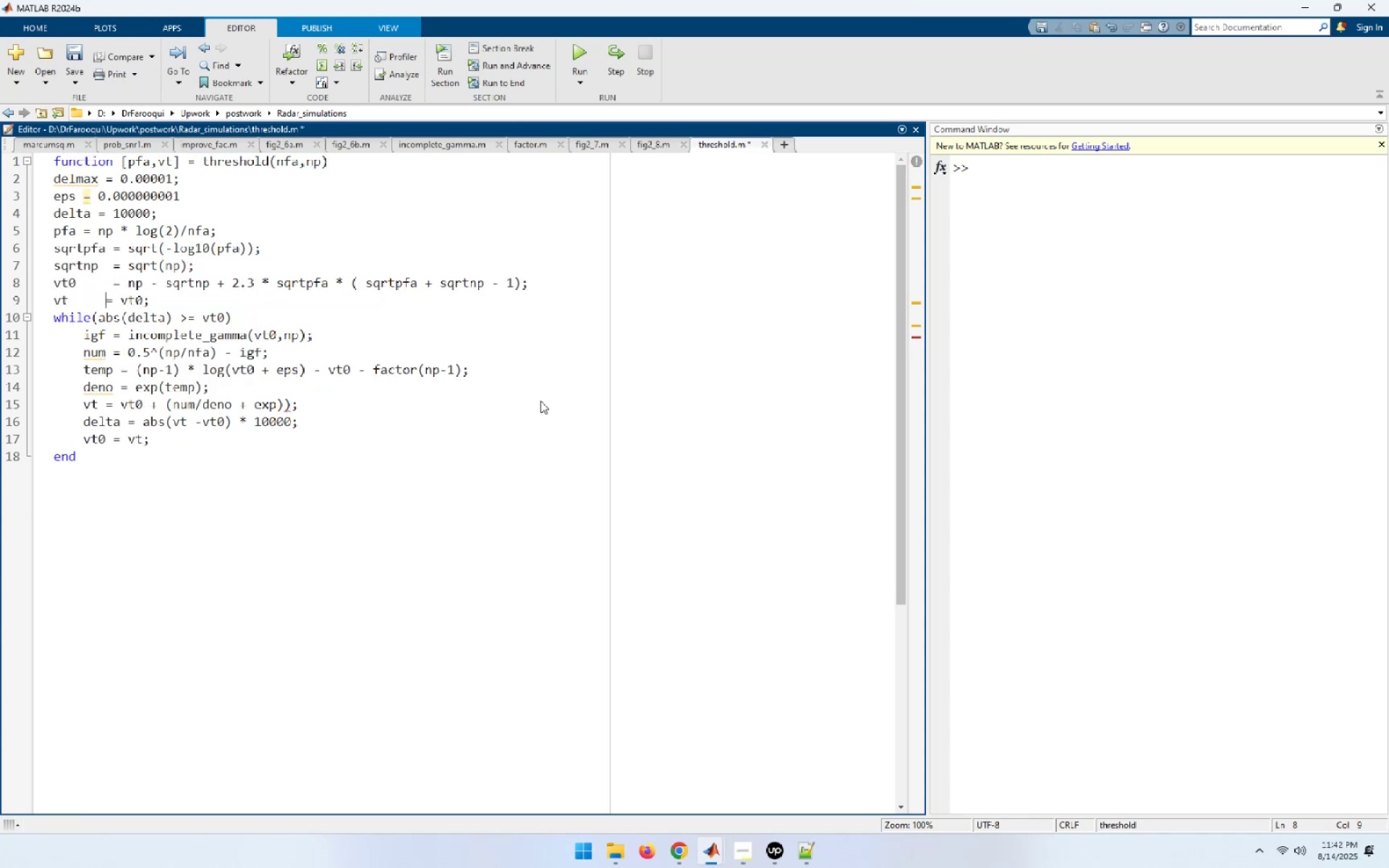 
key(Space)
 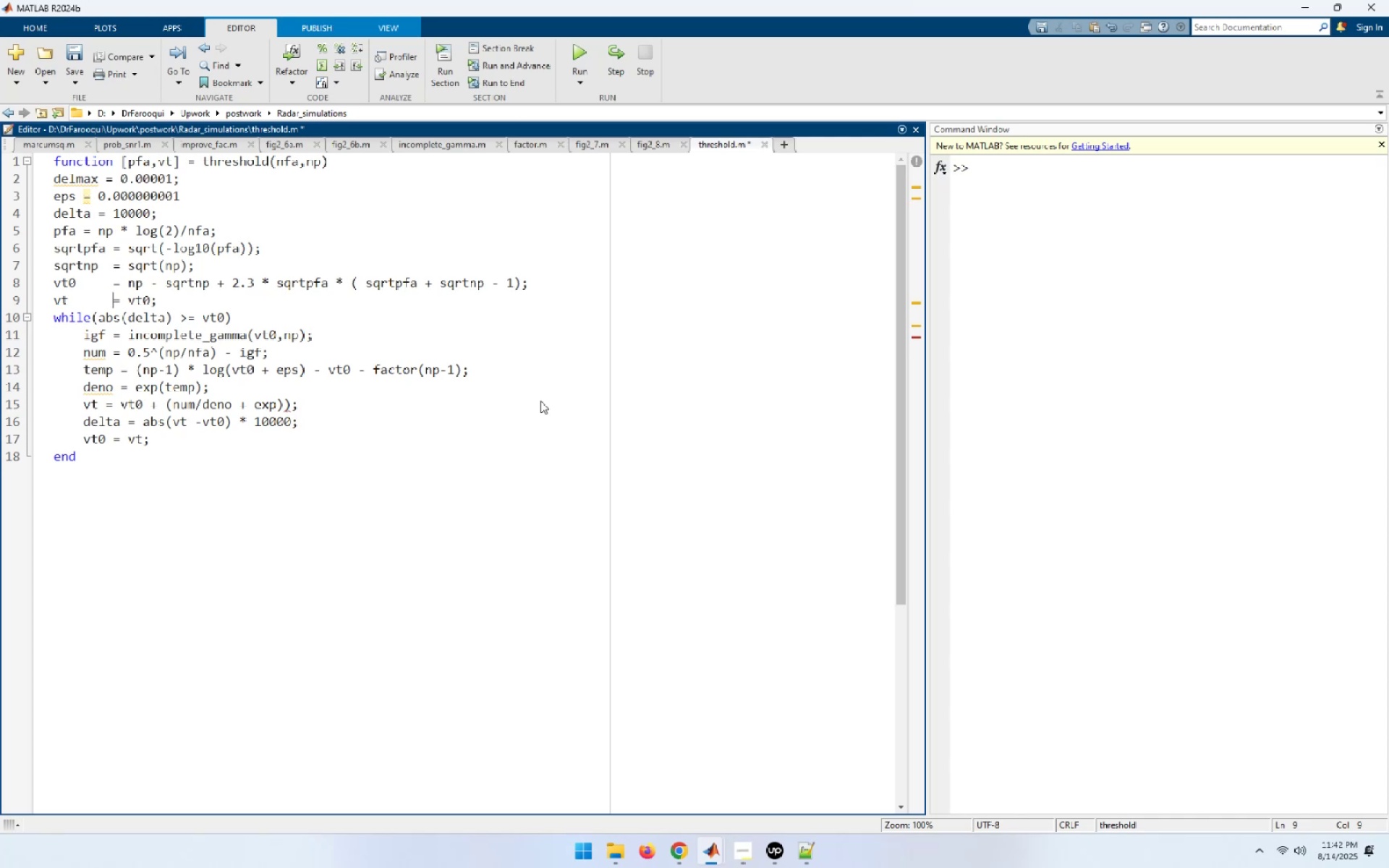 
key(ArrowUp)
 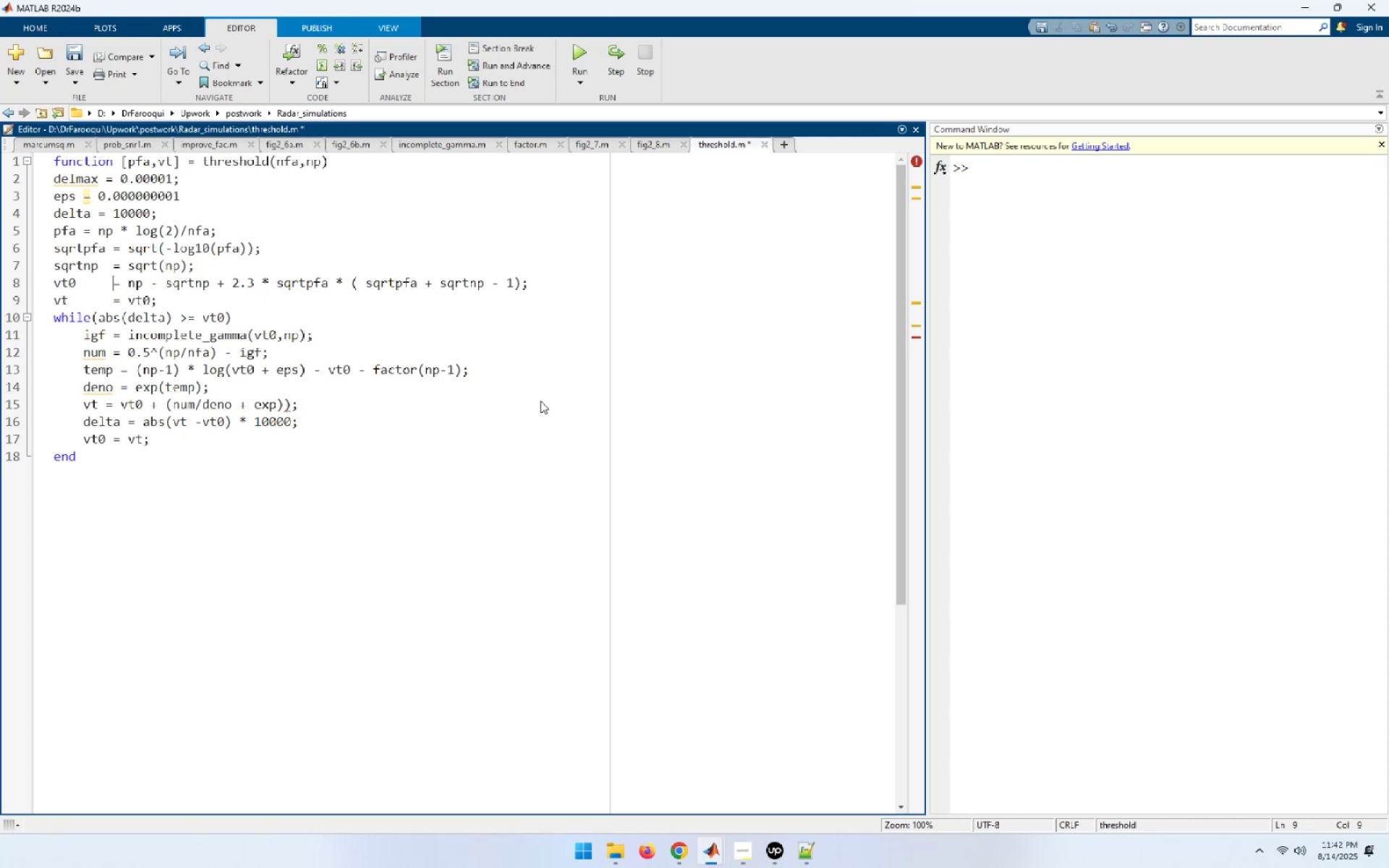 
key(ArrowUp)
 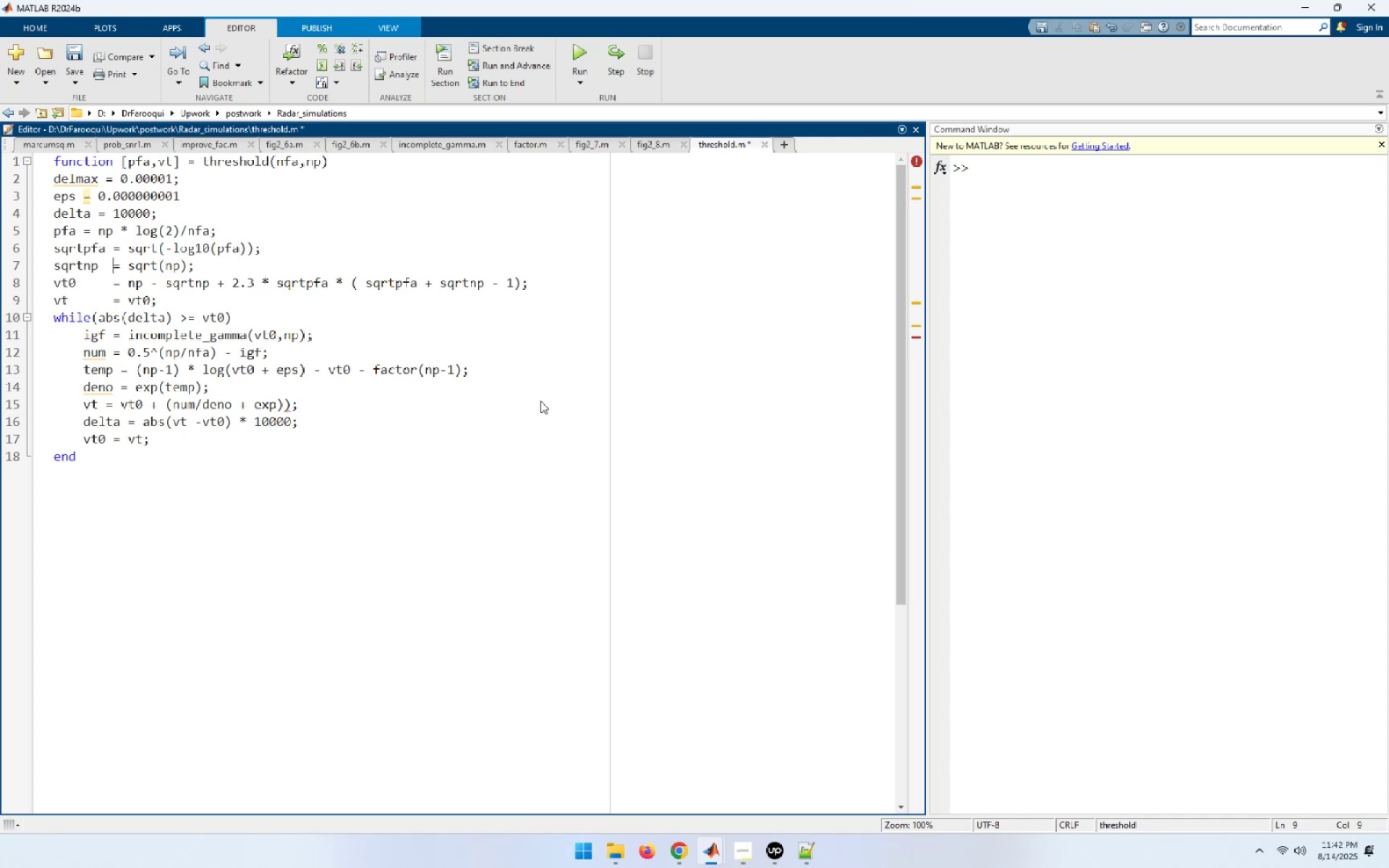 
key(ArrowUp)
 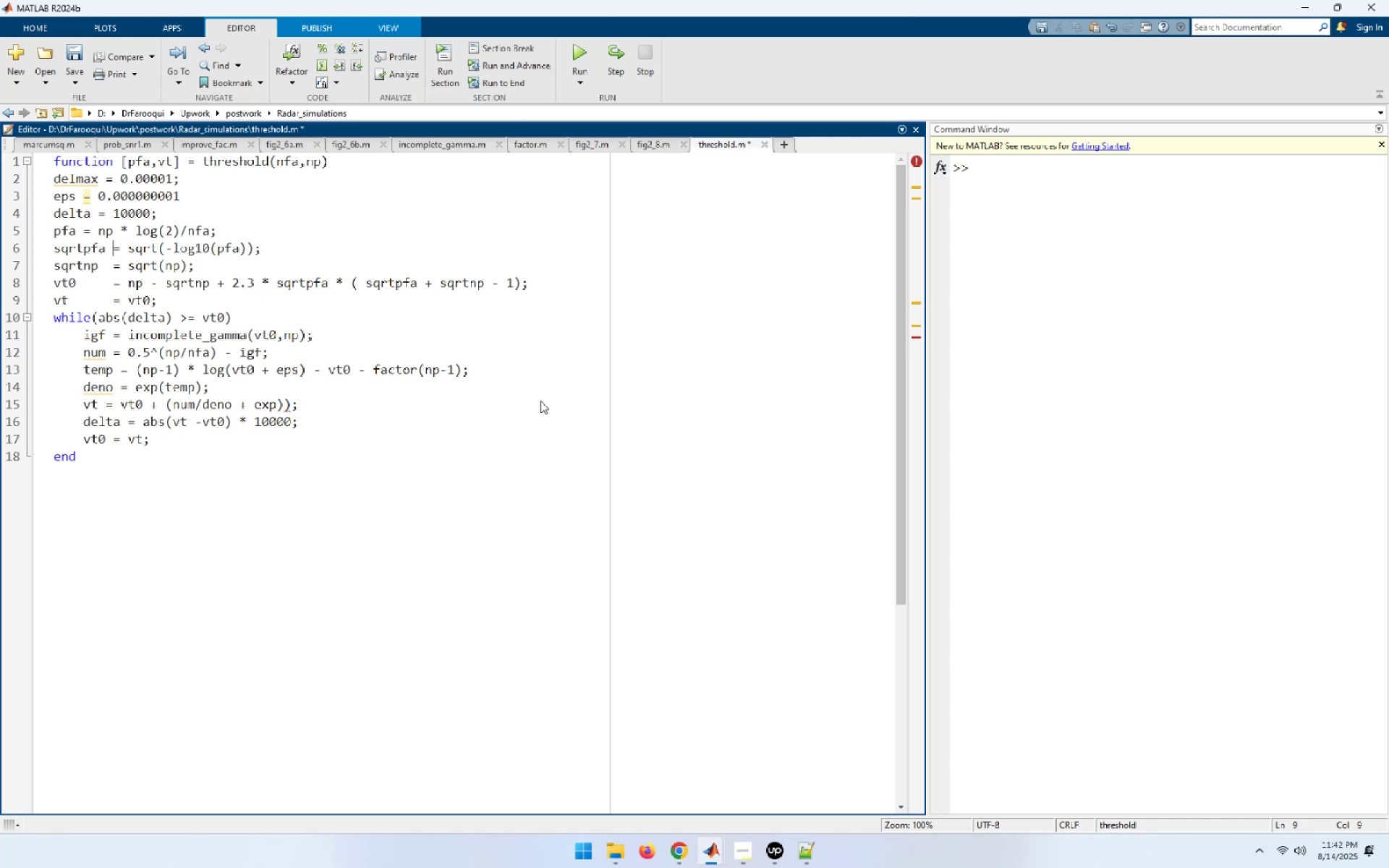 
key(ArrowUp)
 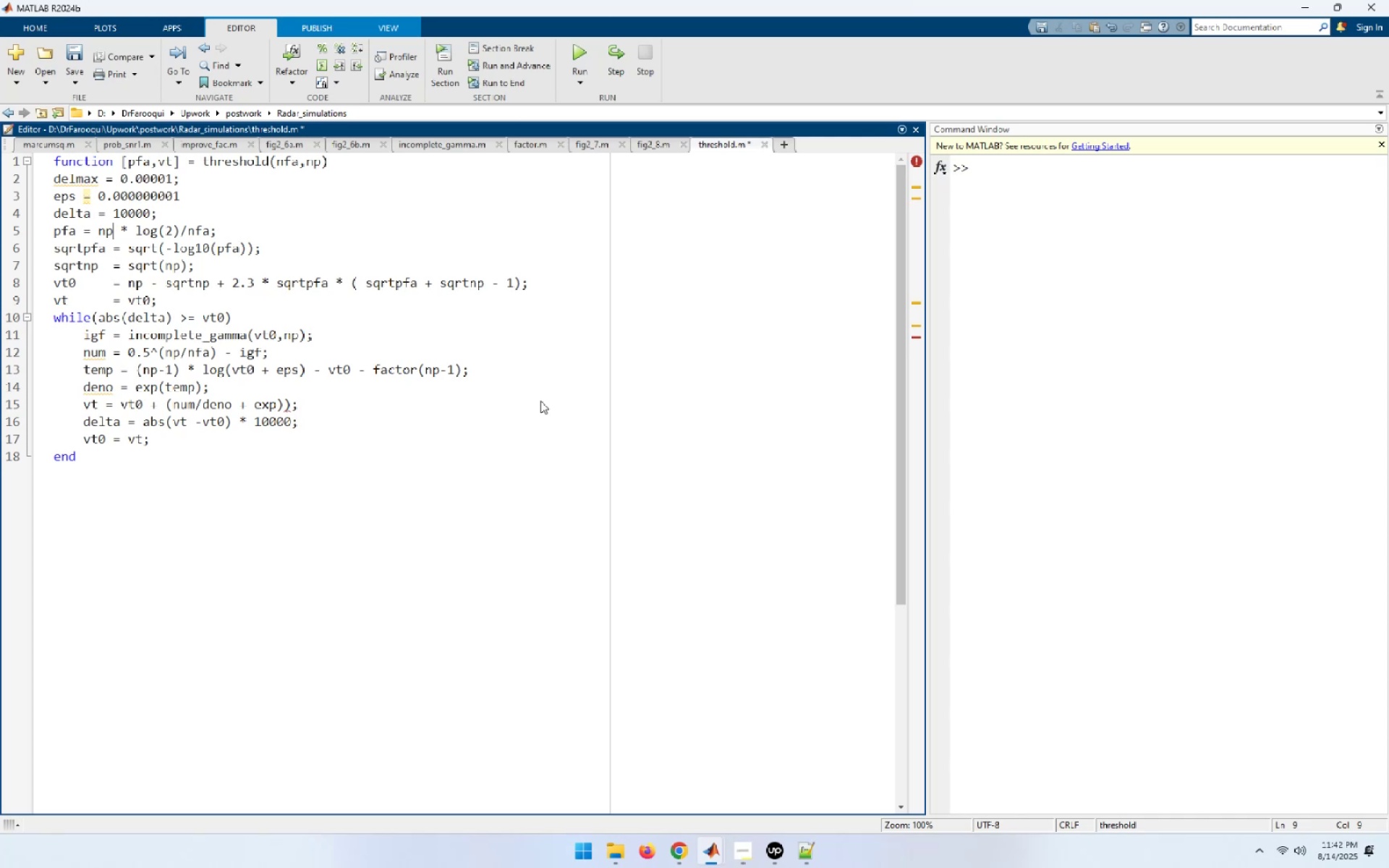 
key(ArrowUp)
 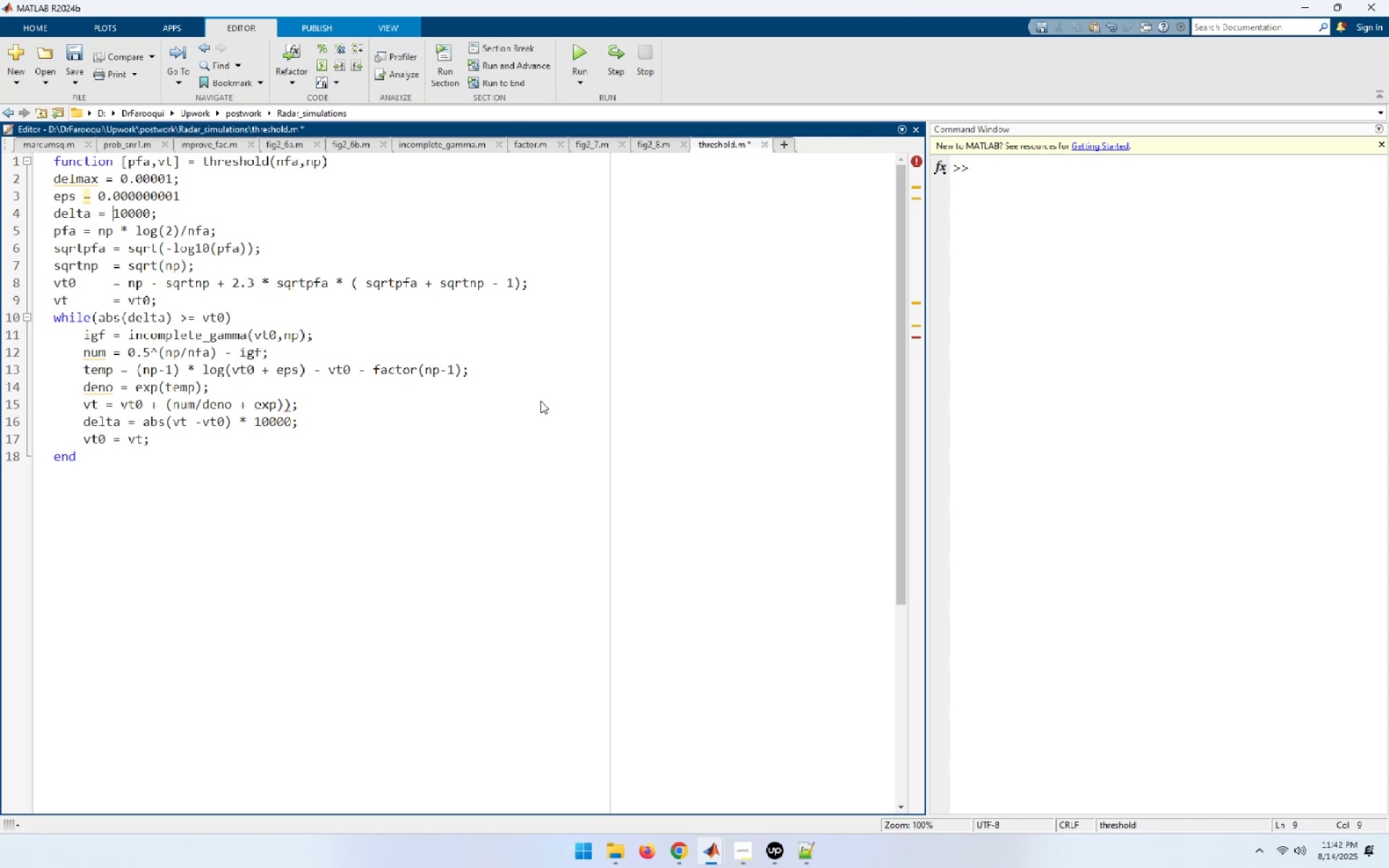 
key(ArrowLeft)
 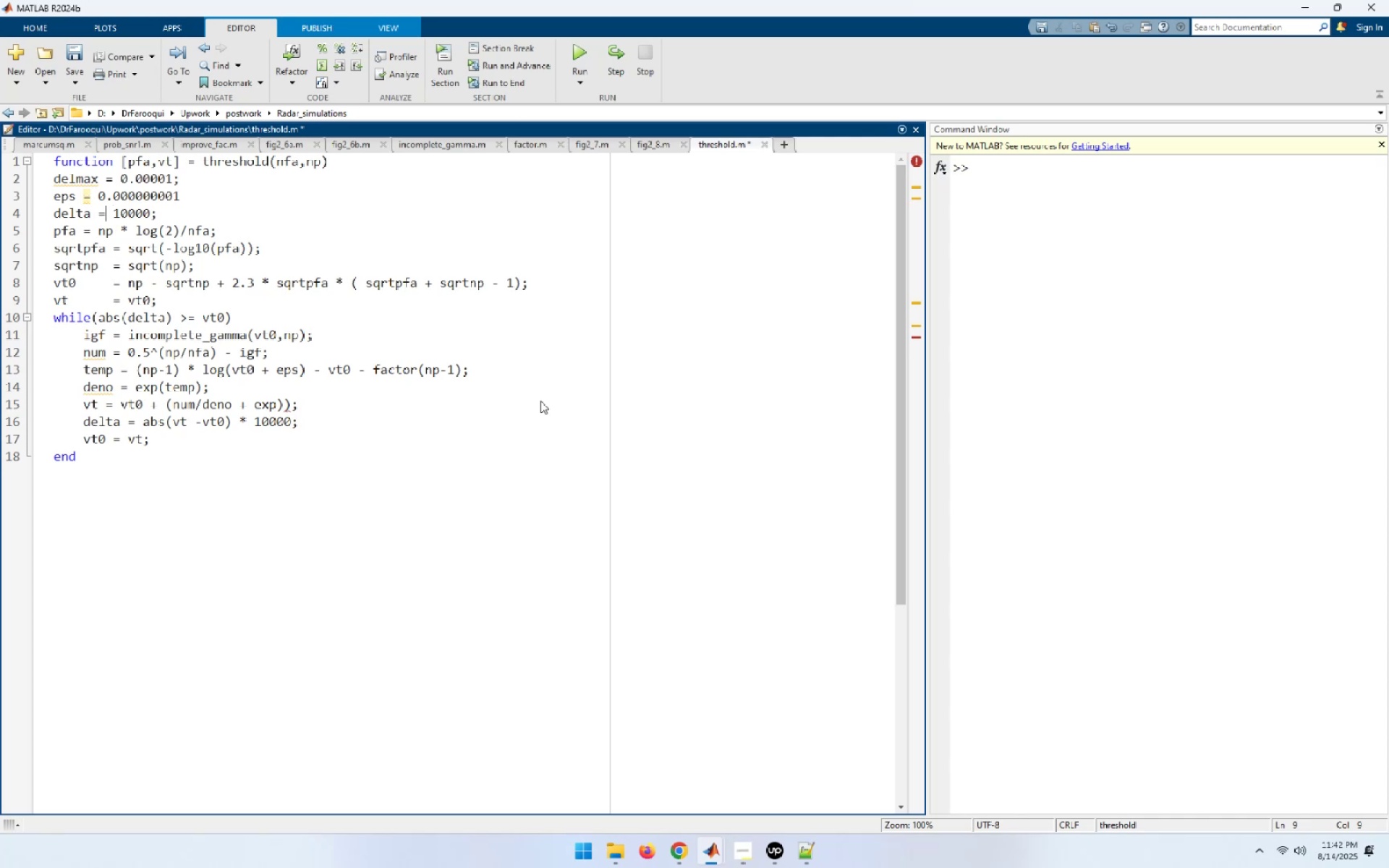 
key(ArrowLeft)
 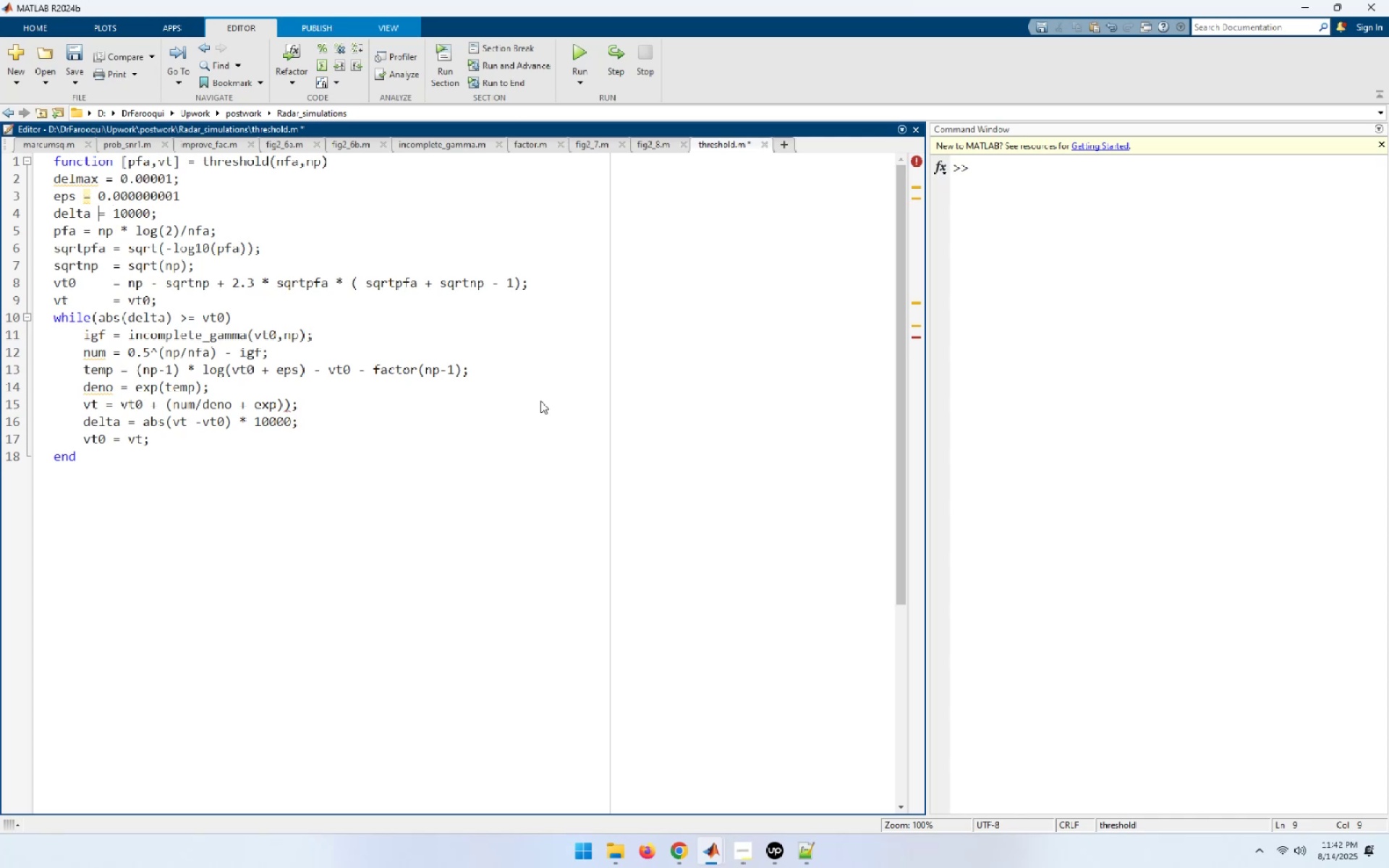 
key(ArrowDown)
 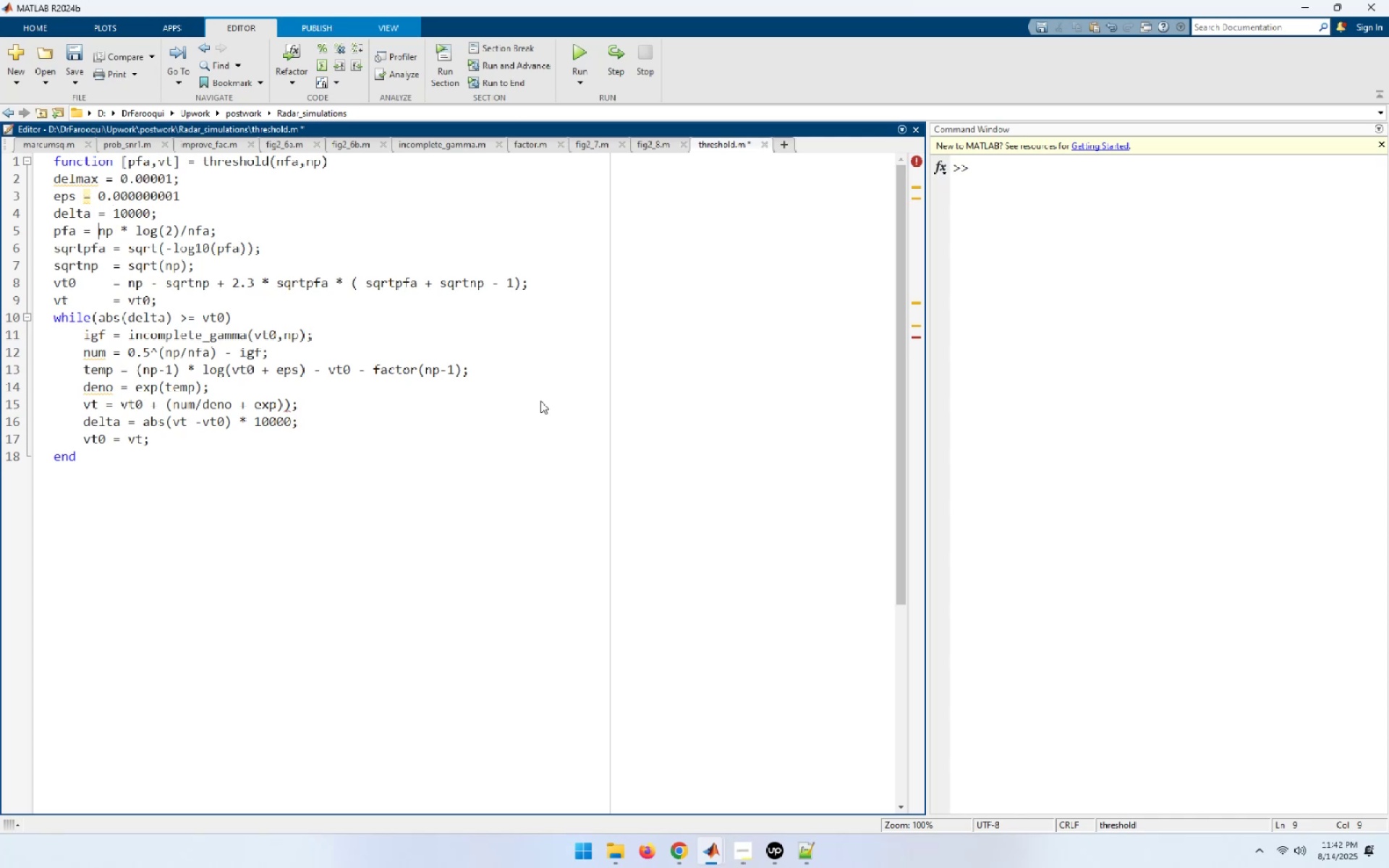 
key(ArrowLeft)
 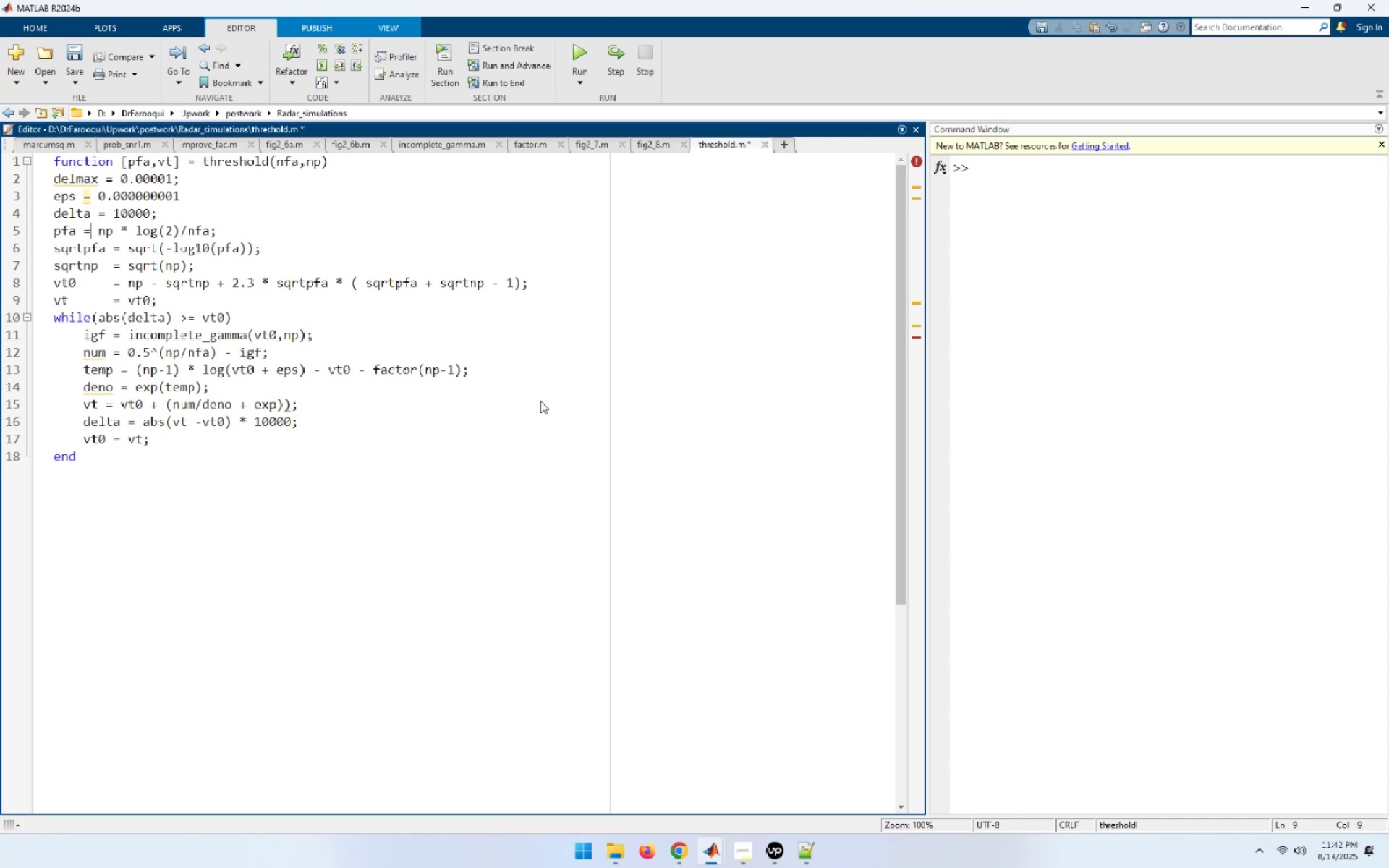 
key(ArrowLeft)
 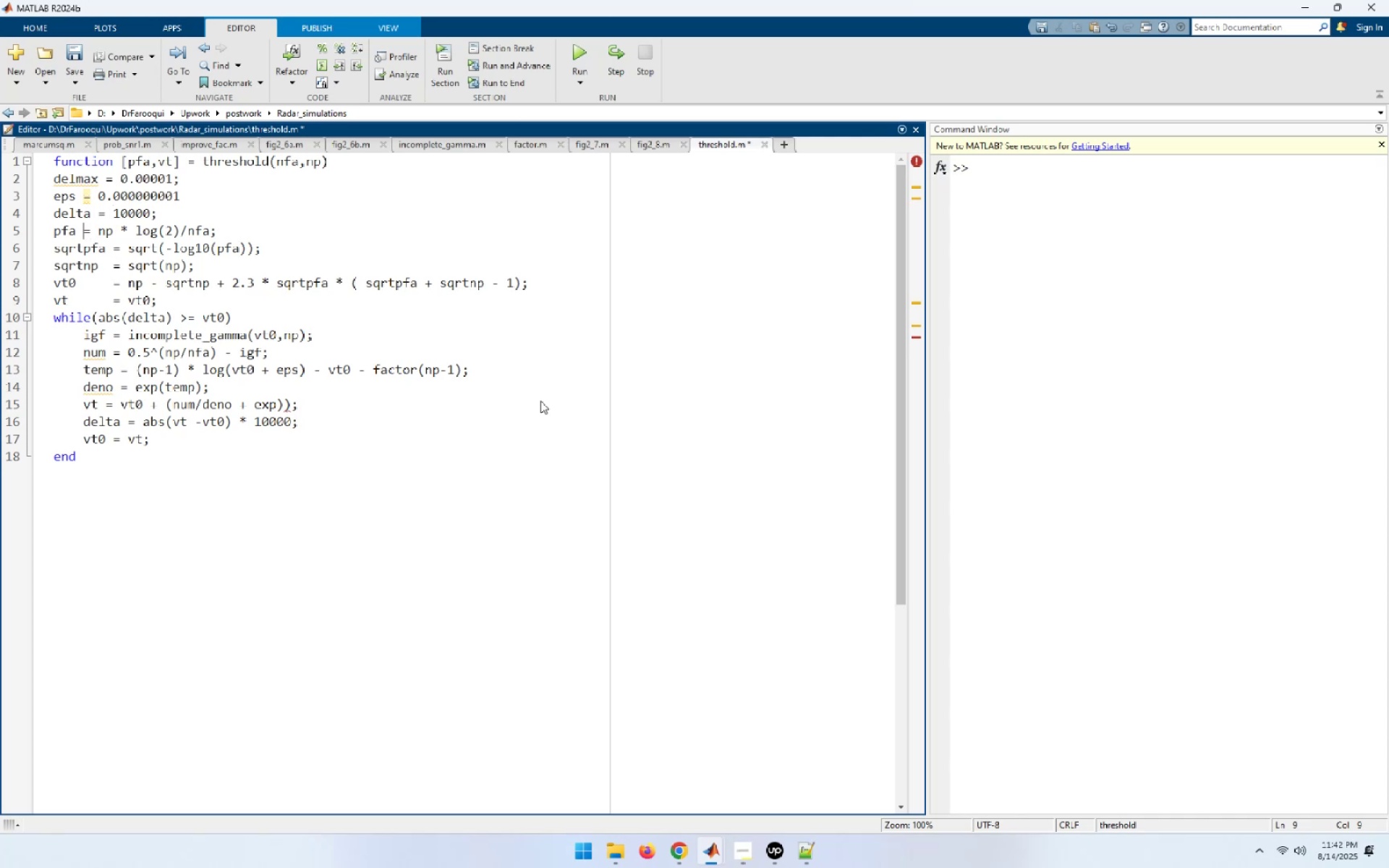 
key(Space)
 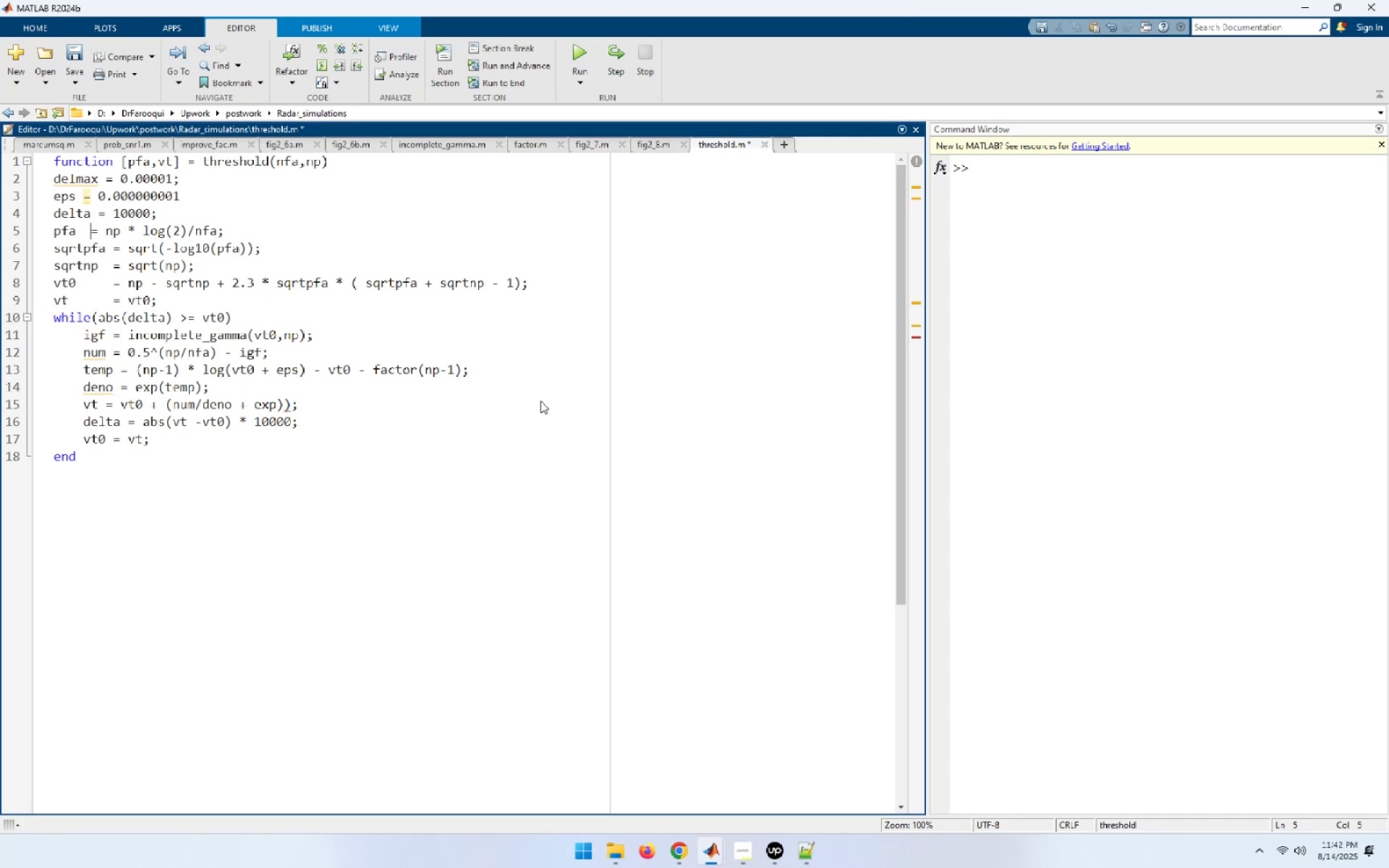 
key(Space)
 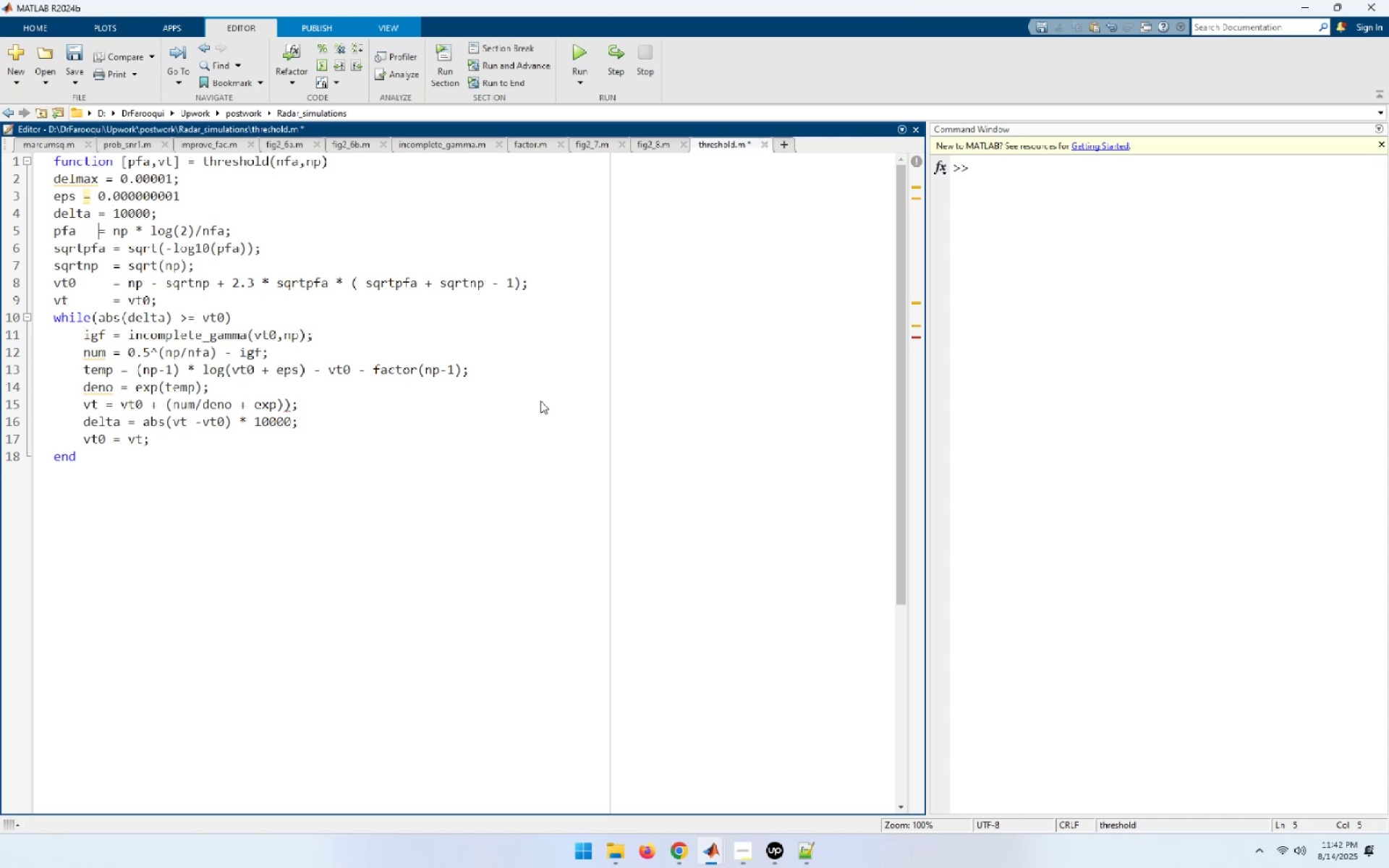 
key(Space)
 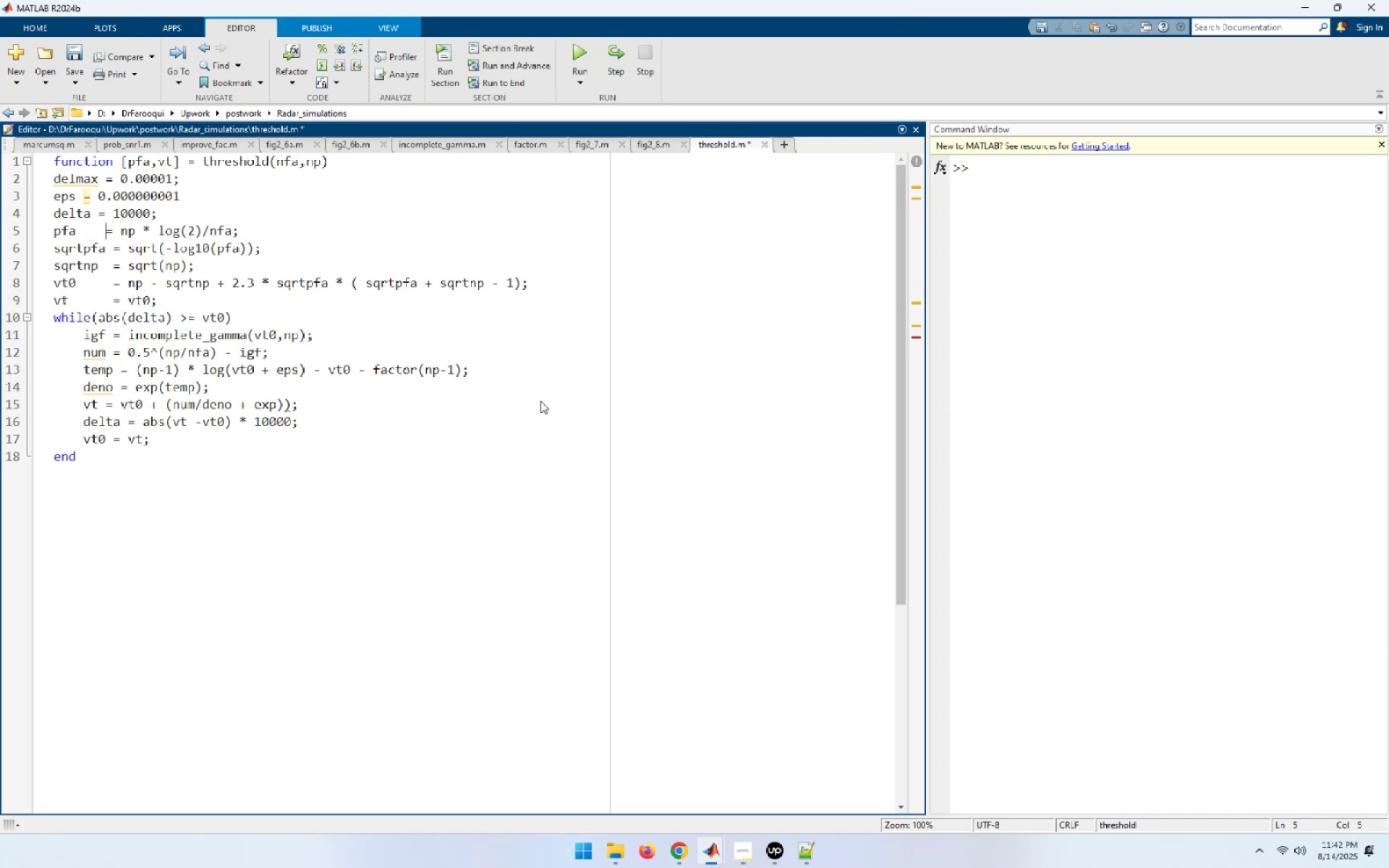 
key(Space)
 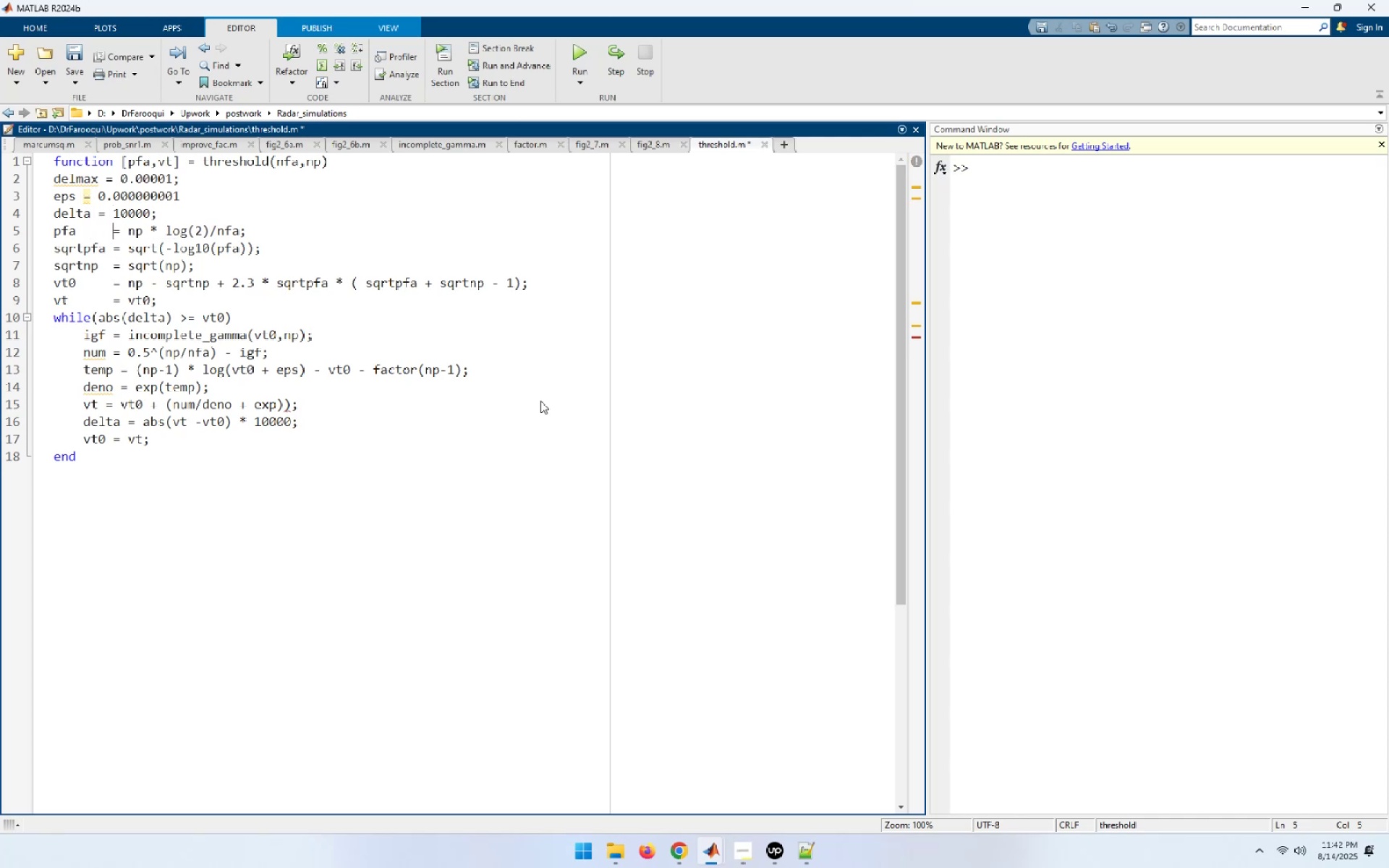 
key(Space)
 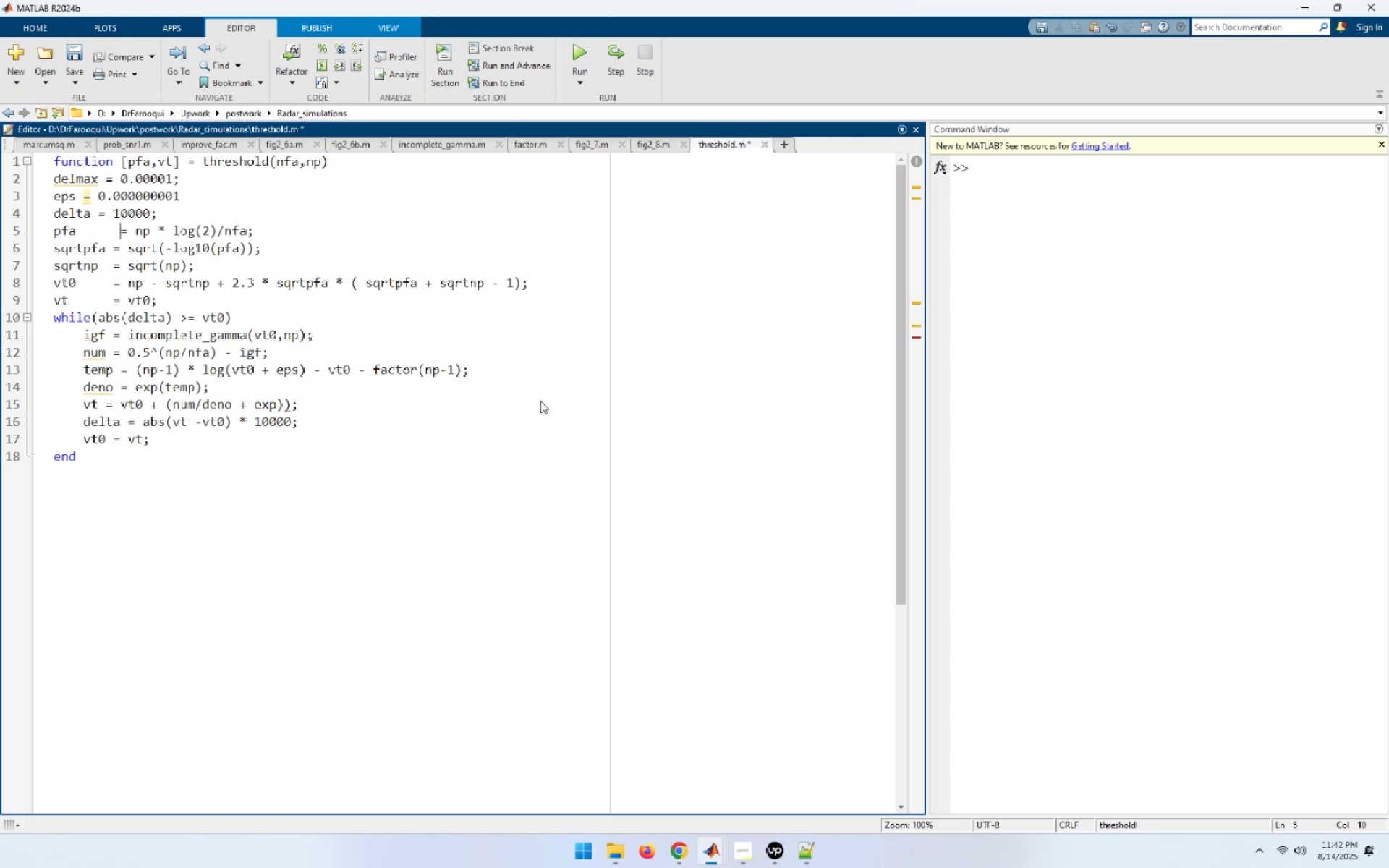 
key(Backspace)
 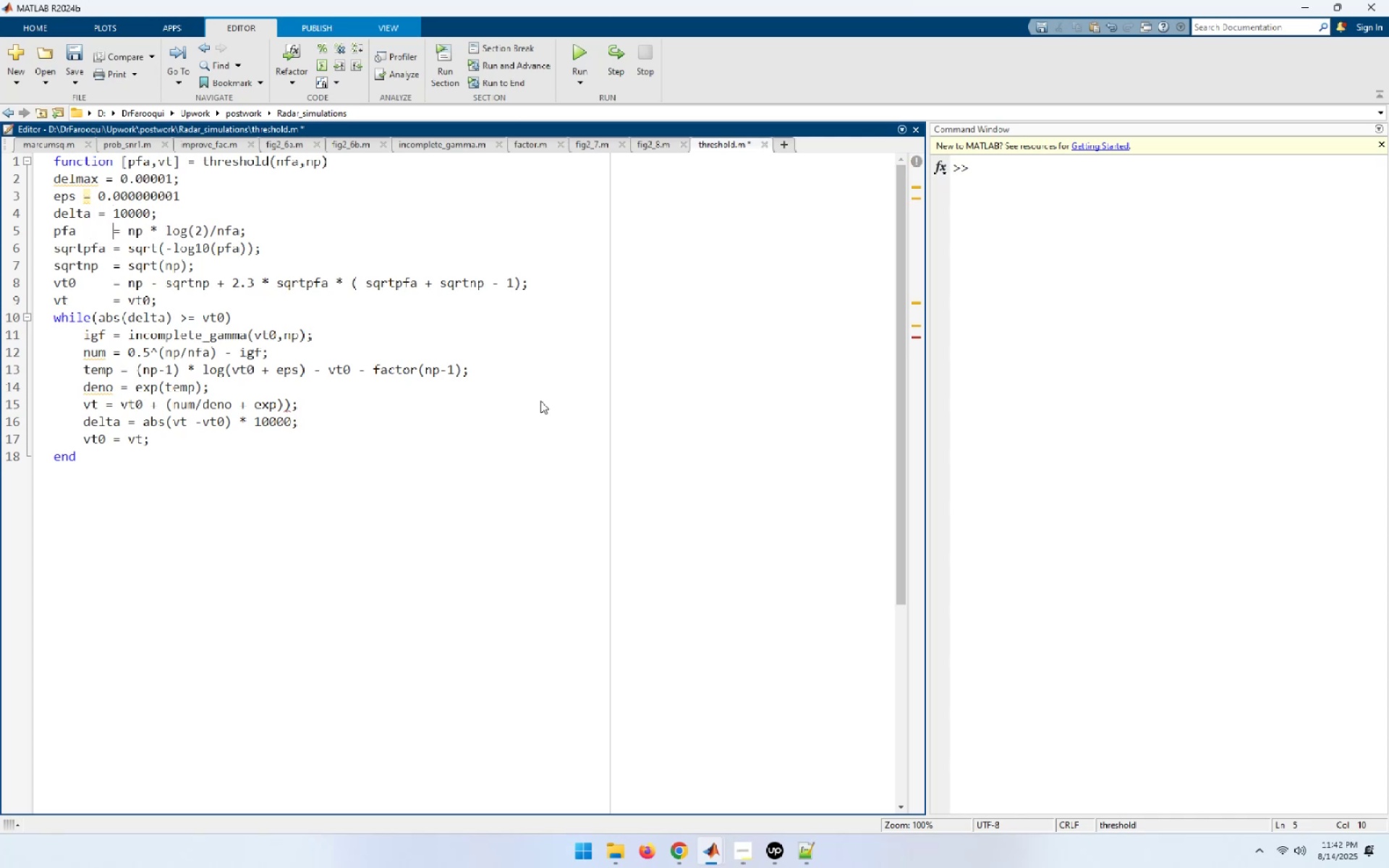 
key(ArrowUp)
 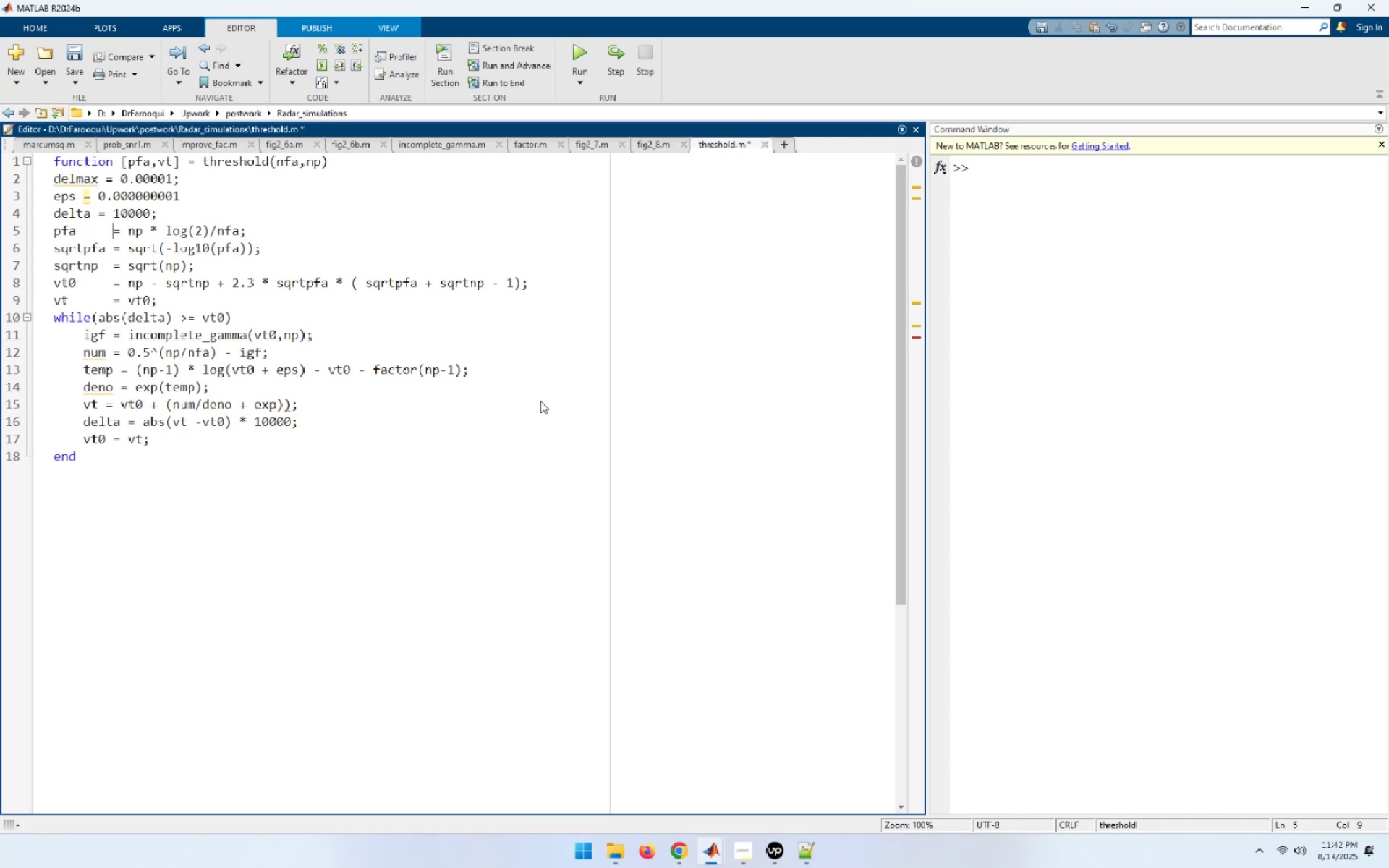 
key(ArrowLeft)
 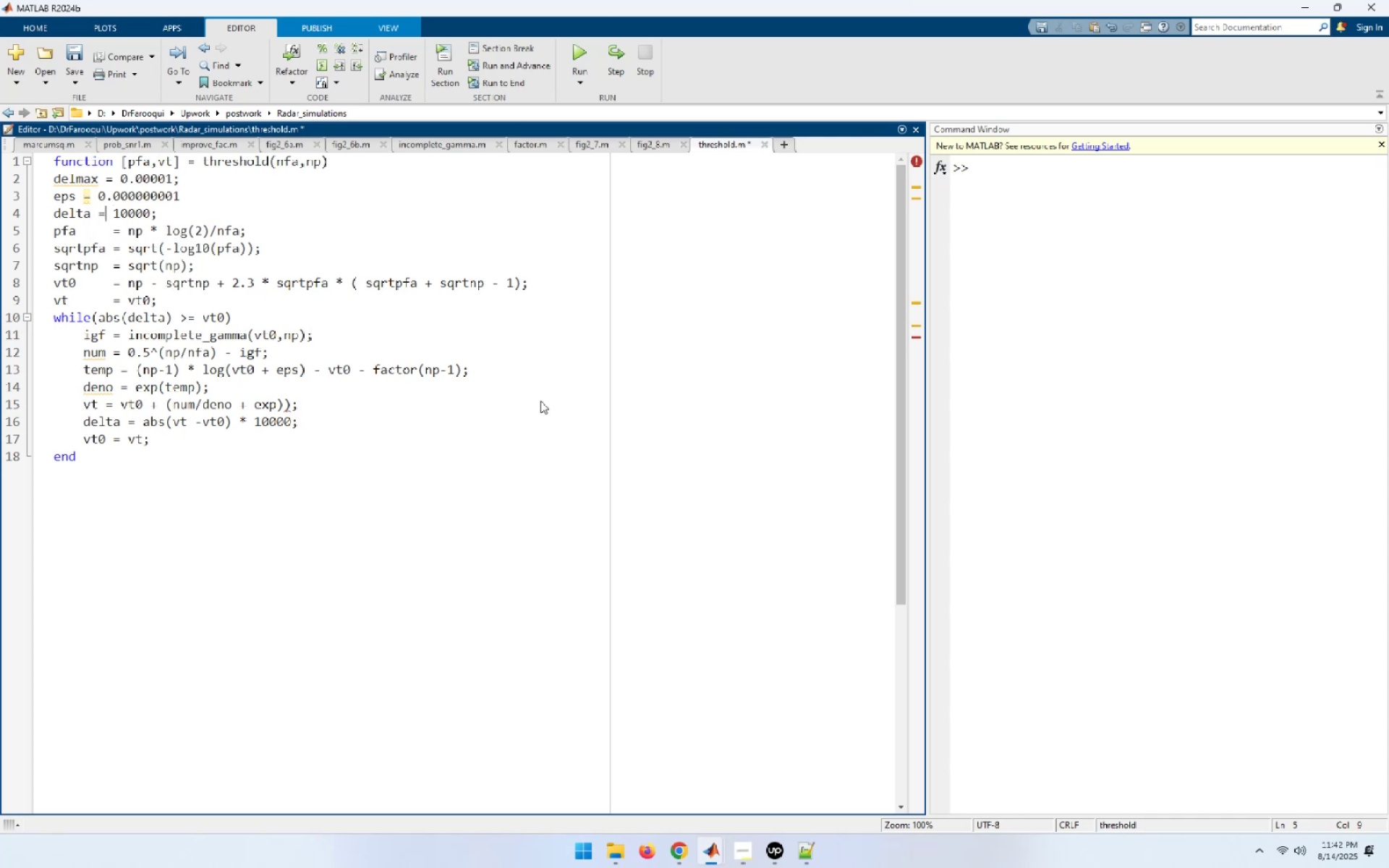 
key(ArrowLeft)
 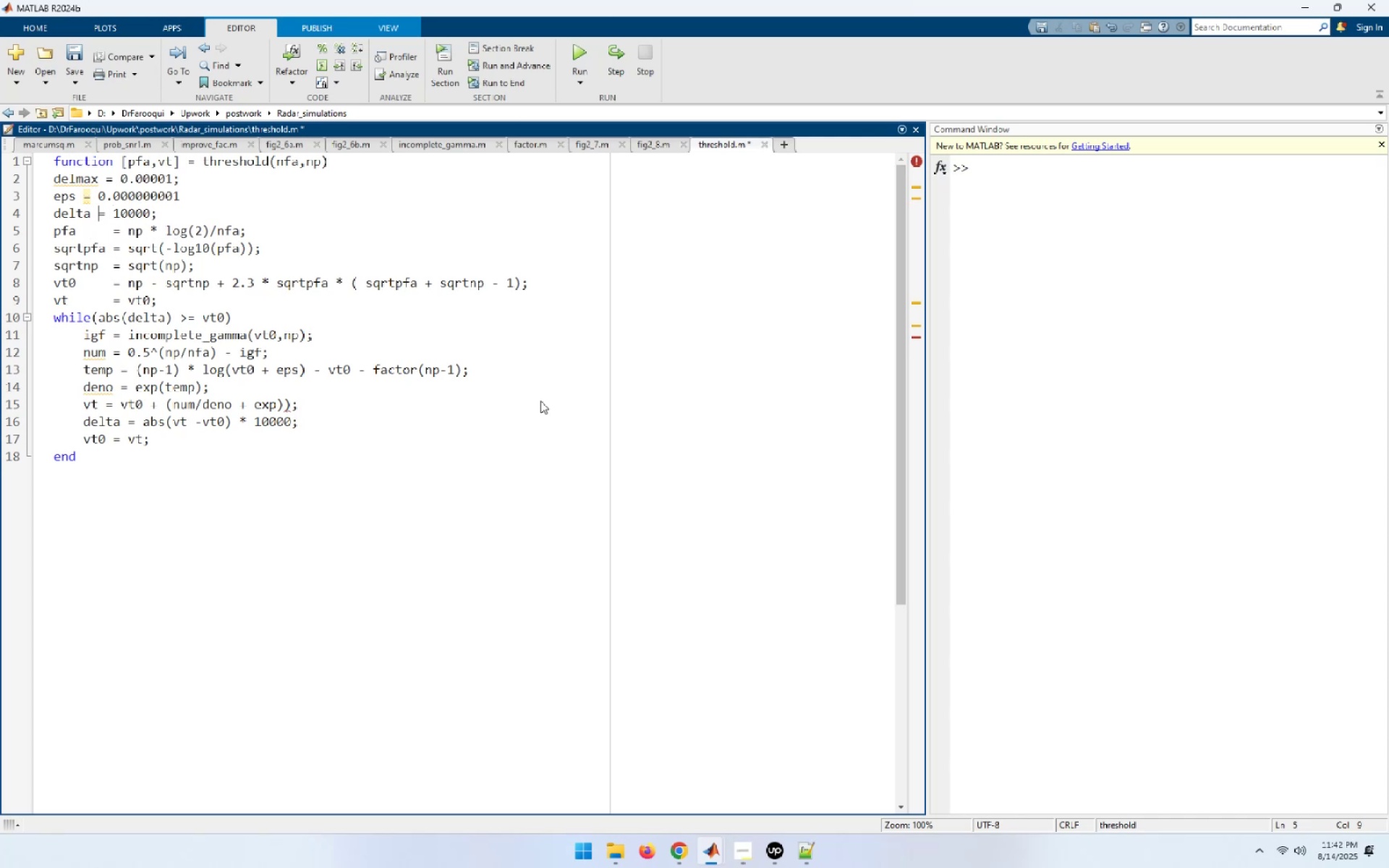 
key(Space)
 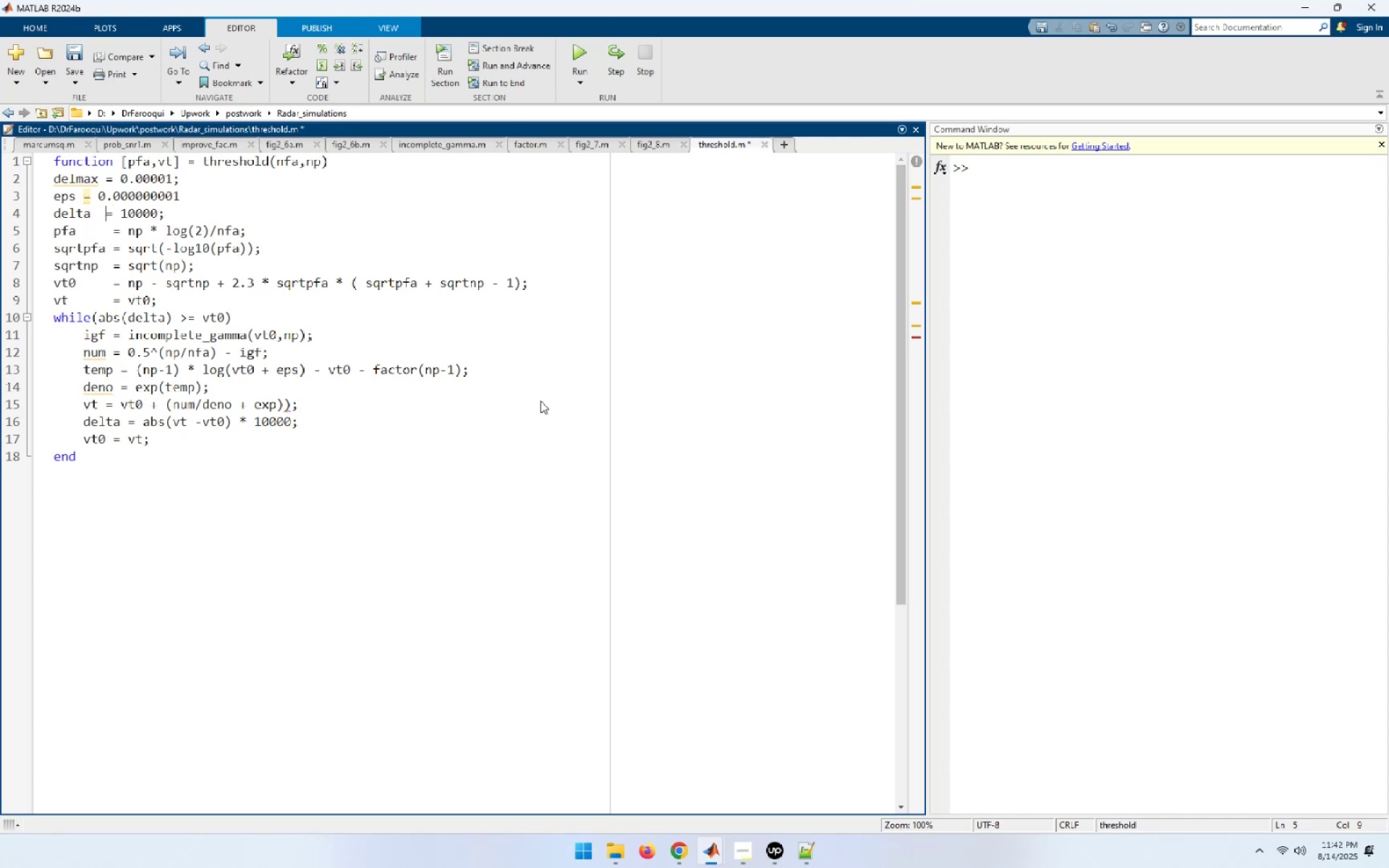 
key(Space)
 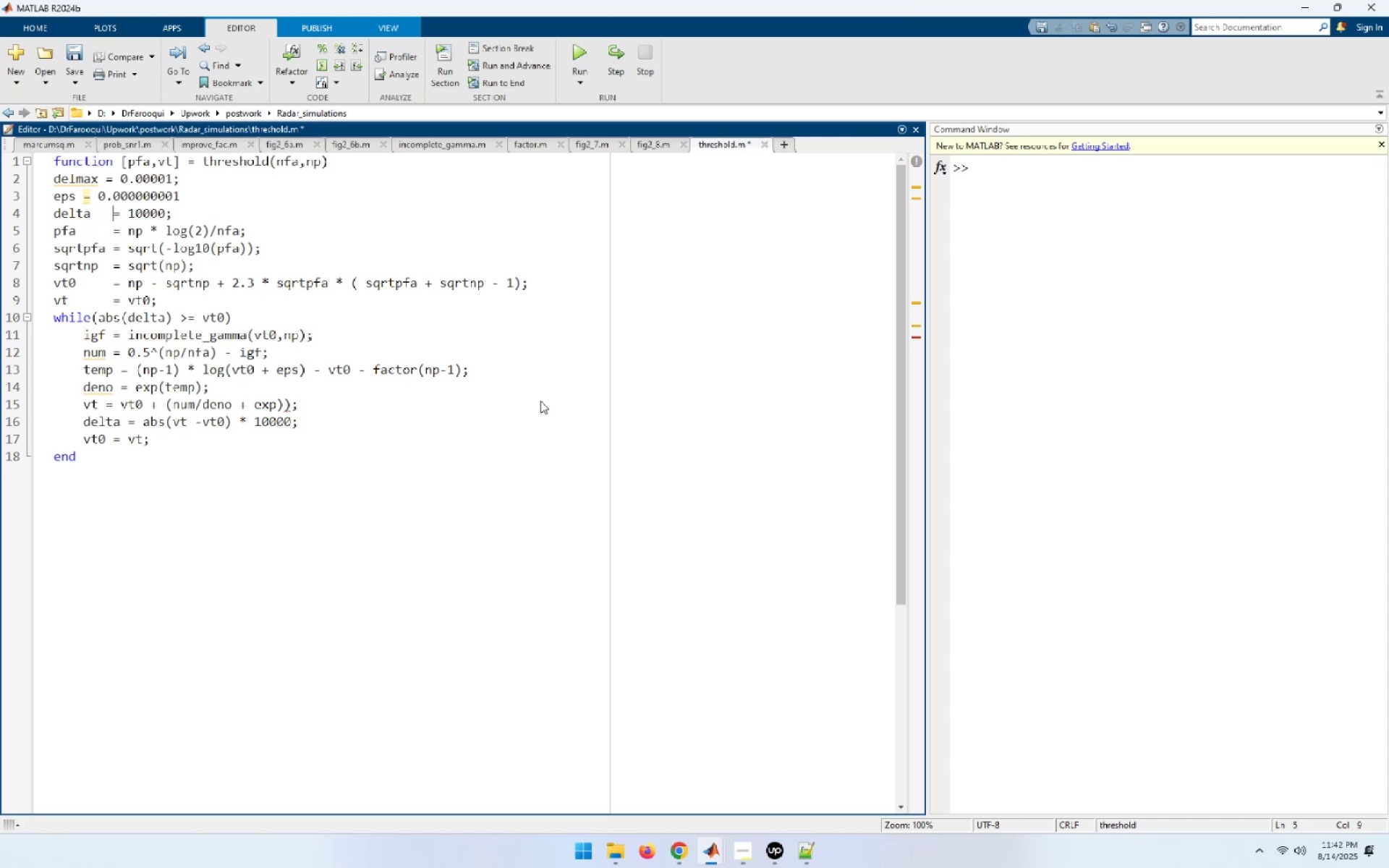 
key(ArrowUp)
 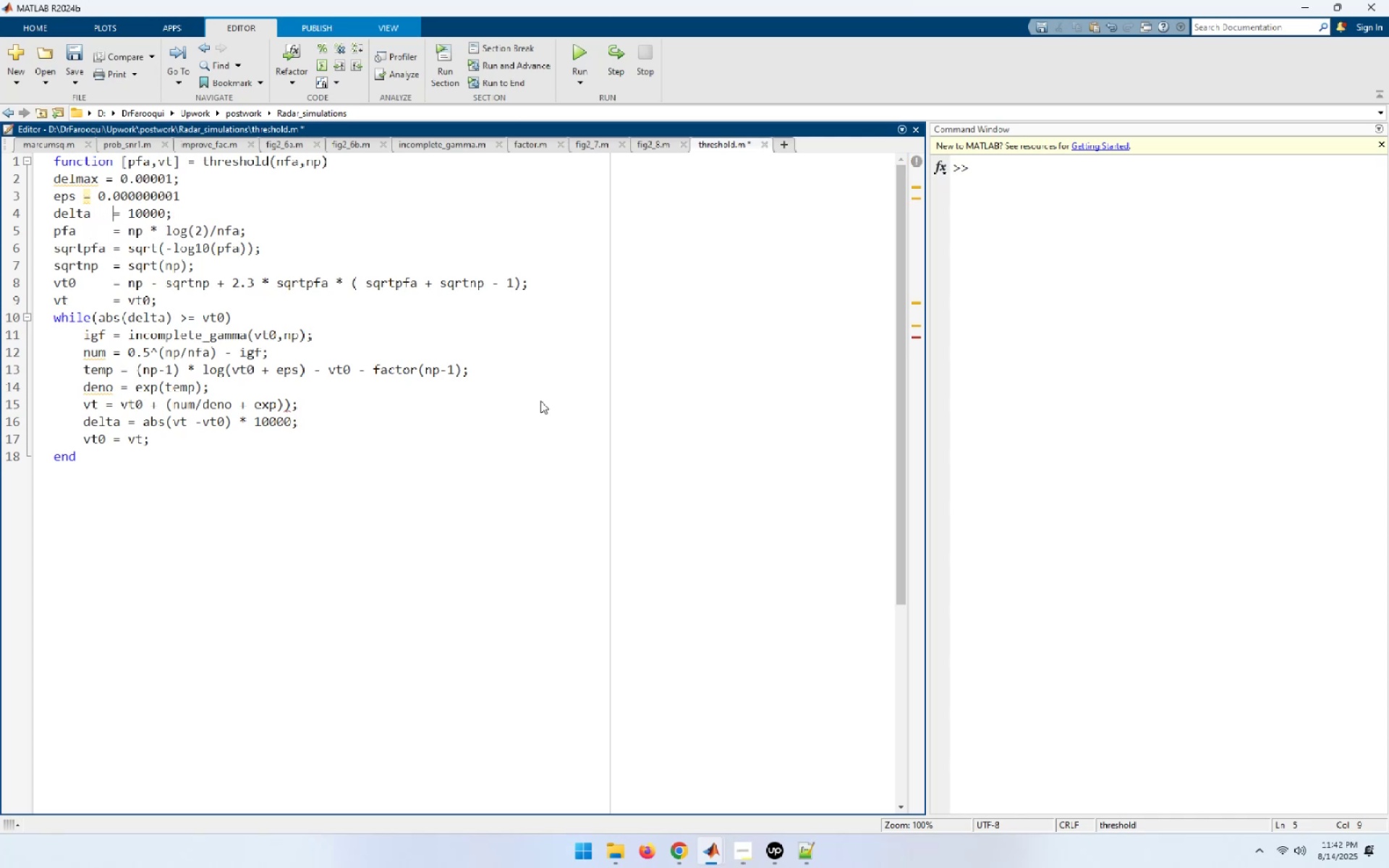 
key(ArrowLeft)
 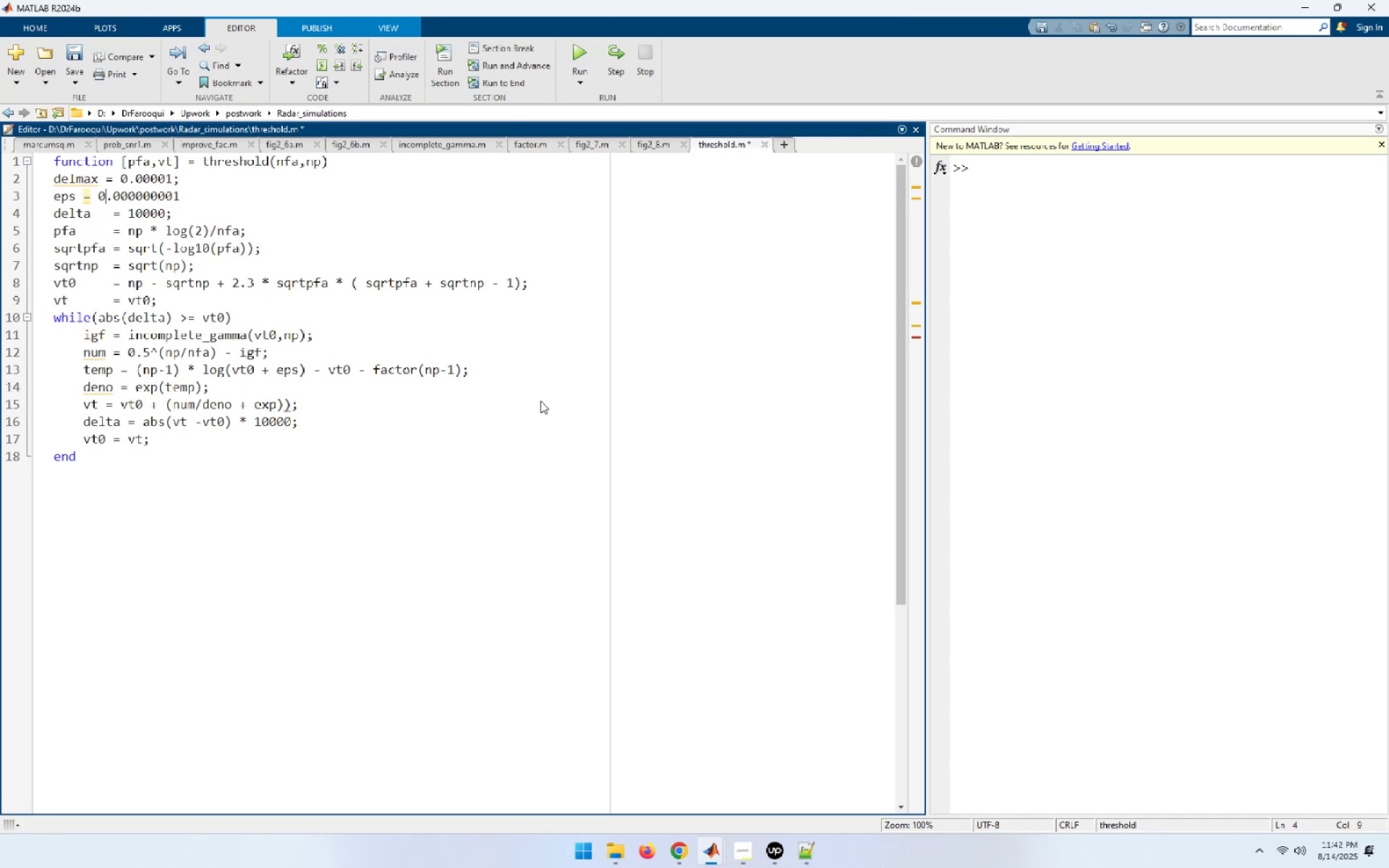 
key(ArrowLeft)
 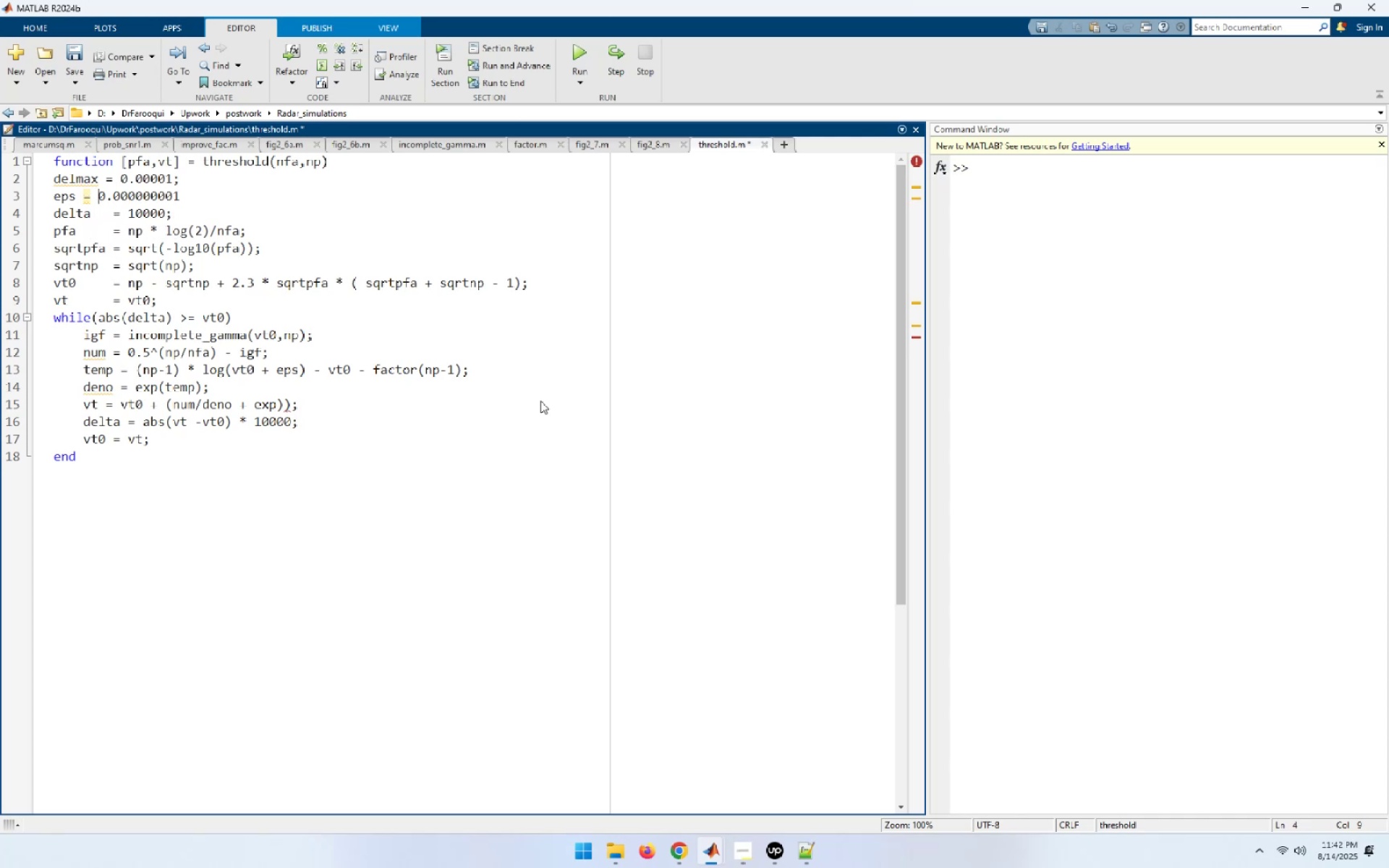 
key(ArrowLeft)
 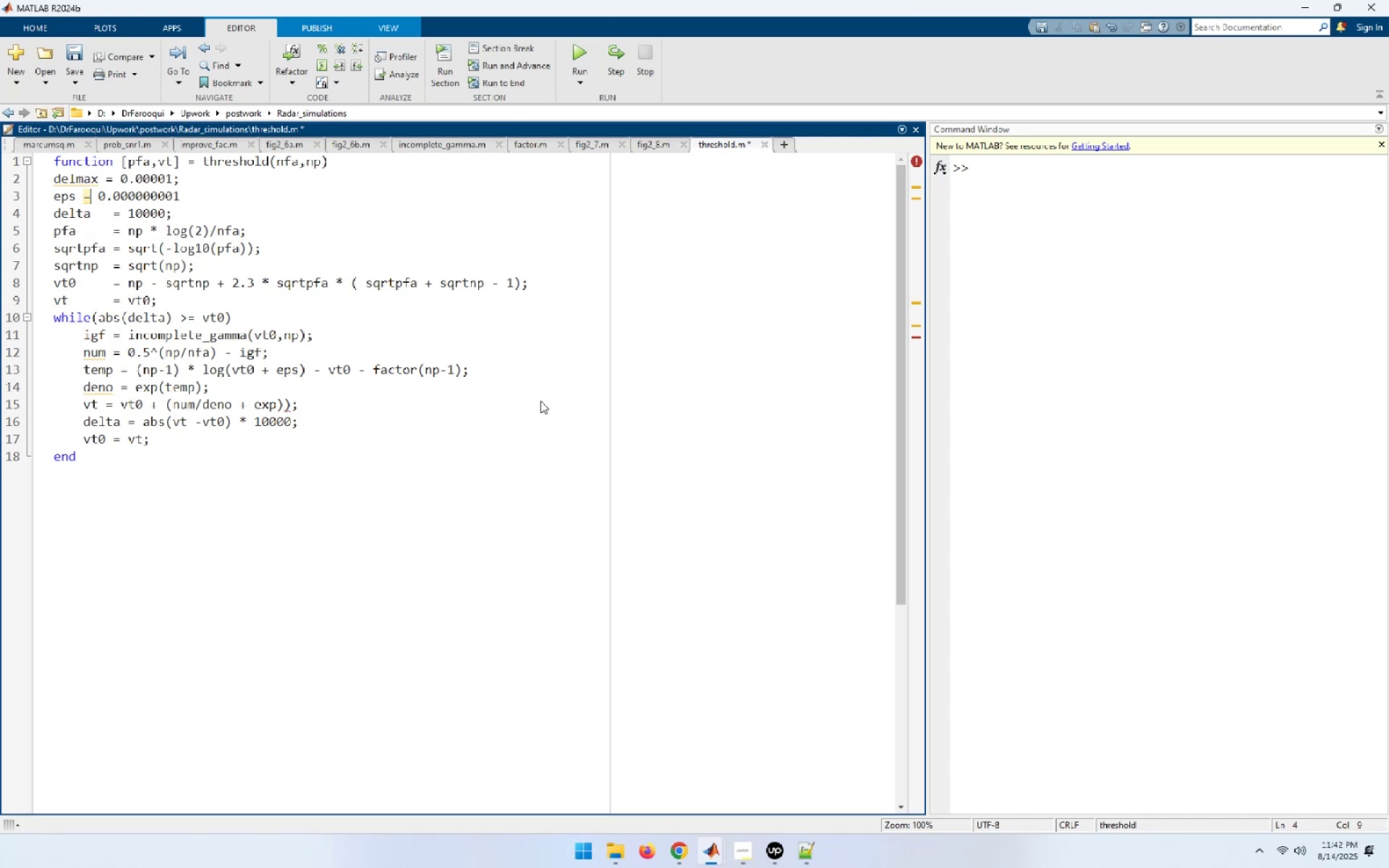 
key(ArrowLeft)
 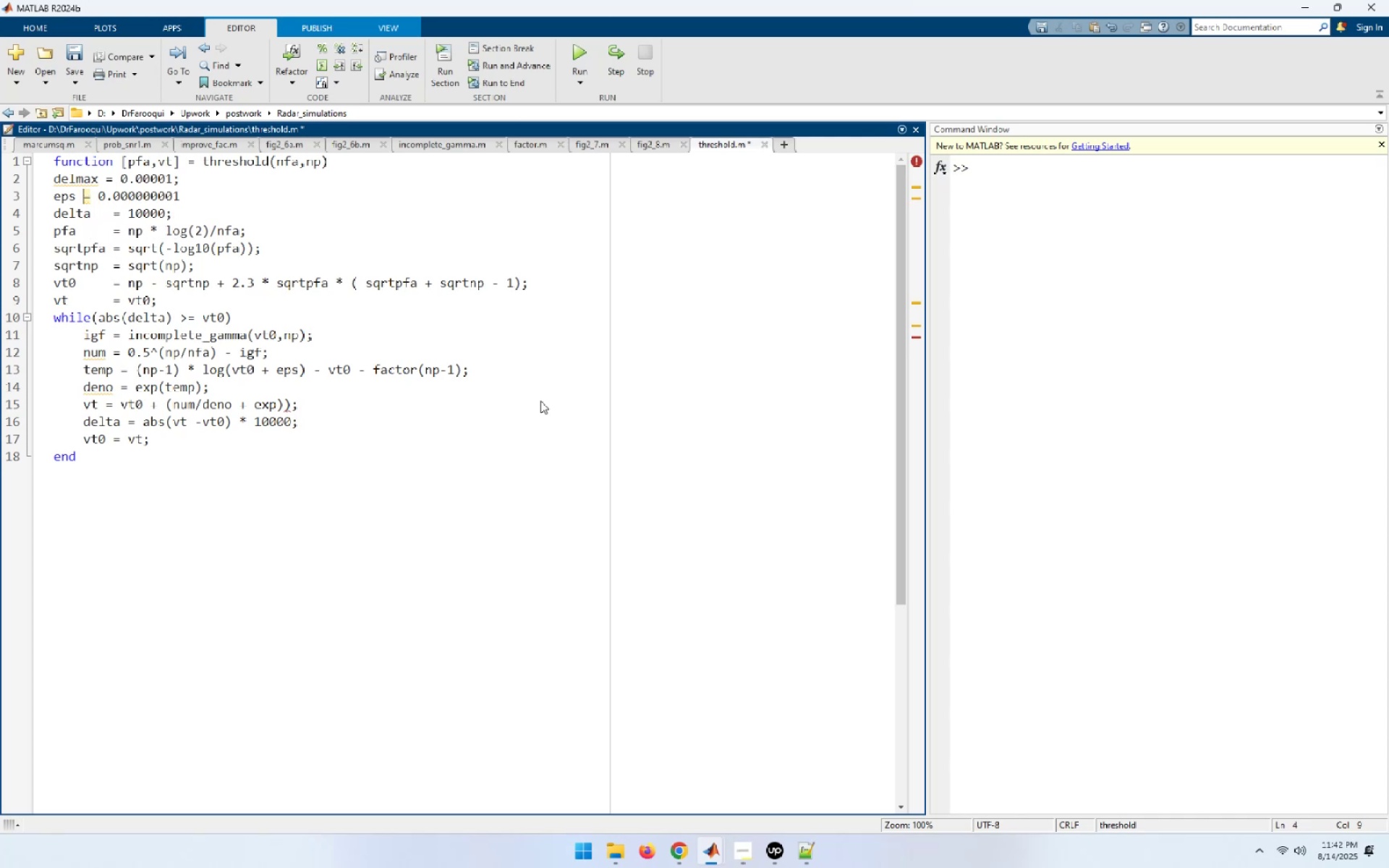 
key(Space)
 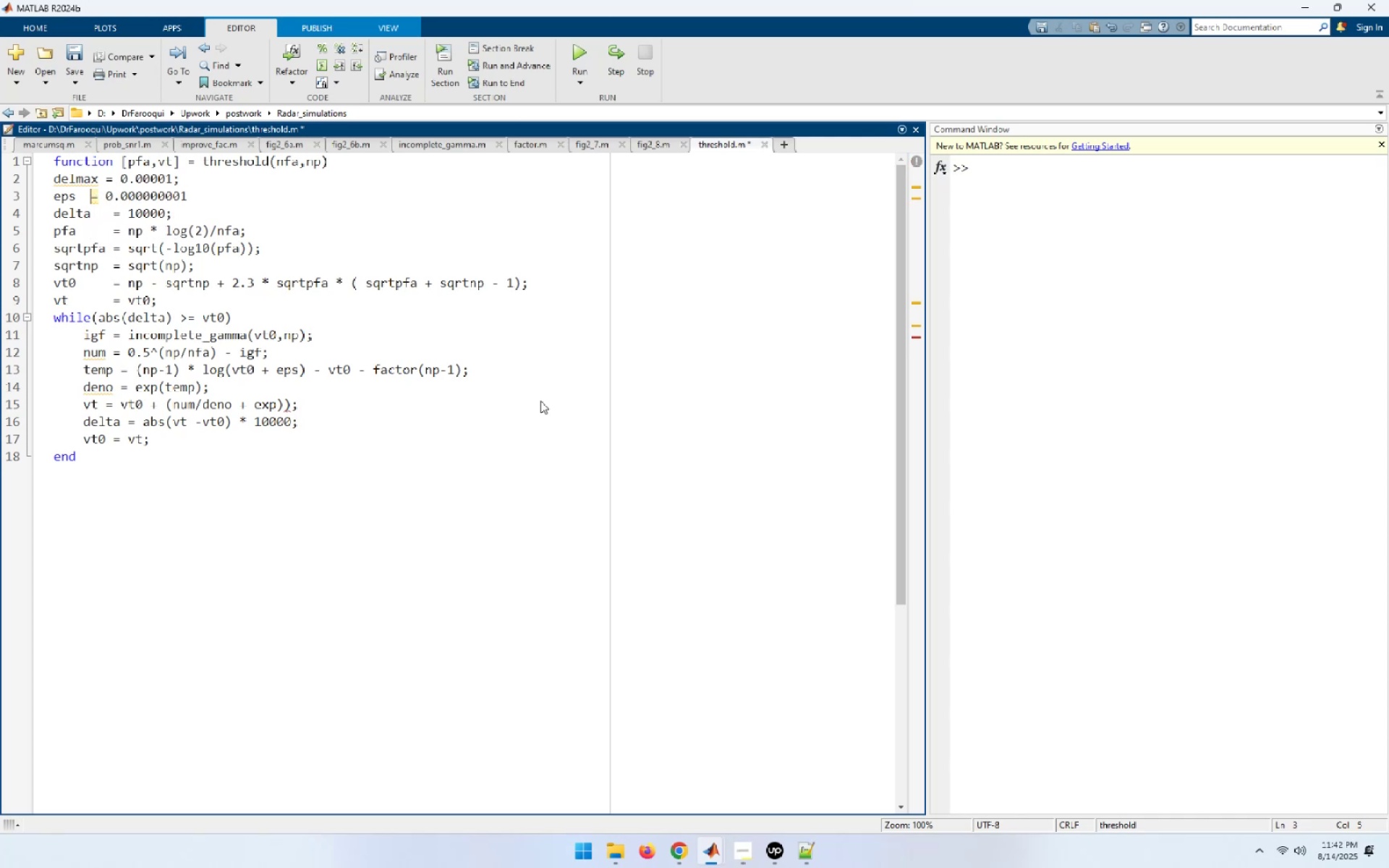 
key(Space)
 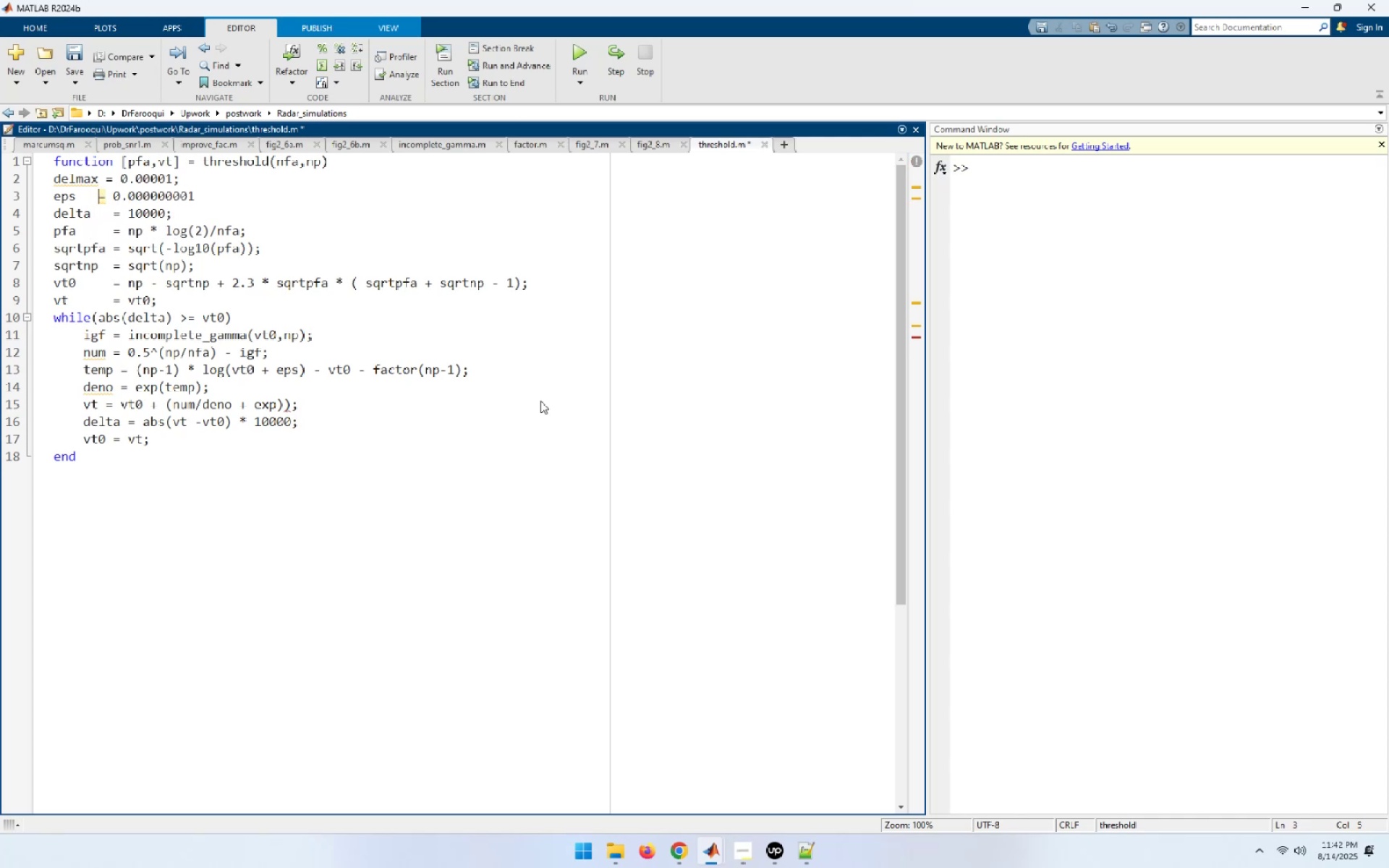 
key(Space)
 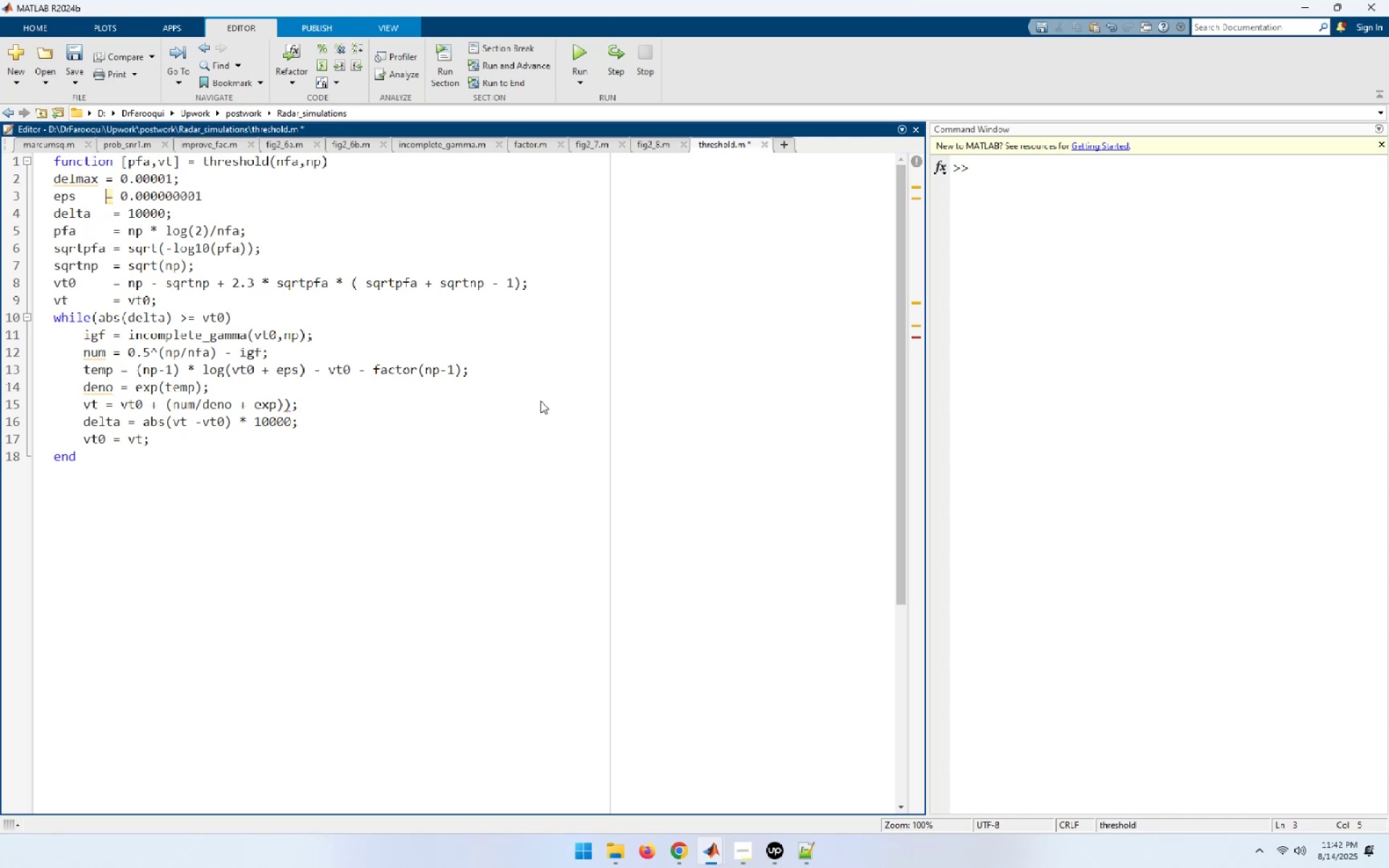 
key(Space)
 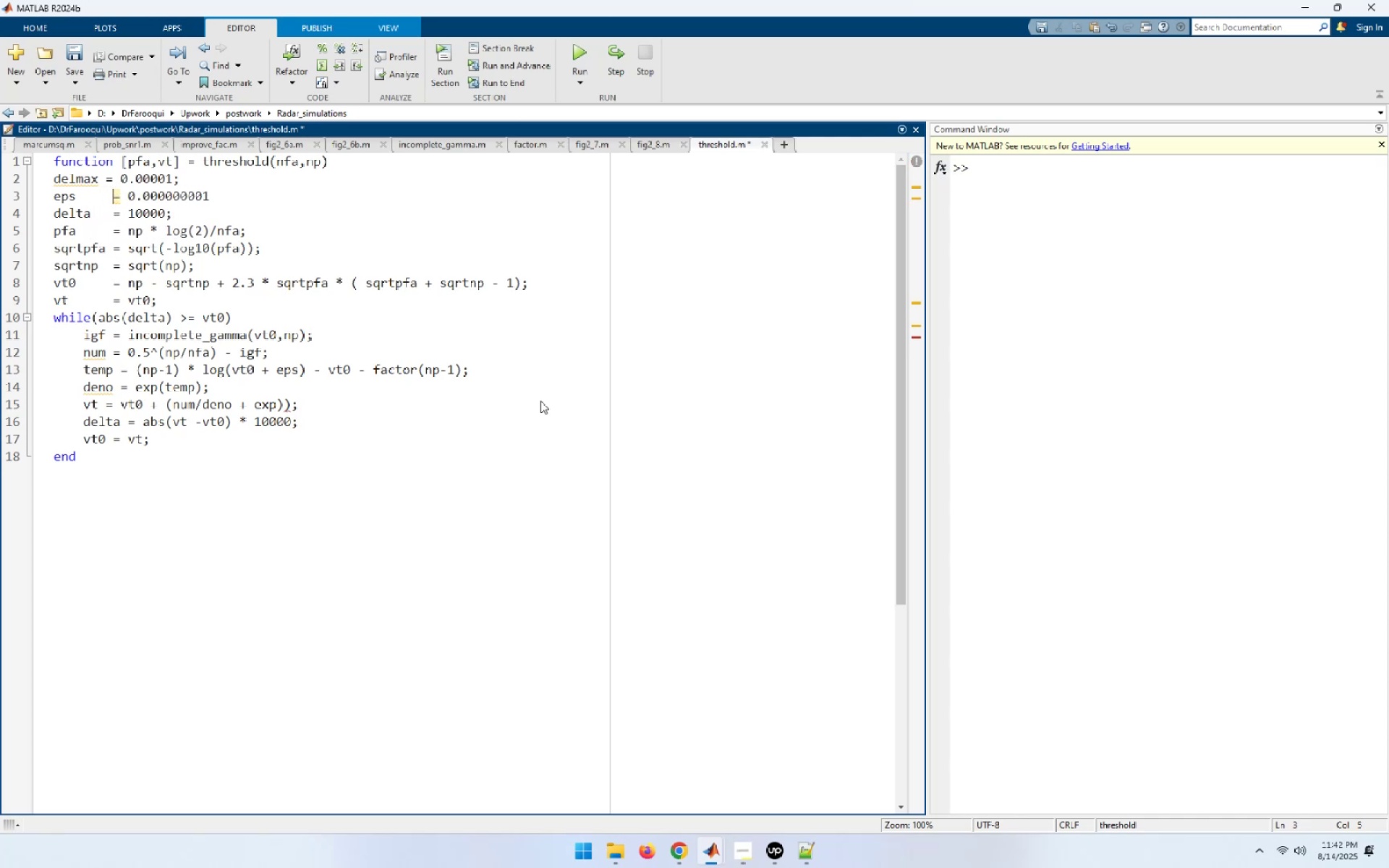 
key(ArrowUp)
 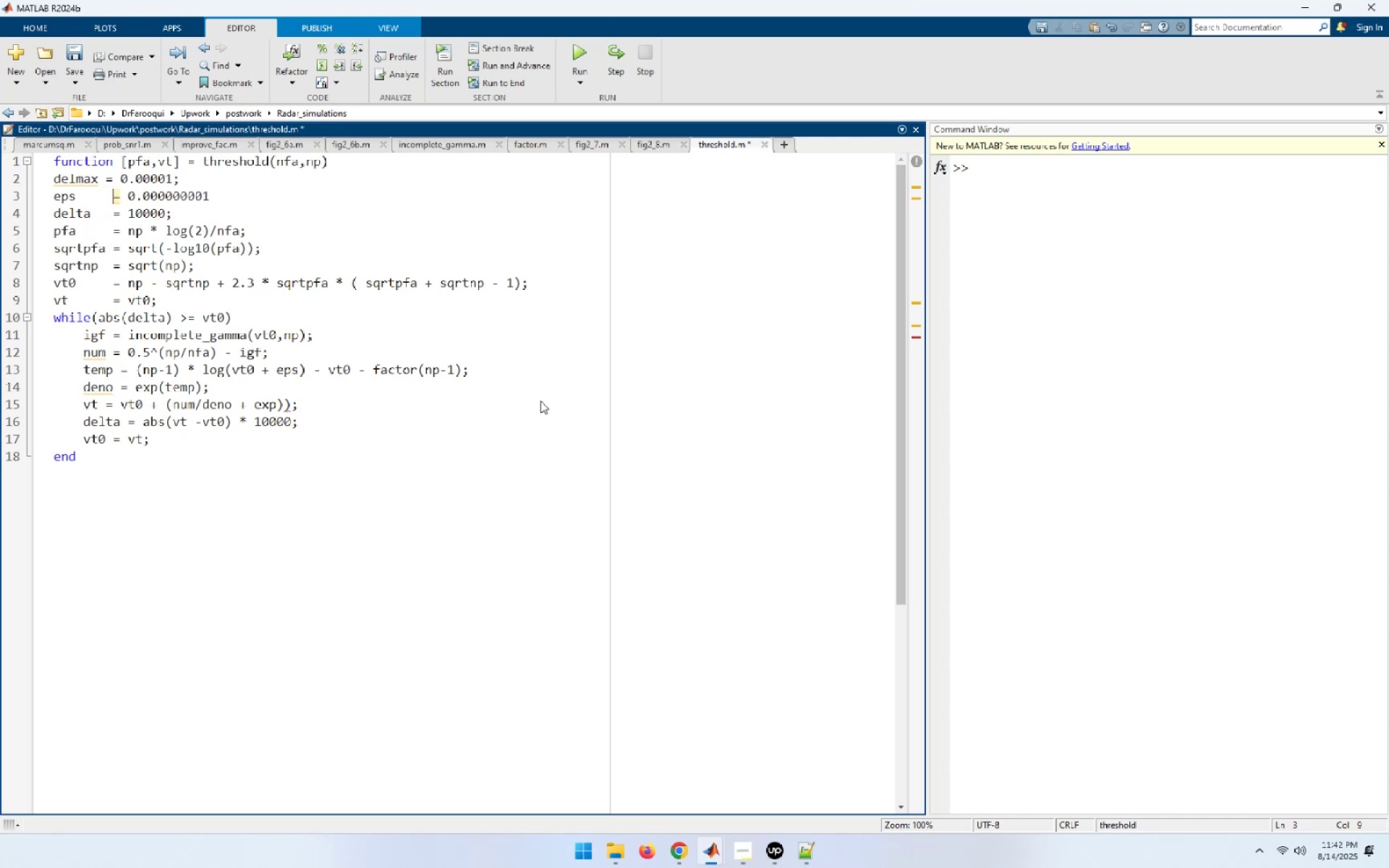 
key(ArrowLeft)
 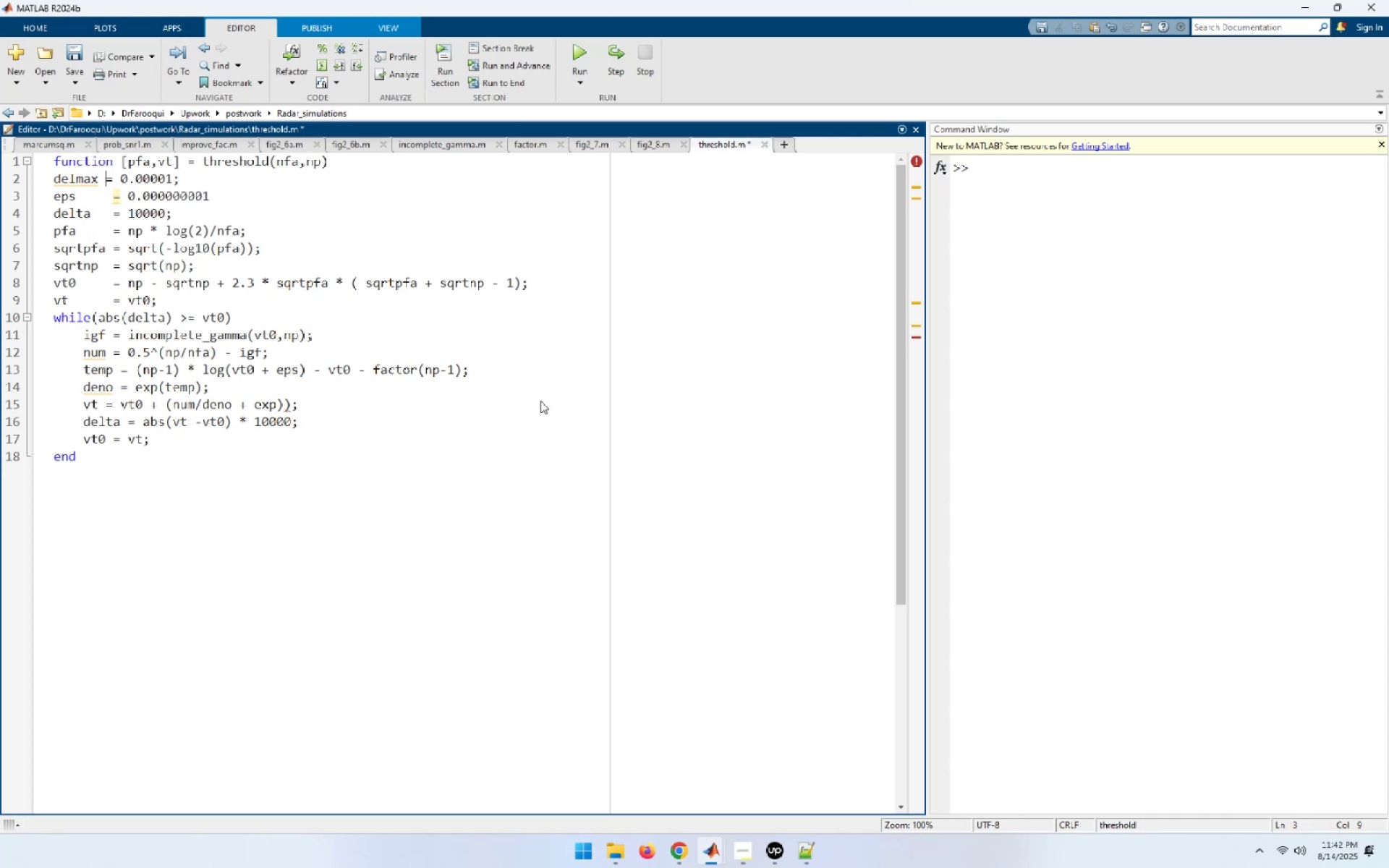 
key(Space)
 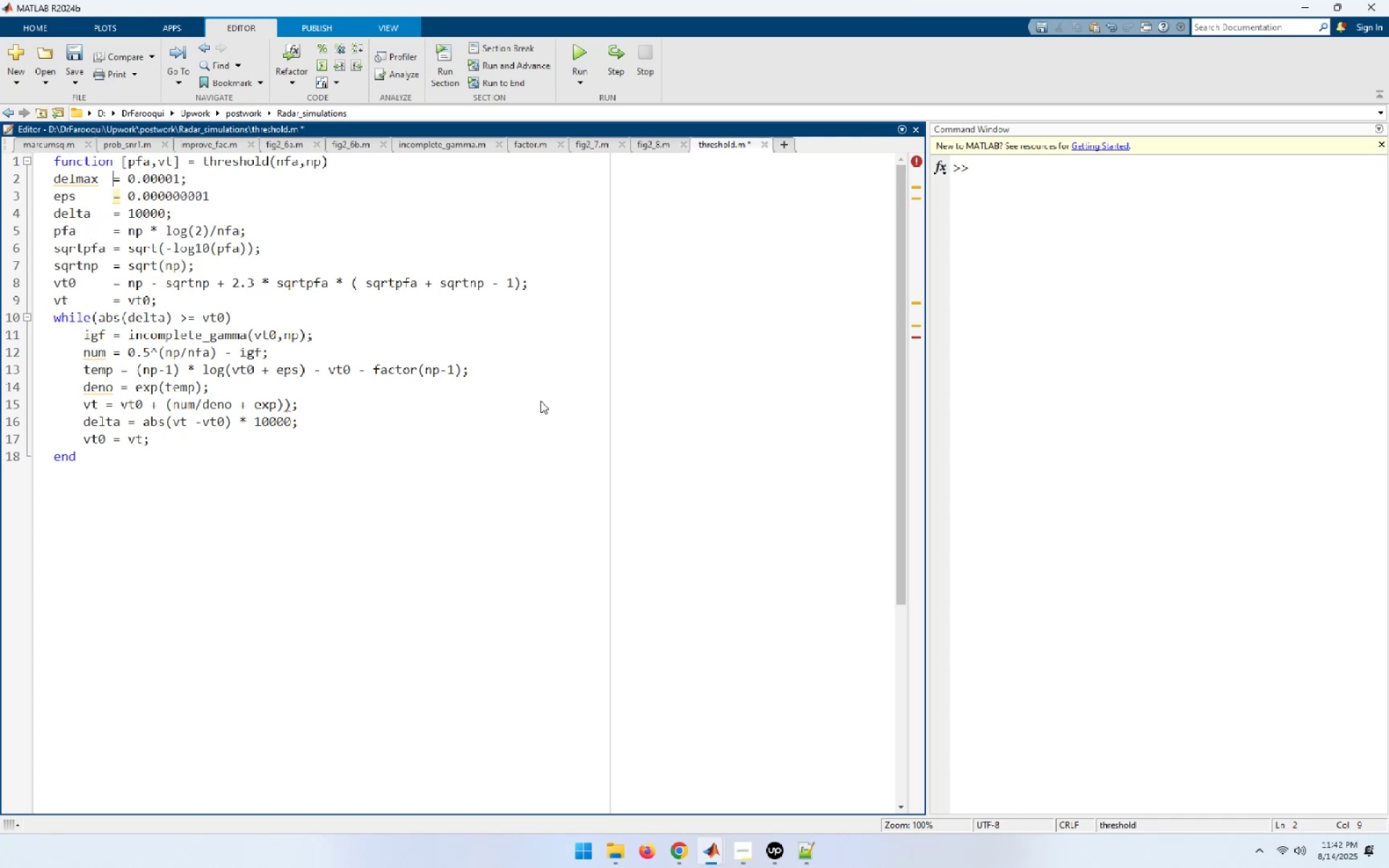 
key(ArrowDown)
 